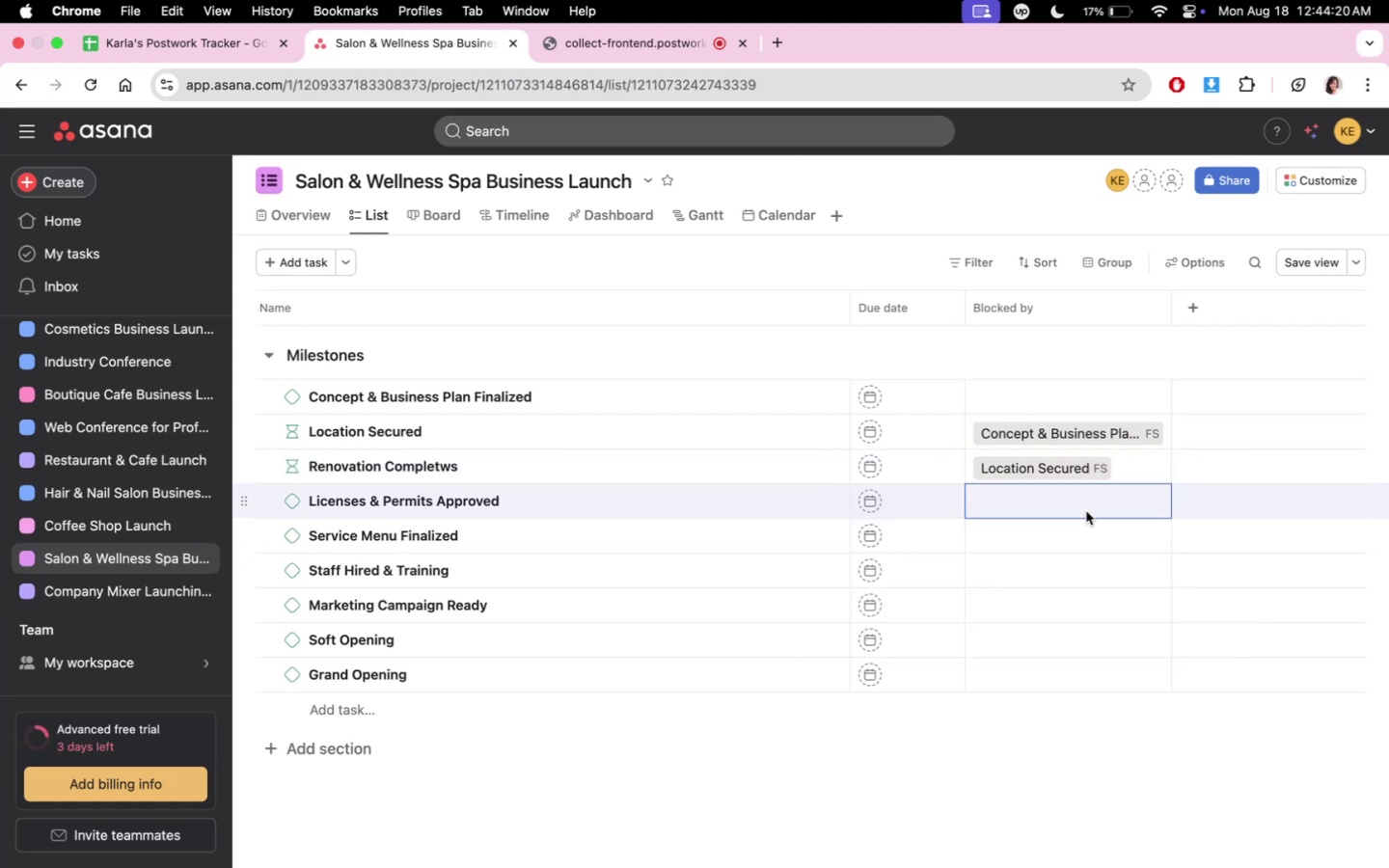 
left_click([1089, 505])
 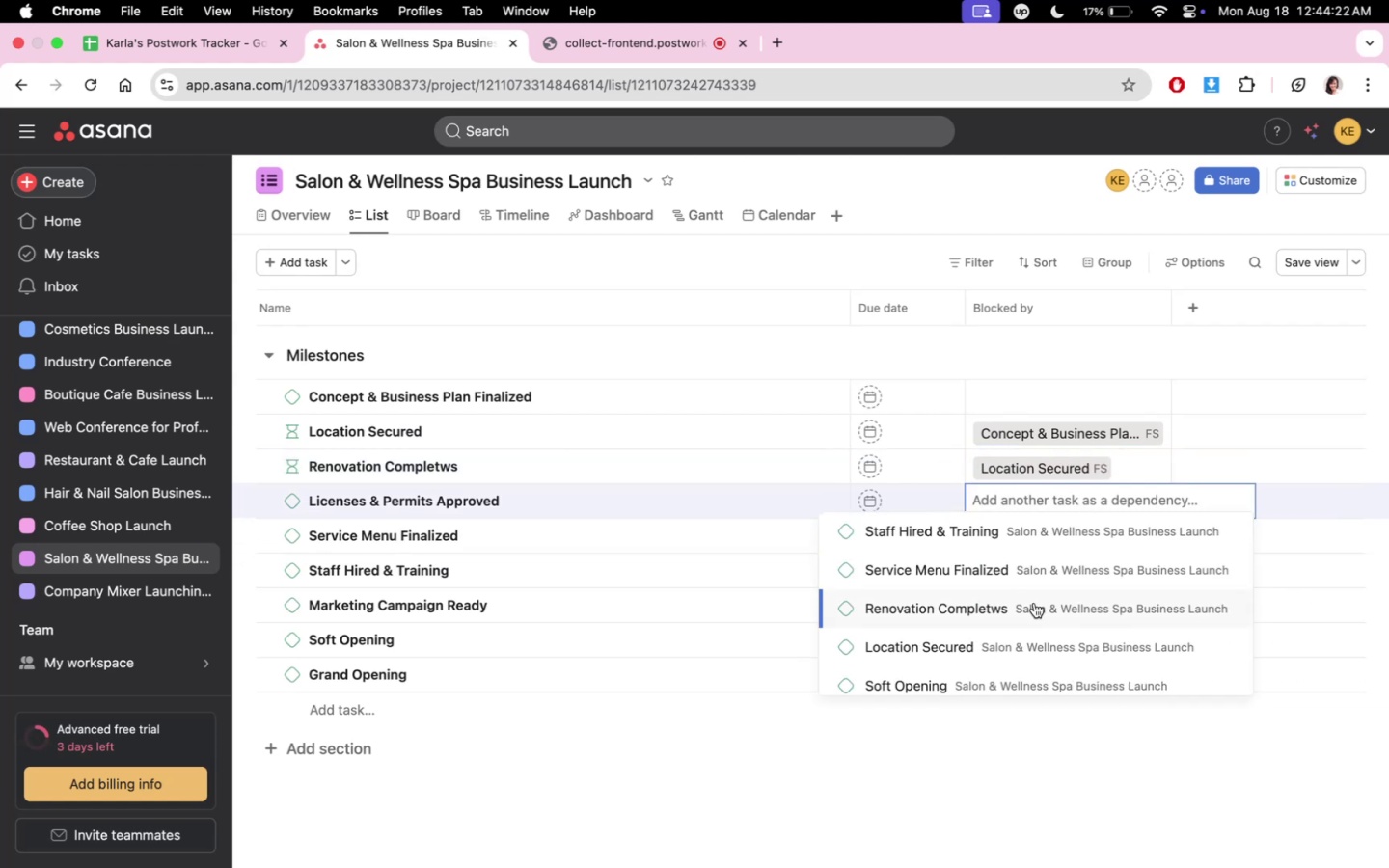 
left_click([1034, 603])
 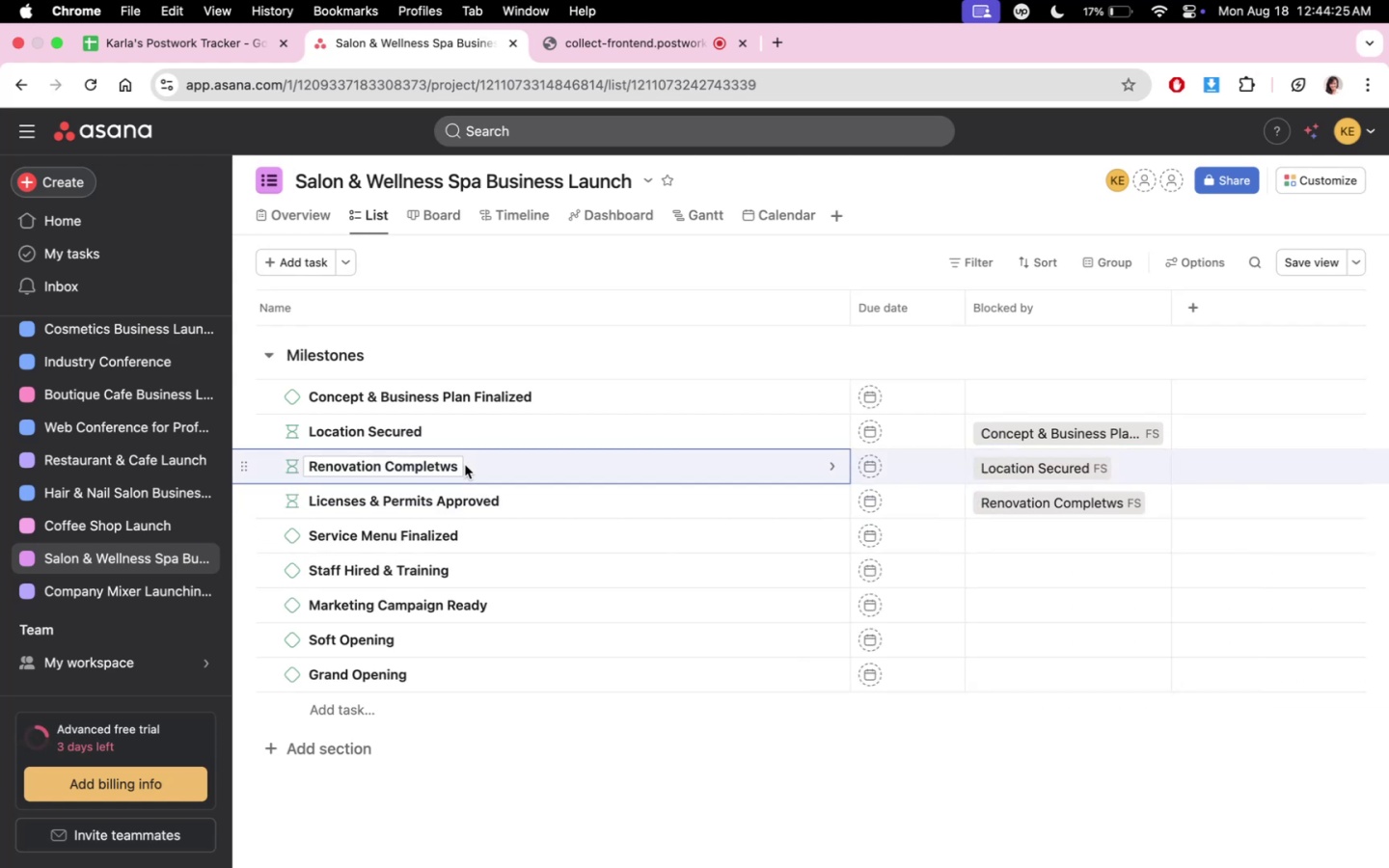 
double_click([453, 467])
 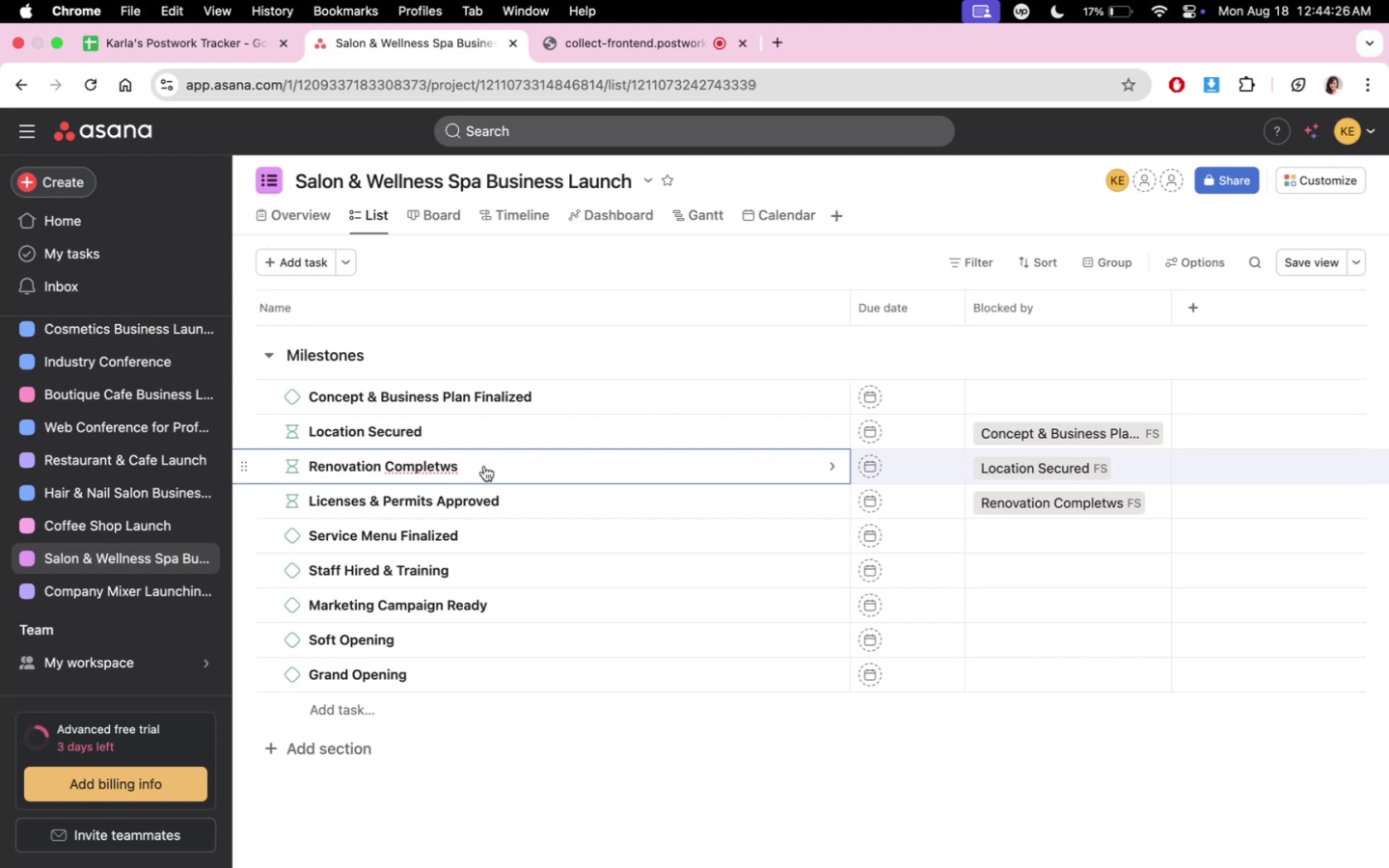 
key(ArrowRight)
 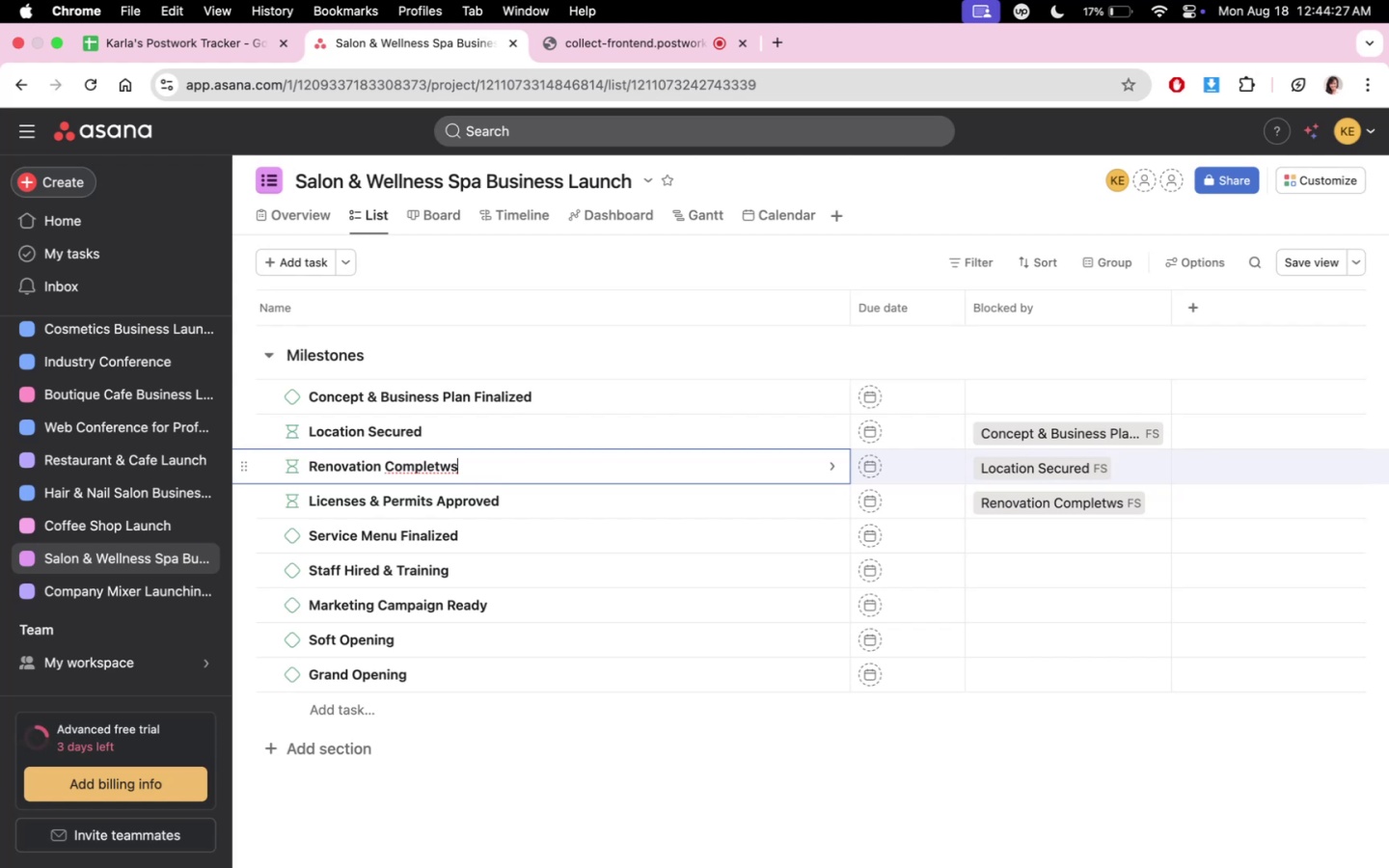 
key(Backspace)
key(Backspace)
type(ed)
 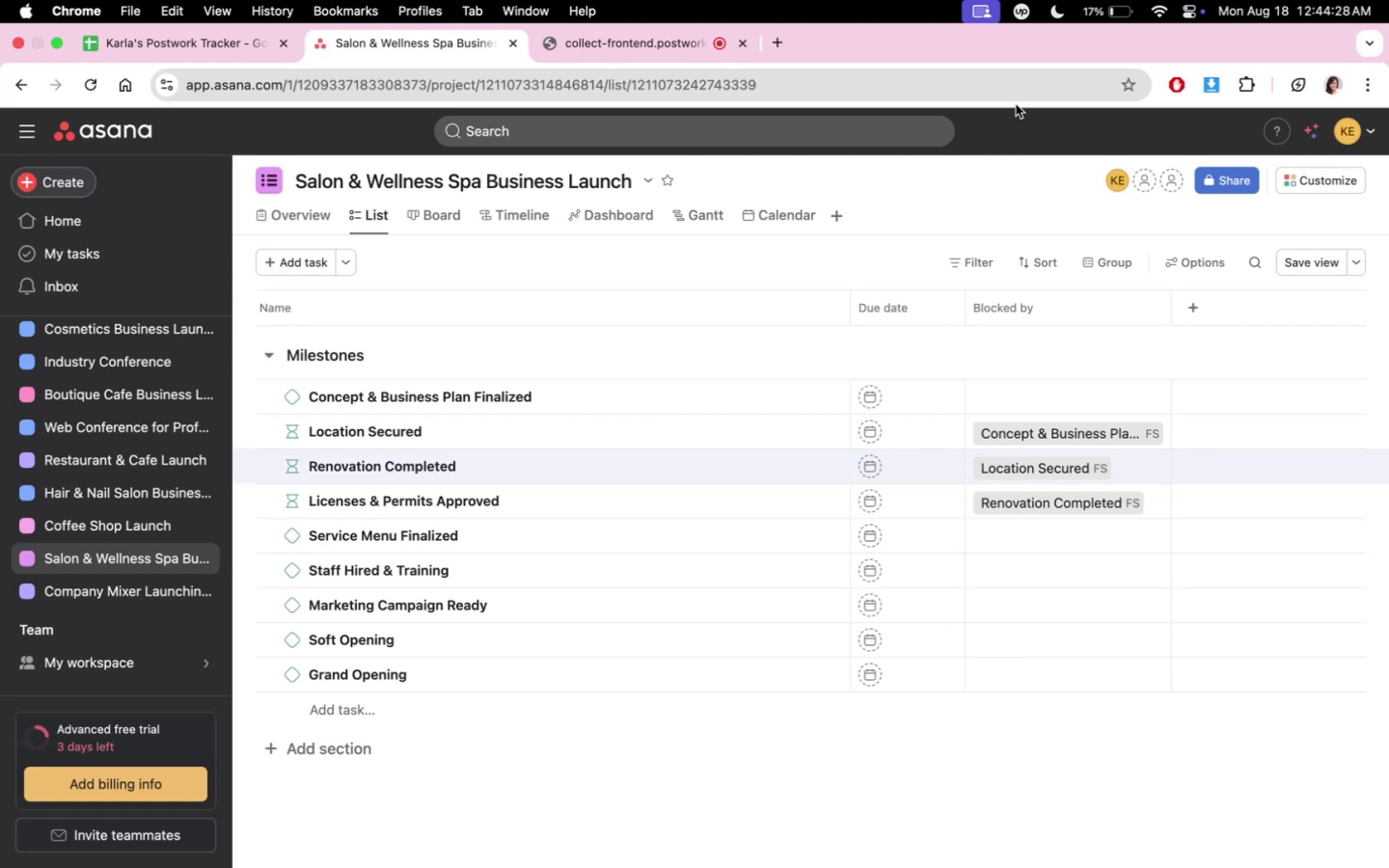 
scroll: coordinate [1106, 359], scroll_direction: down, amount: 6.0
 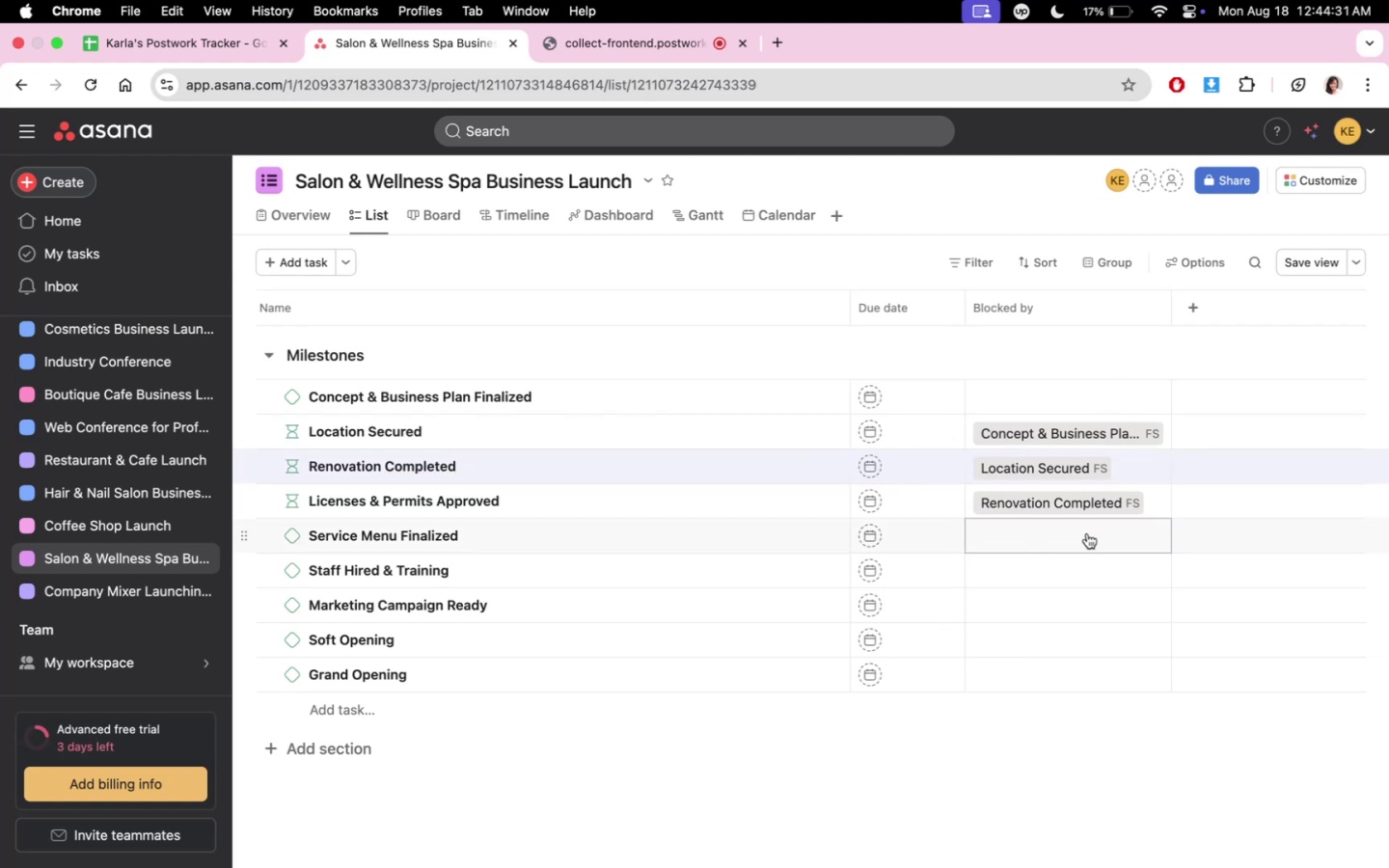 
left_click([1087, 533])
 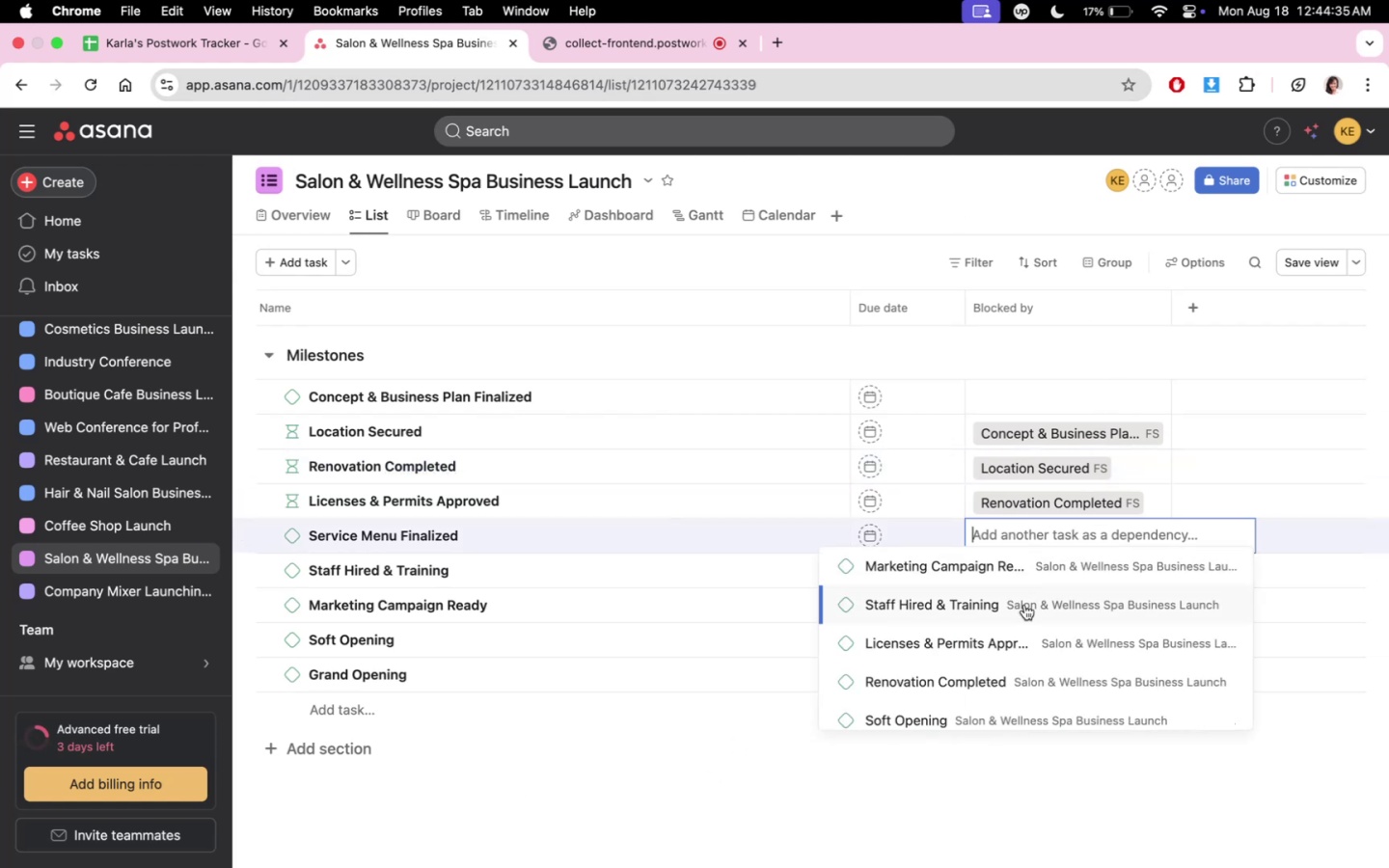 
scroll: coordinate [994, 687], scroll_direction: down, amount: 3.0
 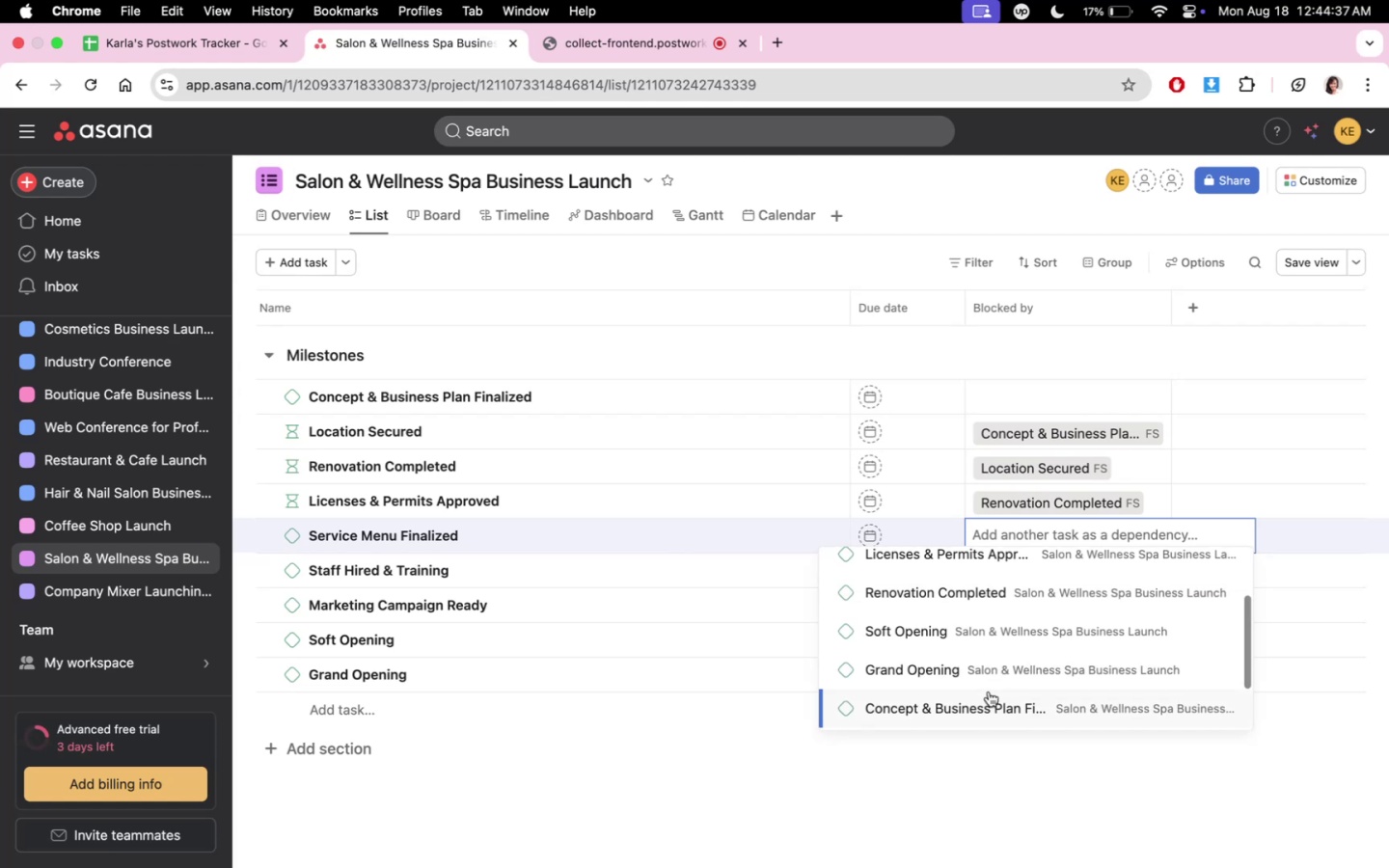 
left_click([987, 695])
 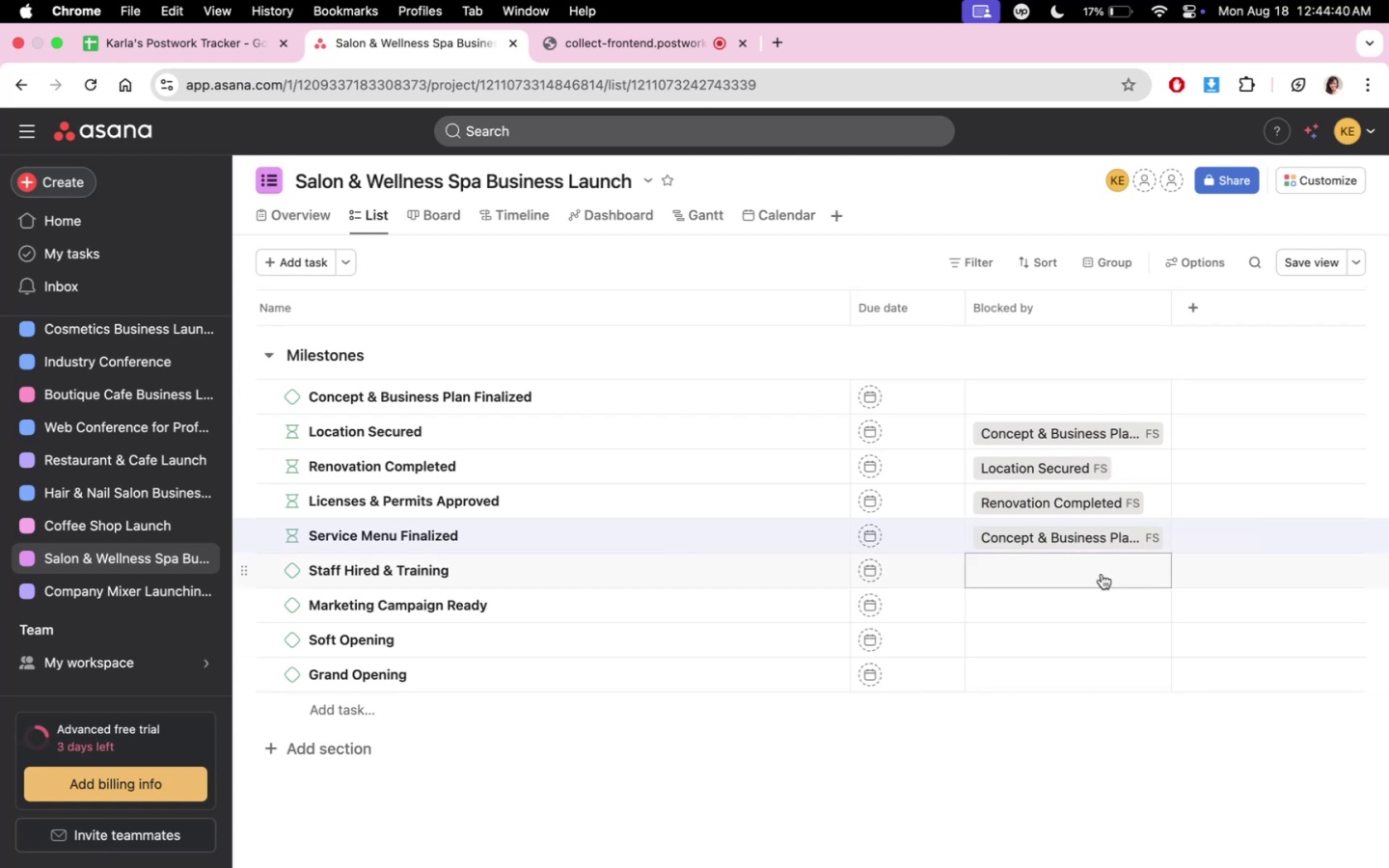 
left_click([1102, 574])
 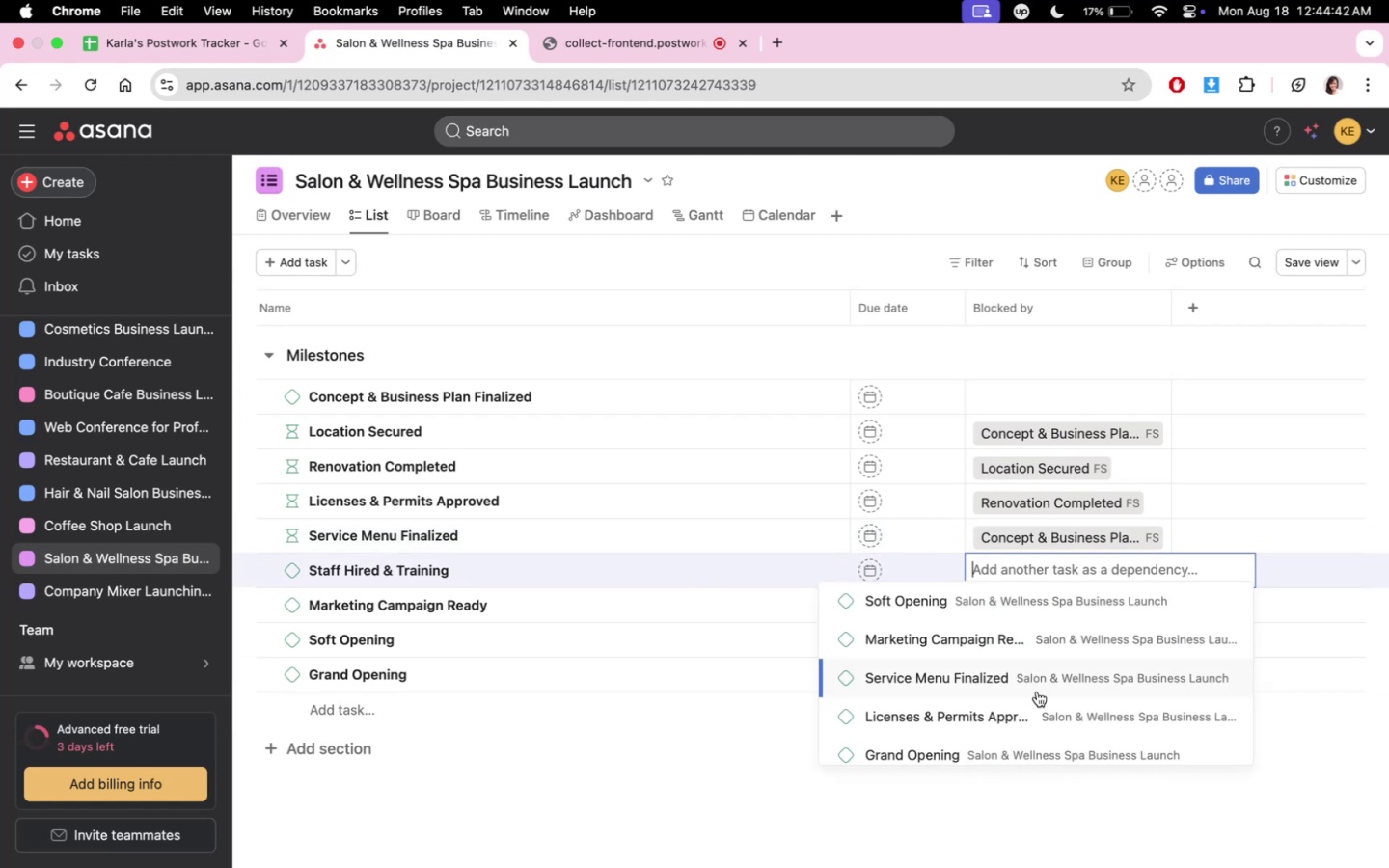 
left_click([1020, 719])
 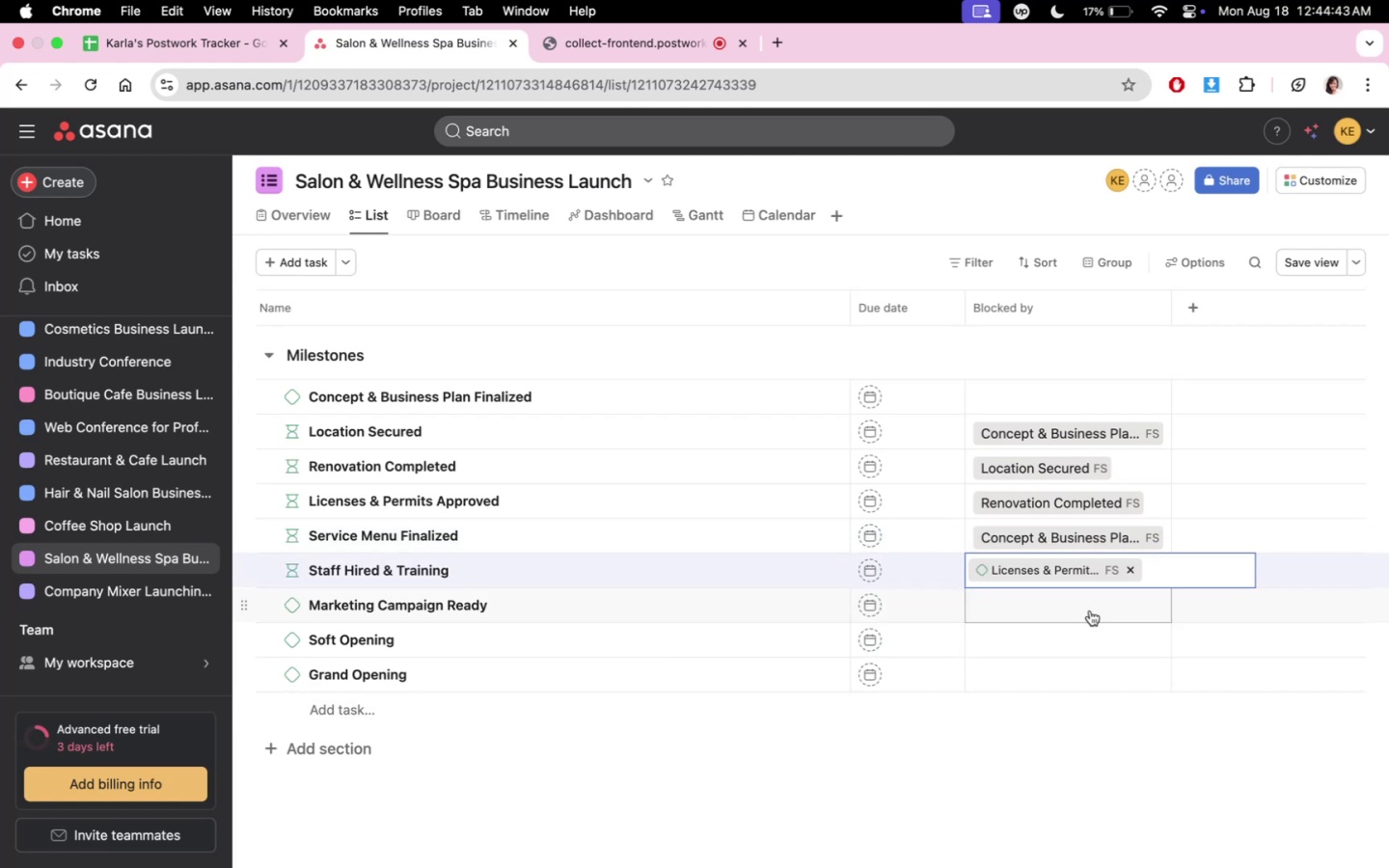 
left_click([1090, 610])
 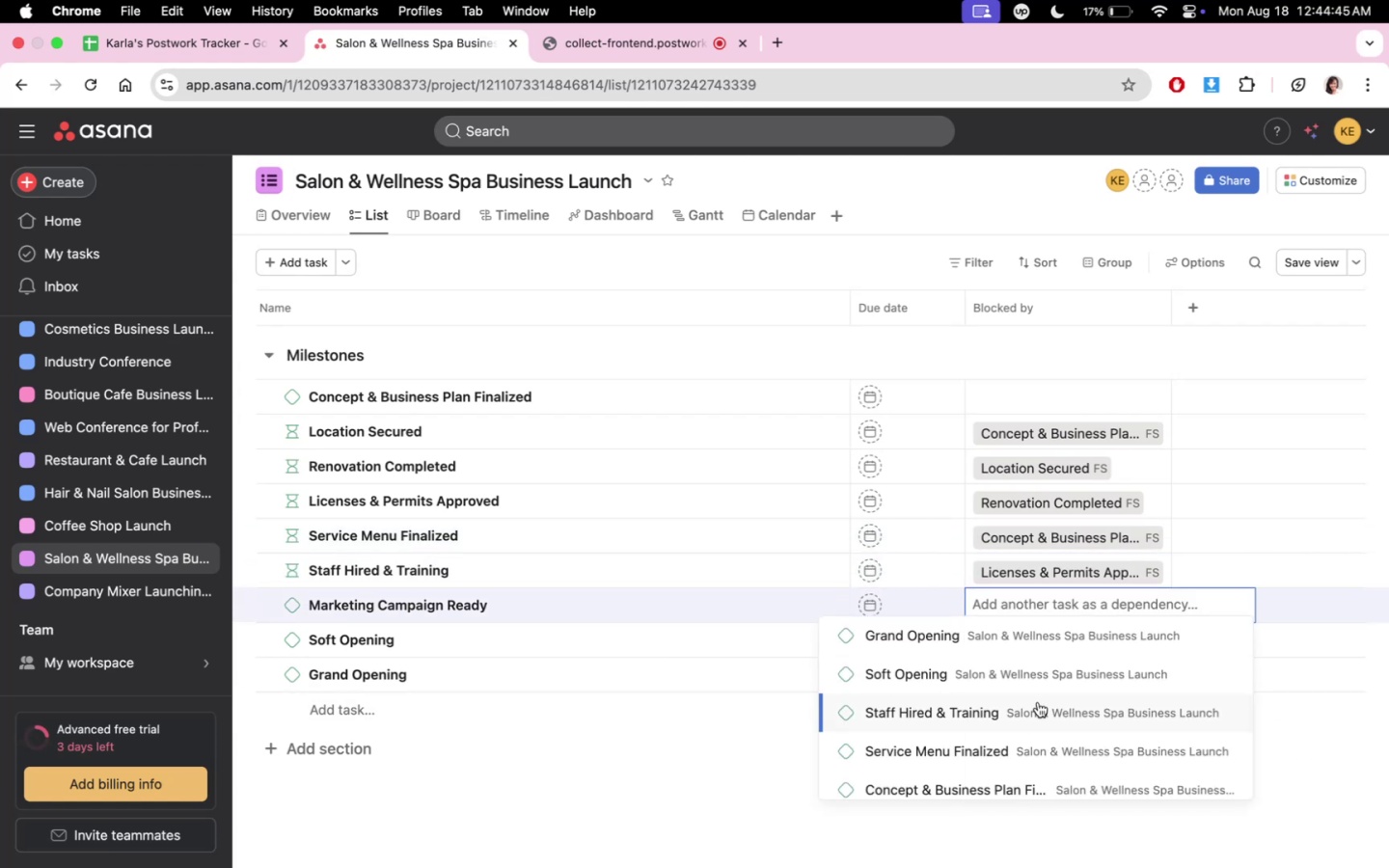 
left_click([1035, 709])
 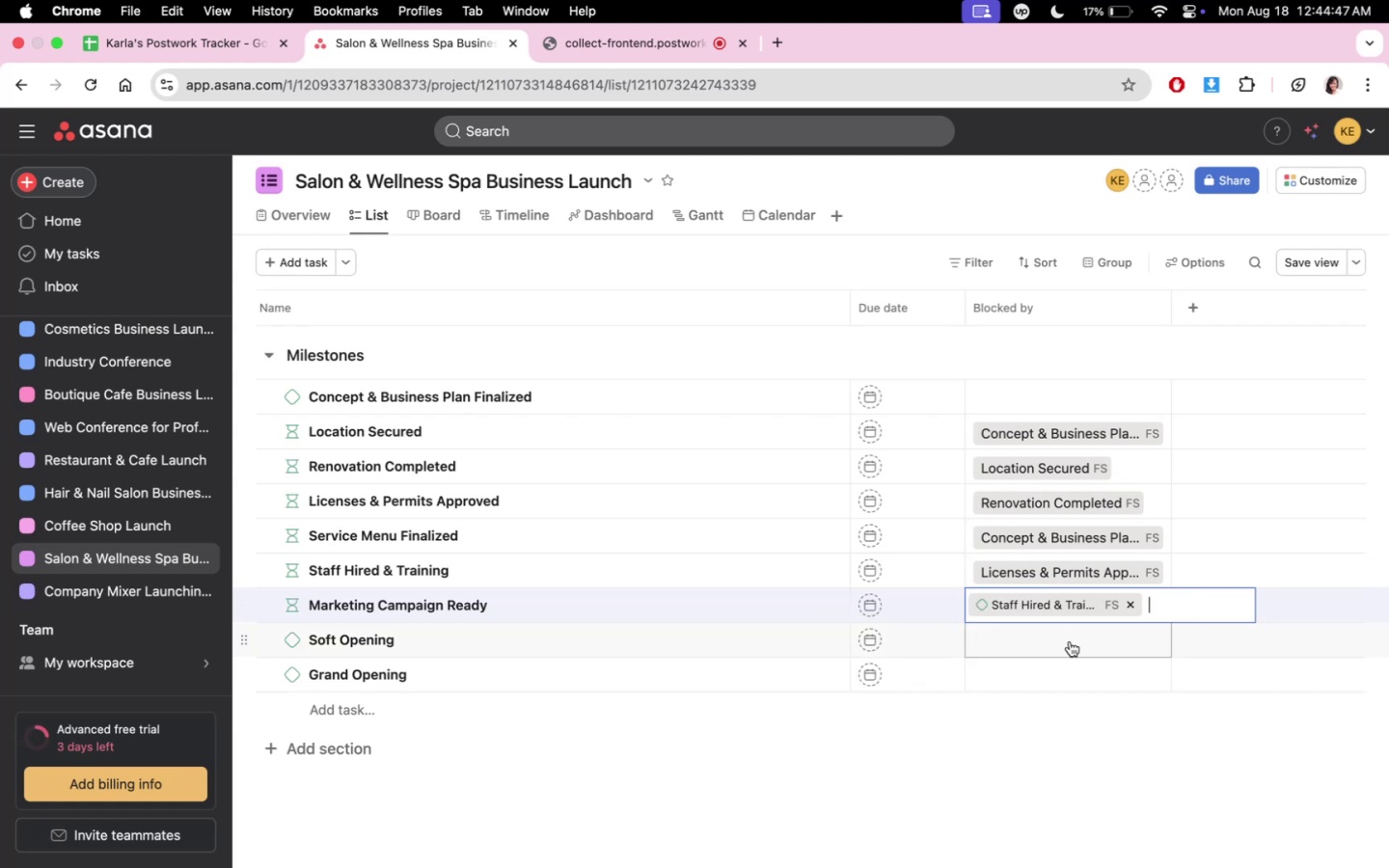 
left_click([1070, 641])
 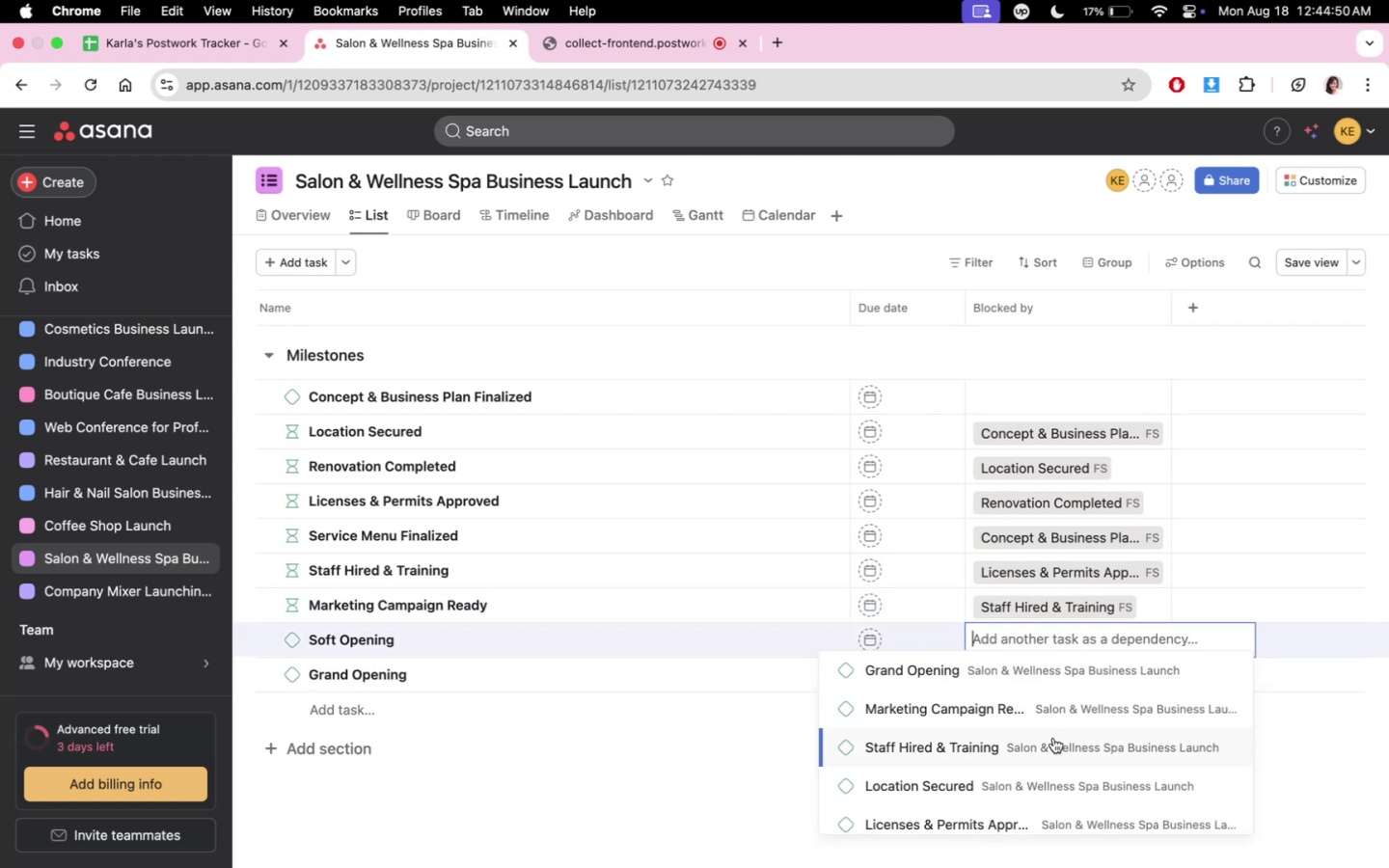 
left_click([1050, 715])
 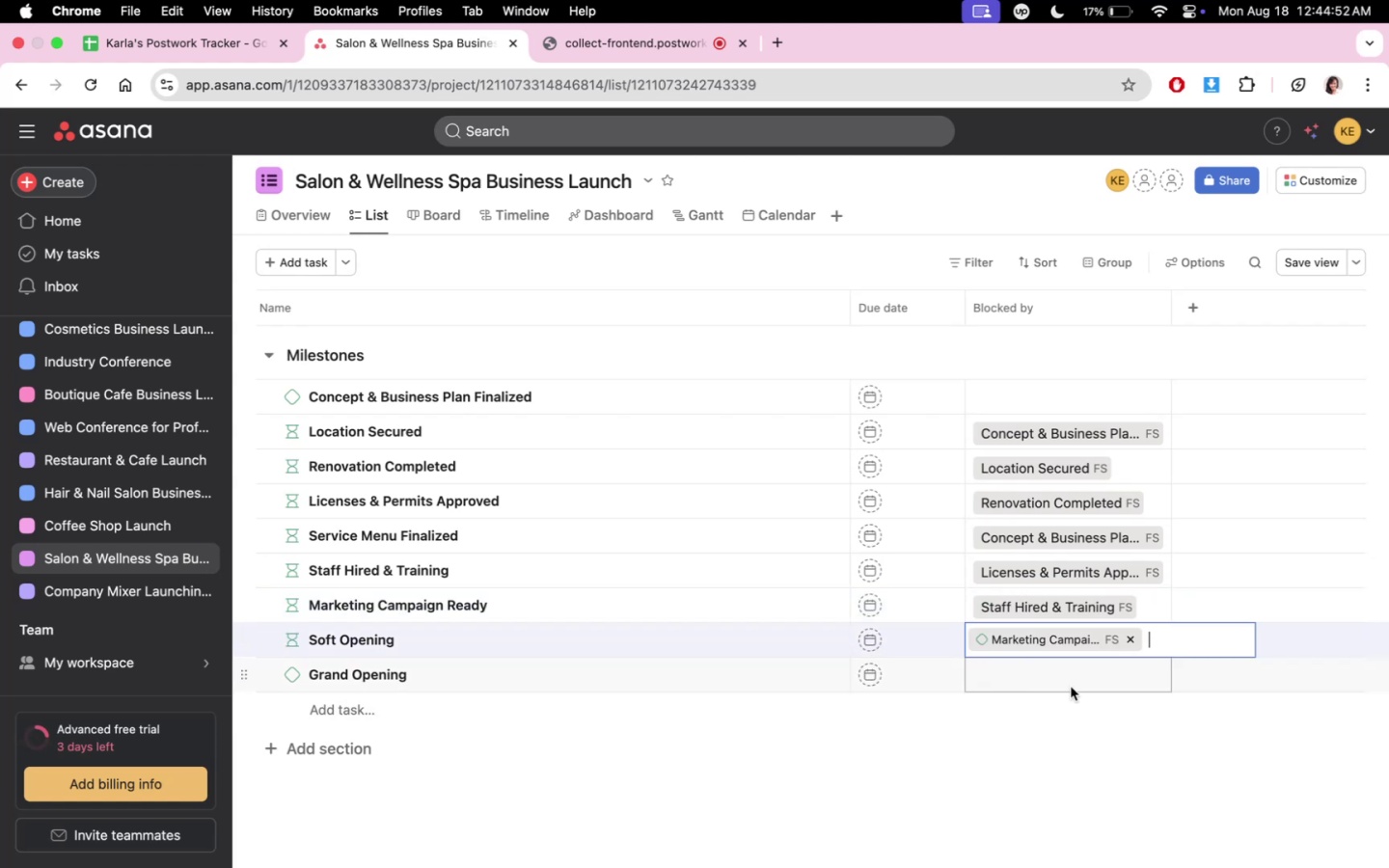 
left_click([1071, 687])
 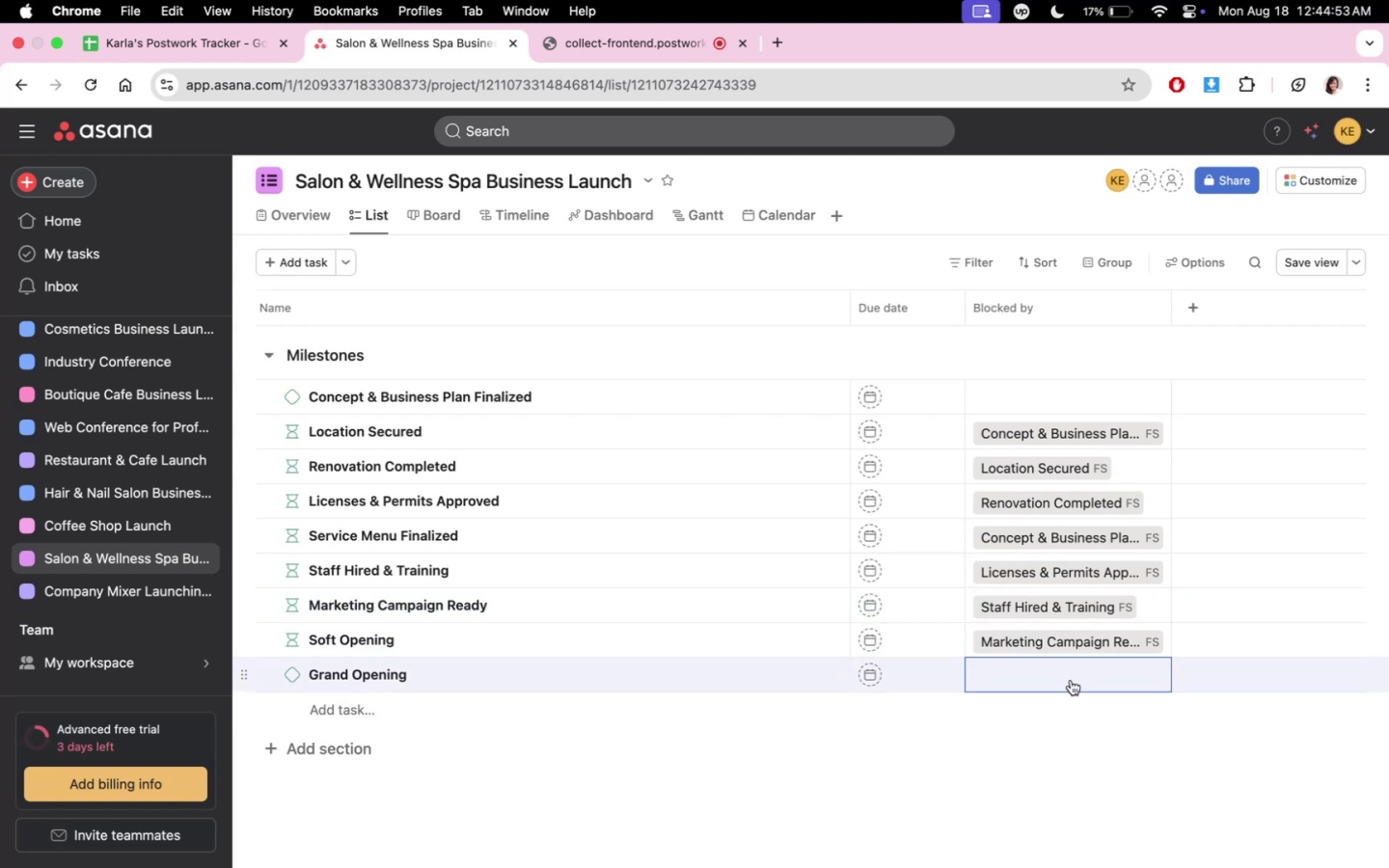 
double_click([1071, 680])
 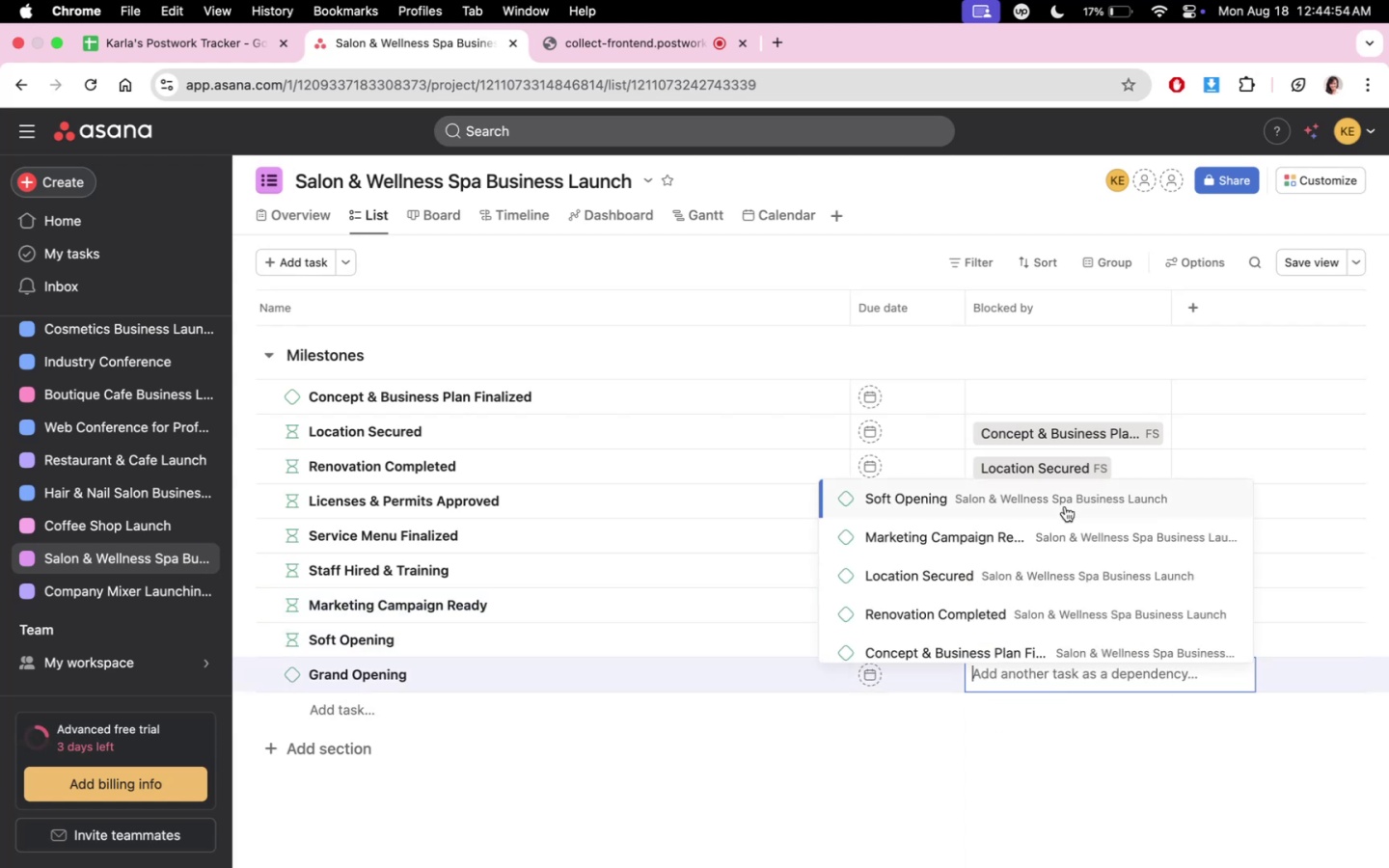 
left_click([1065, 505])
 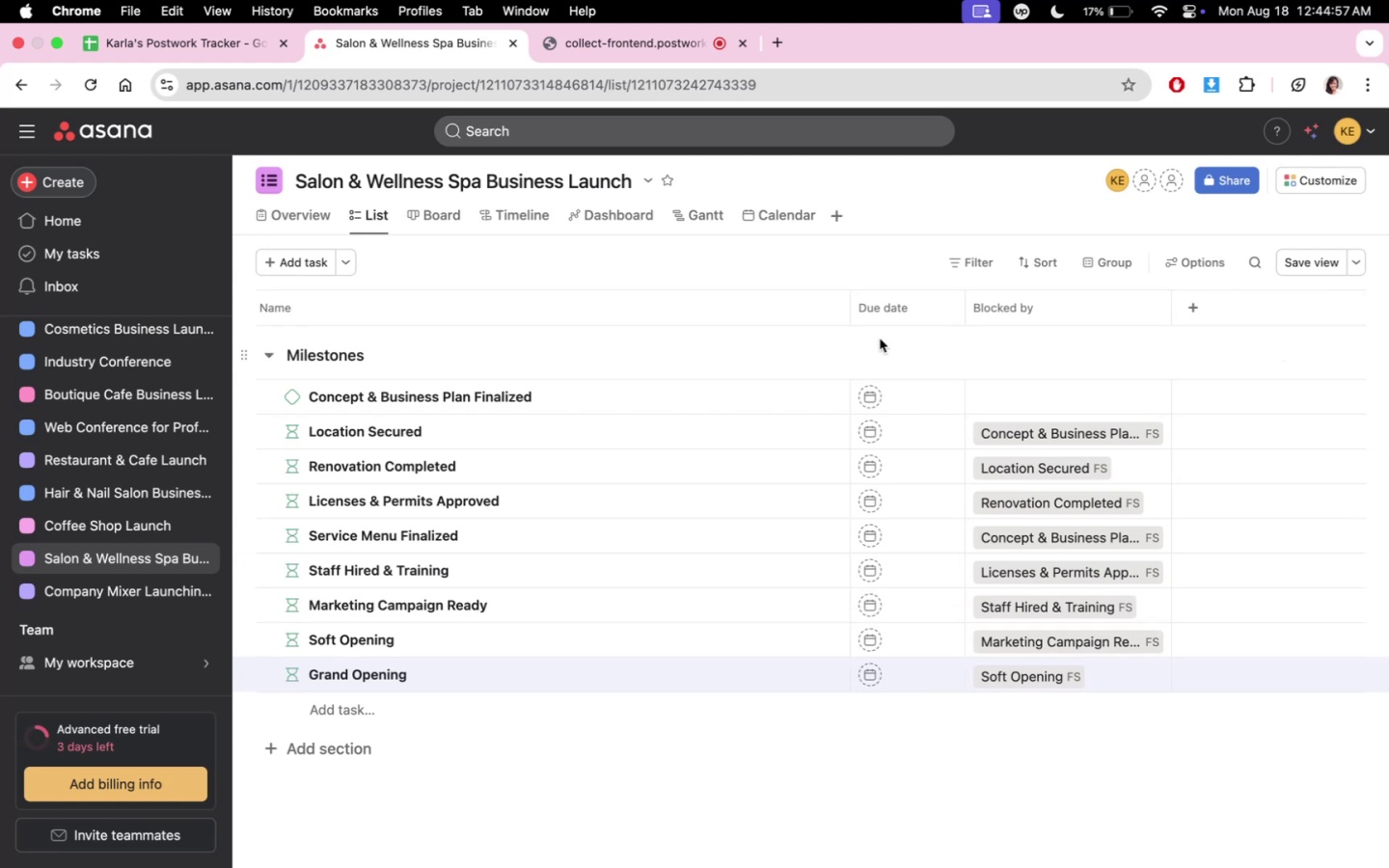 
left_click_drag(start_coordinate=[846, 311], to_coordinate=[762, 307])
 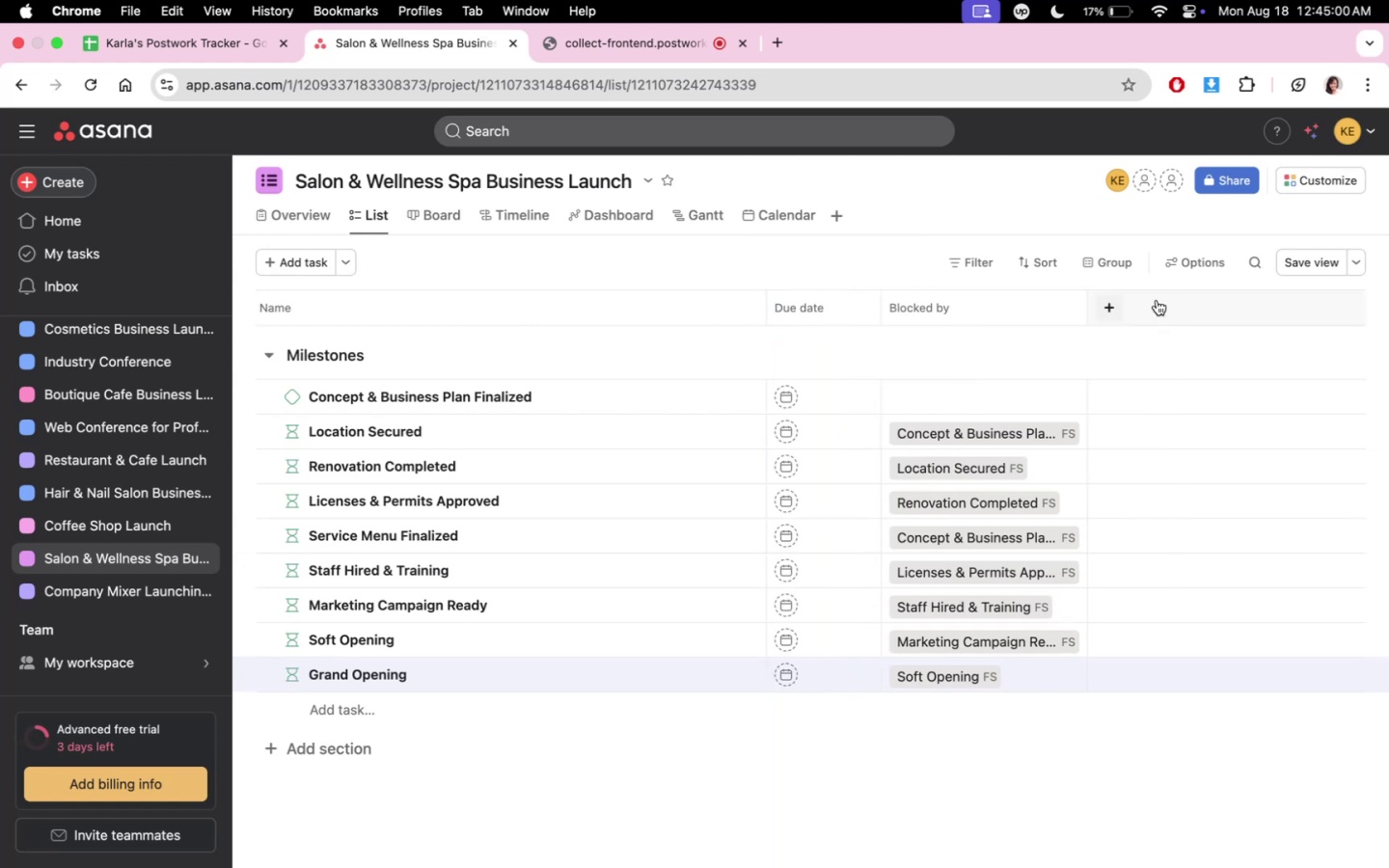 
left_click([1319, 265])
 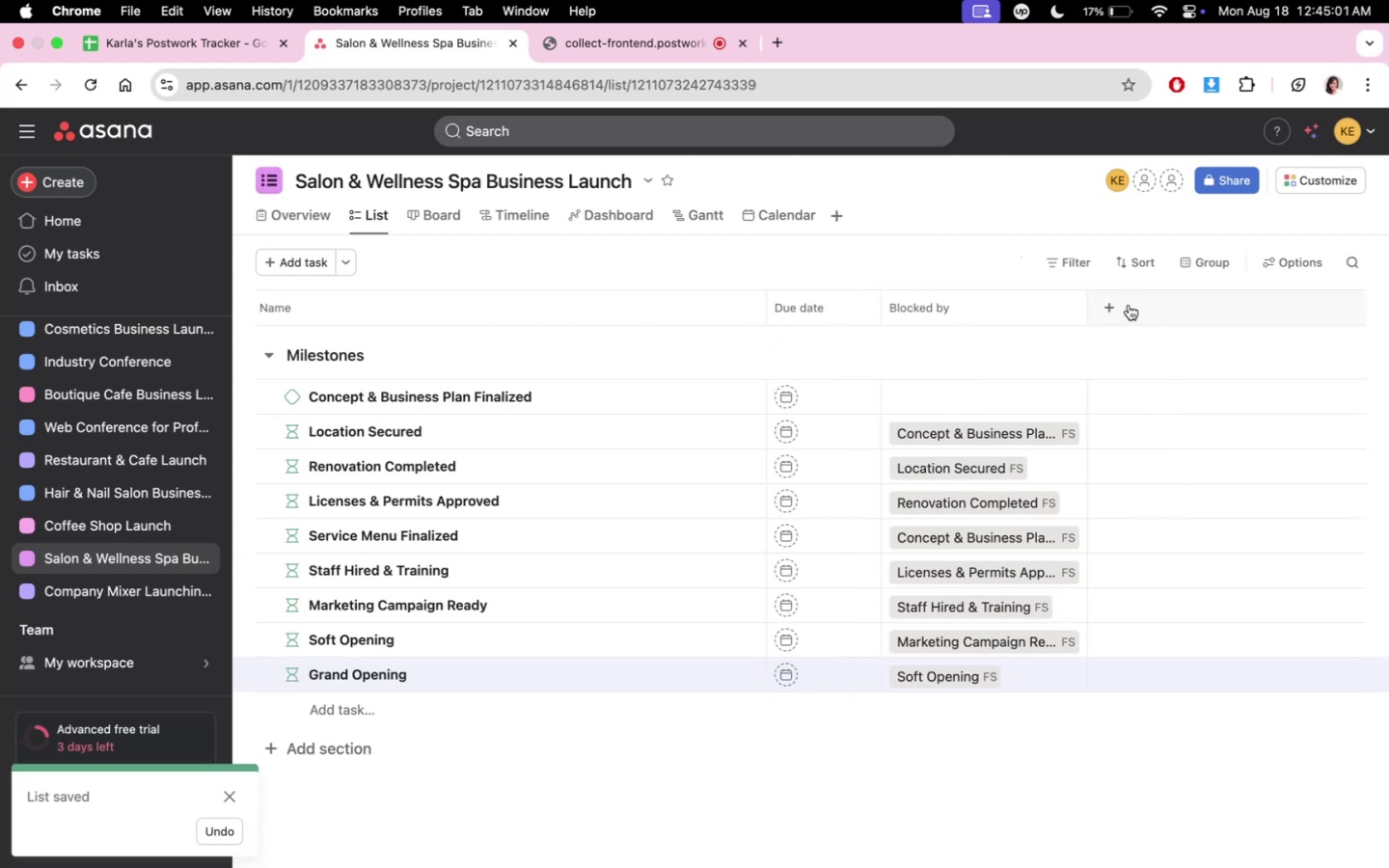 
double_click([1121, 306])
 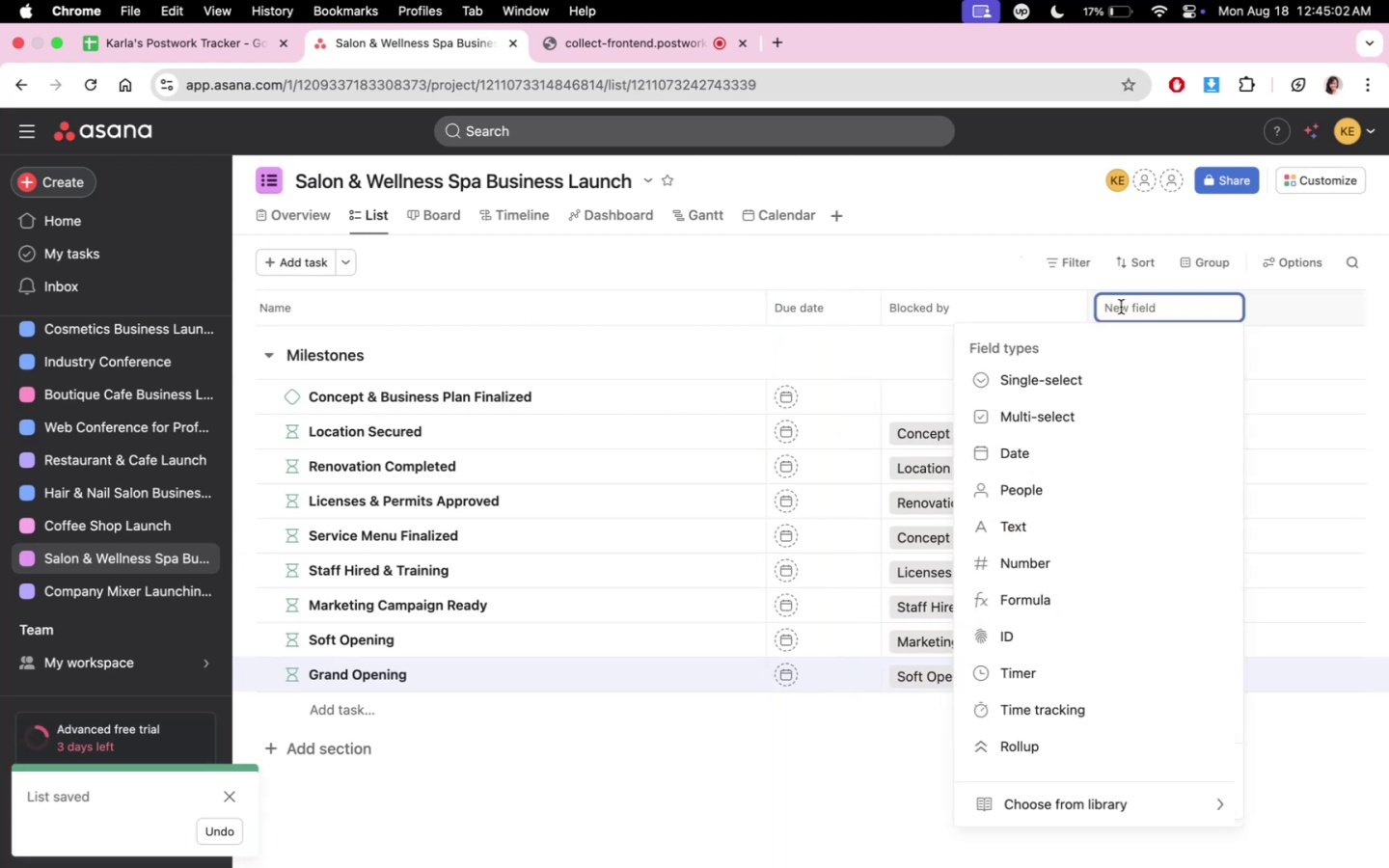 
scroll: coordinate [1108, 640], scroll_direction: down, amount: 6.0
 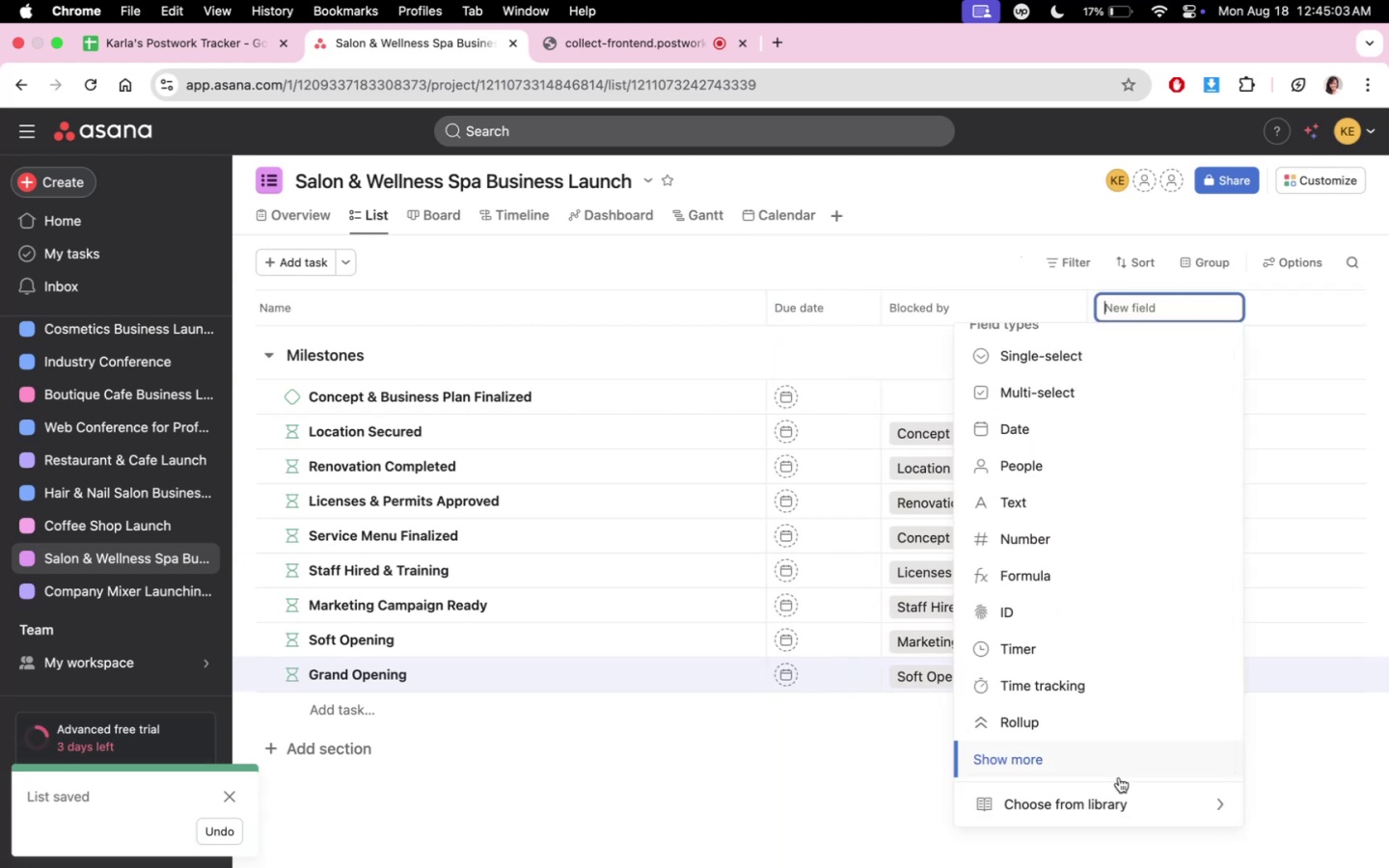 
left_click([1119, 799])
 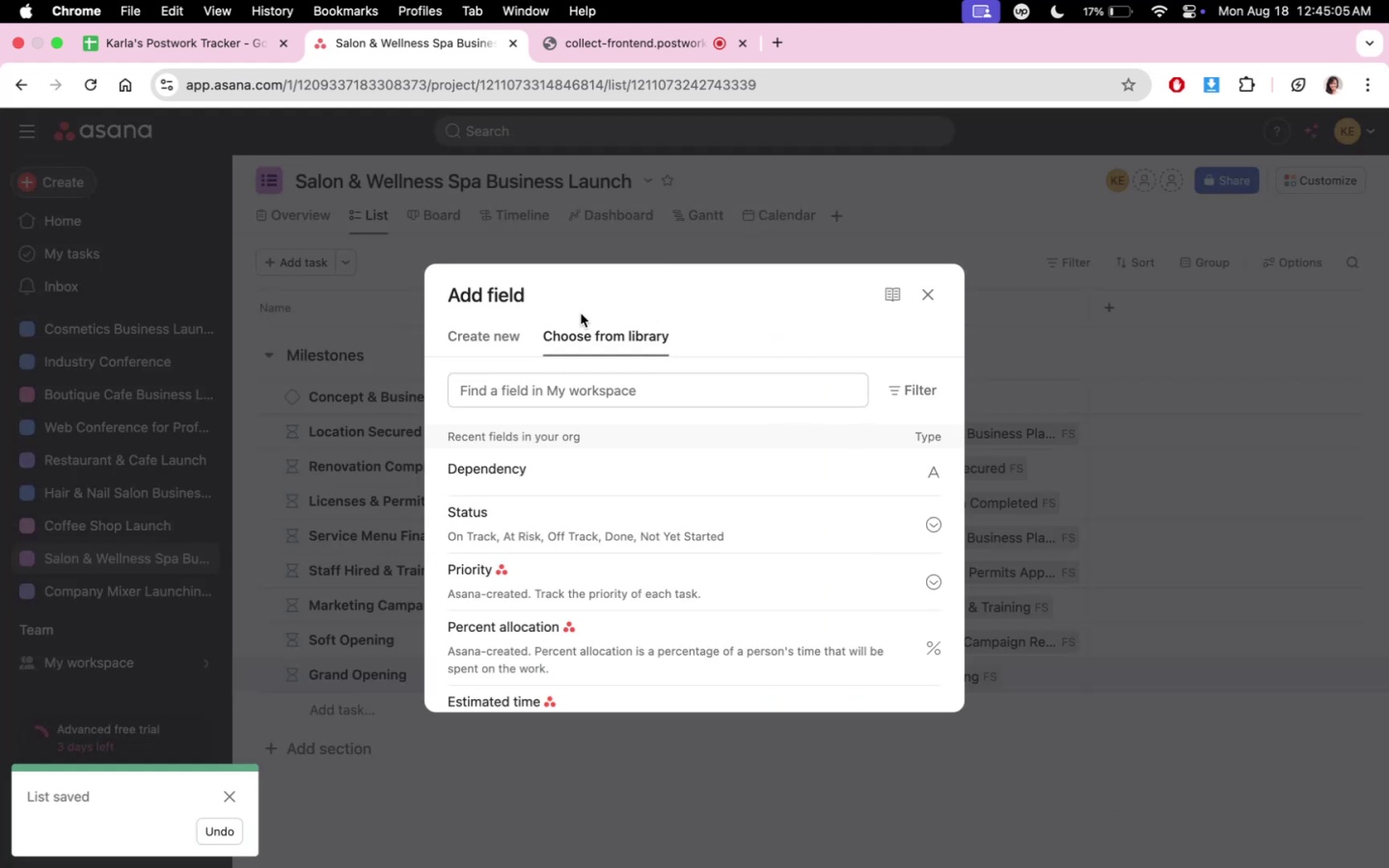 
scroll: coordinate [642, 540], scroll_direction: down, amount: 5.0
 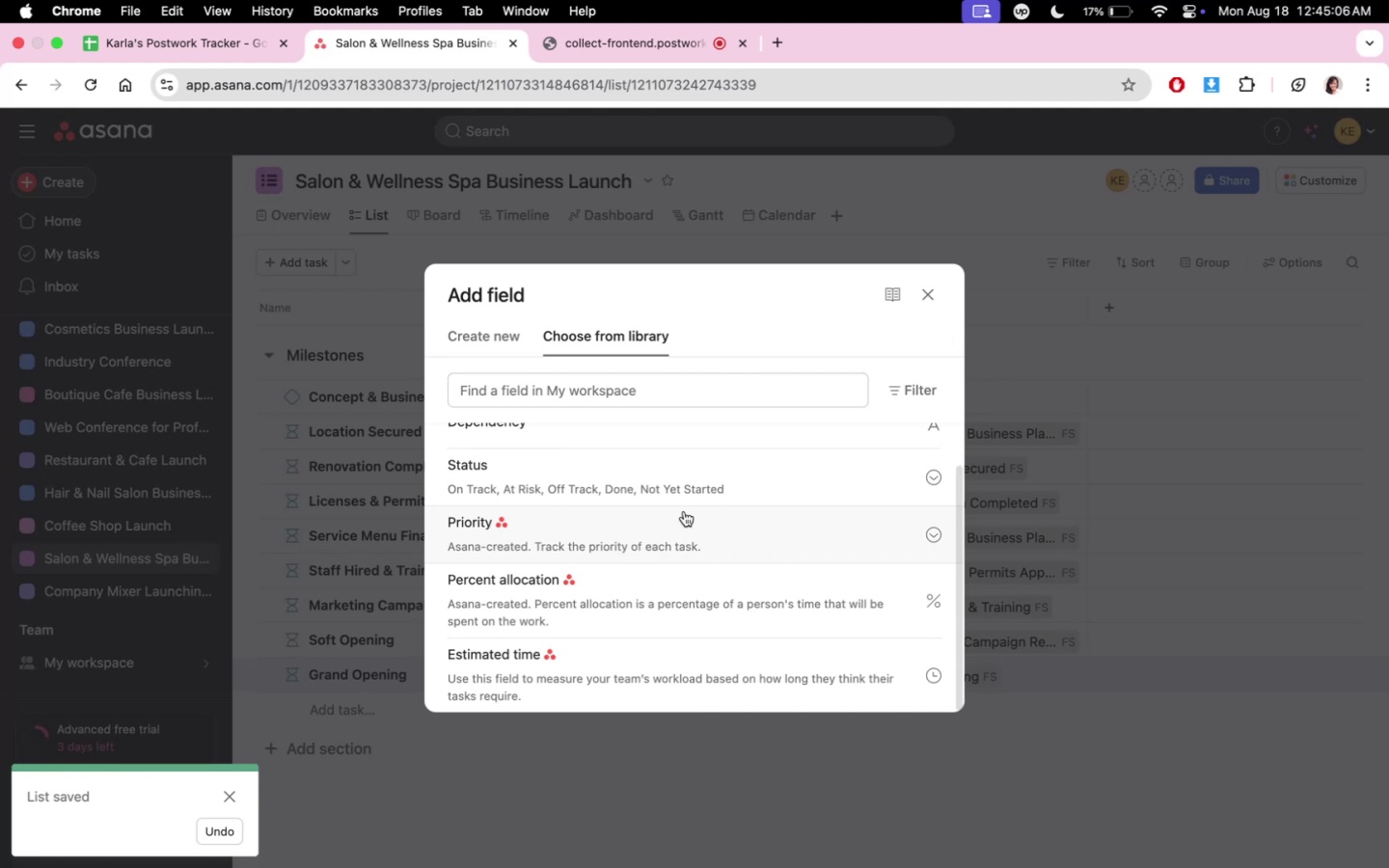 
scroll: coordinate [716, 546], scroll_direction: up, amount: 2.0
 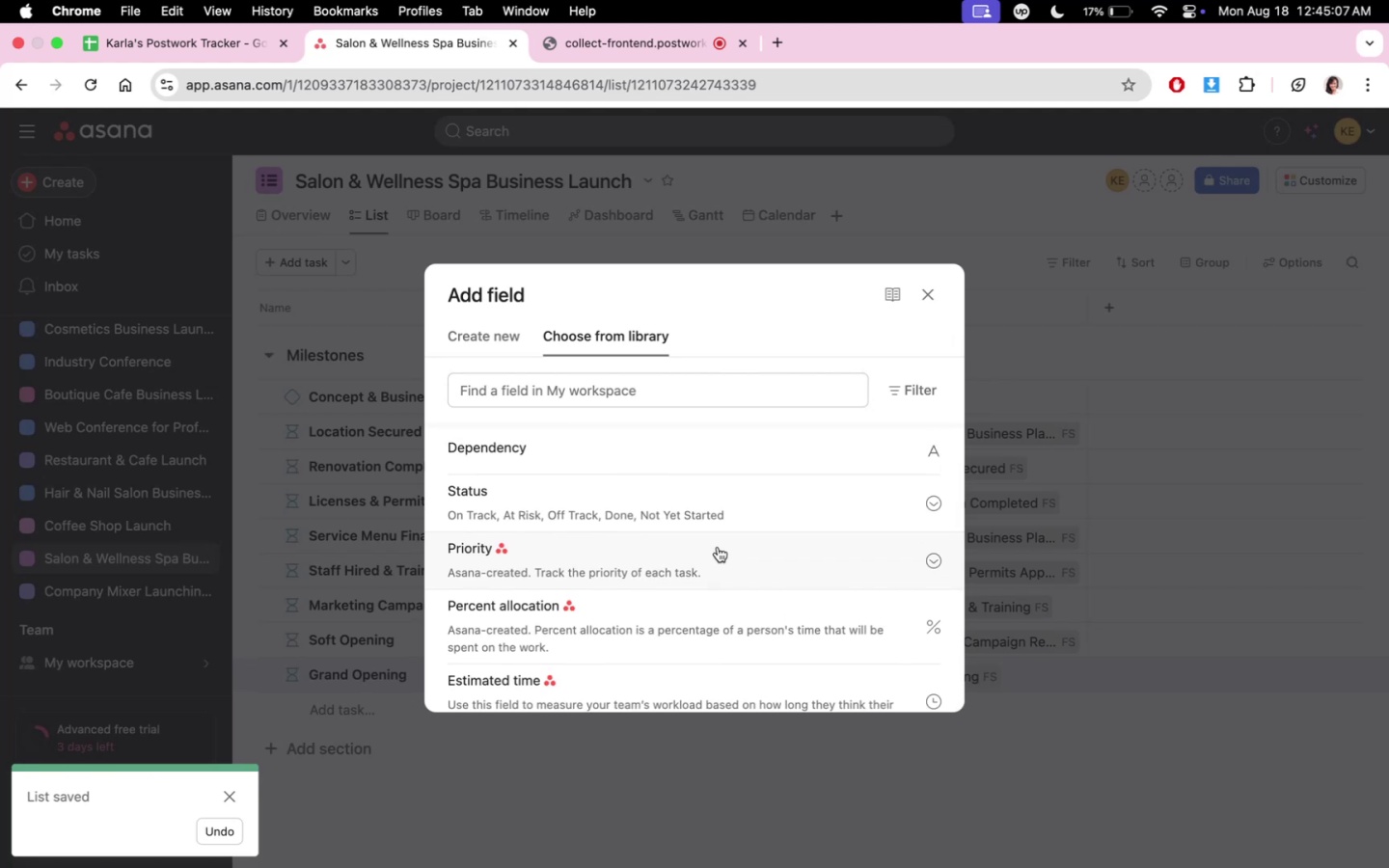 
scroll: coordinate [718, 547], scroll_direction: down, amount: 3.0
 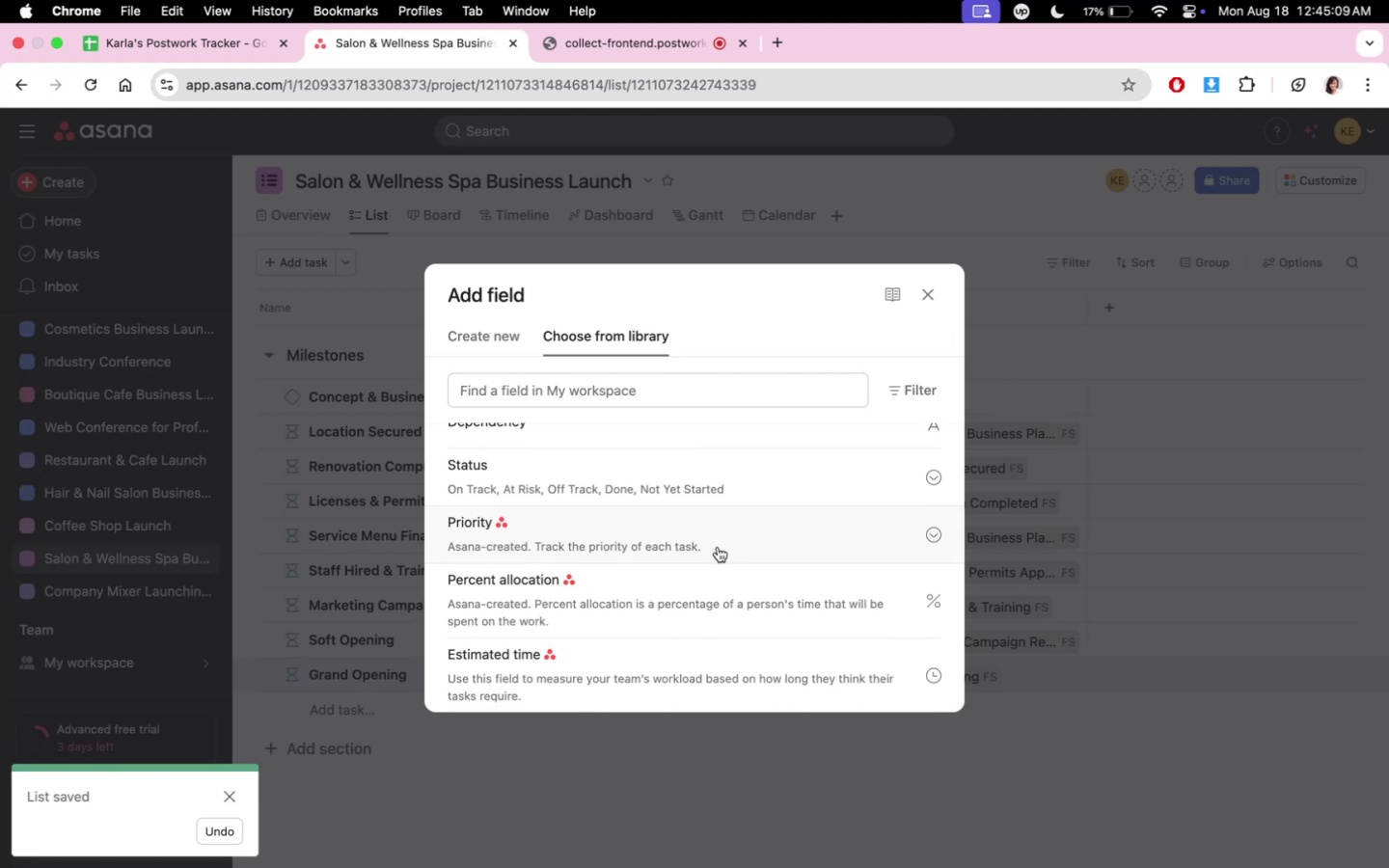 
scroll: coordinate [718, 547], scroll_direction: up, amount: 5.0
 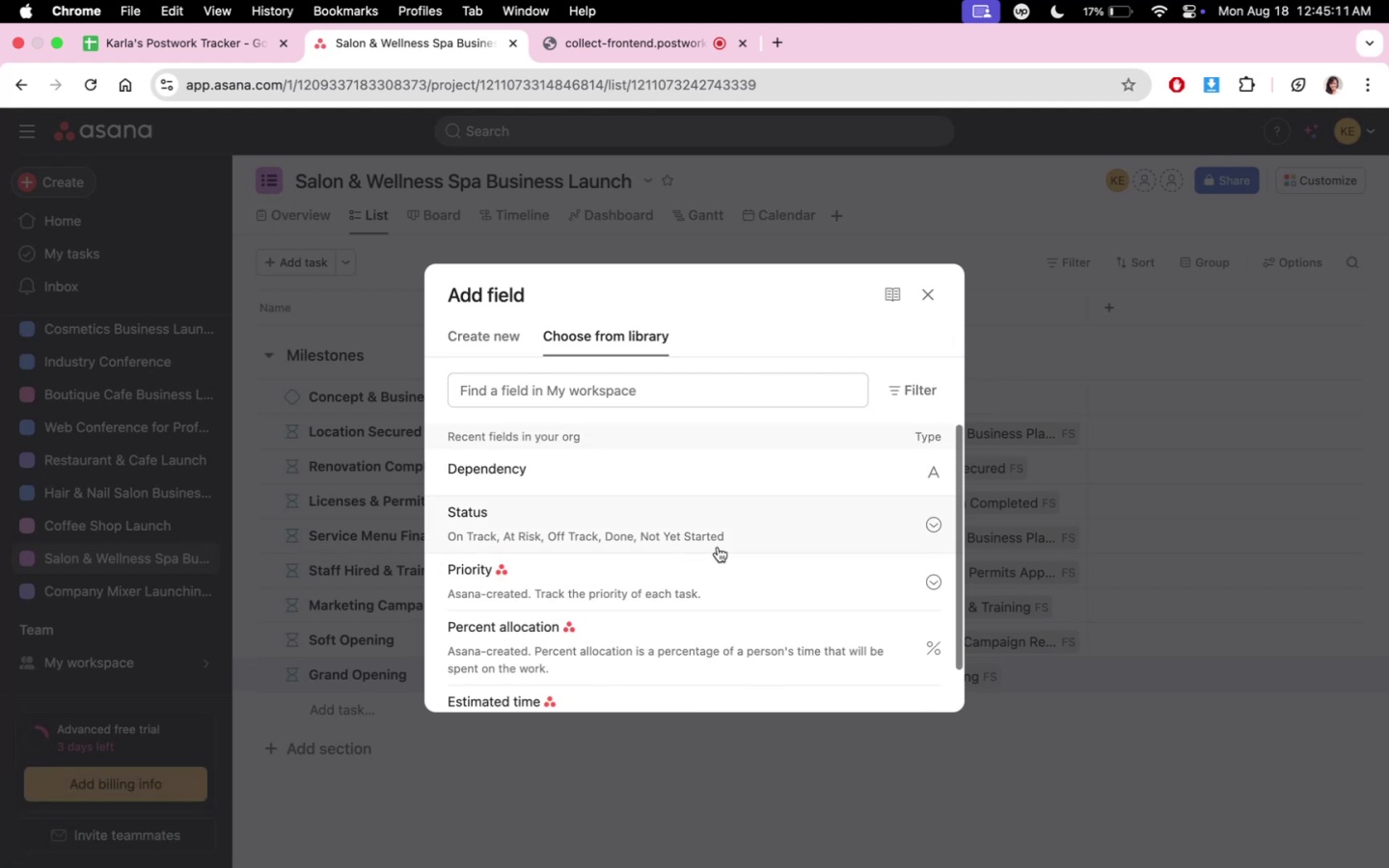 
scroll: coordinate [718, 547], scroll_direction: down, amount: 7.0
 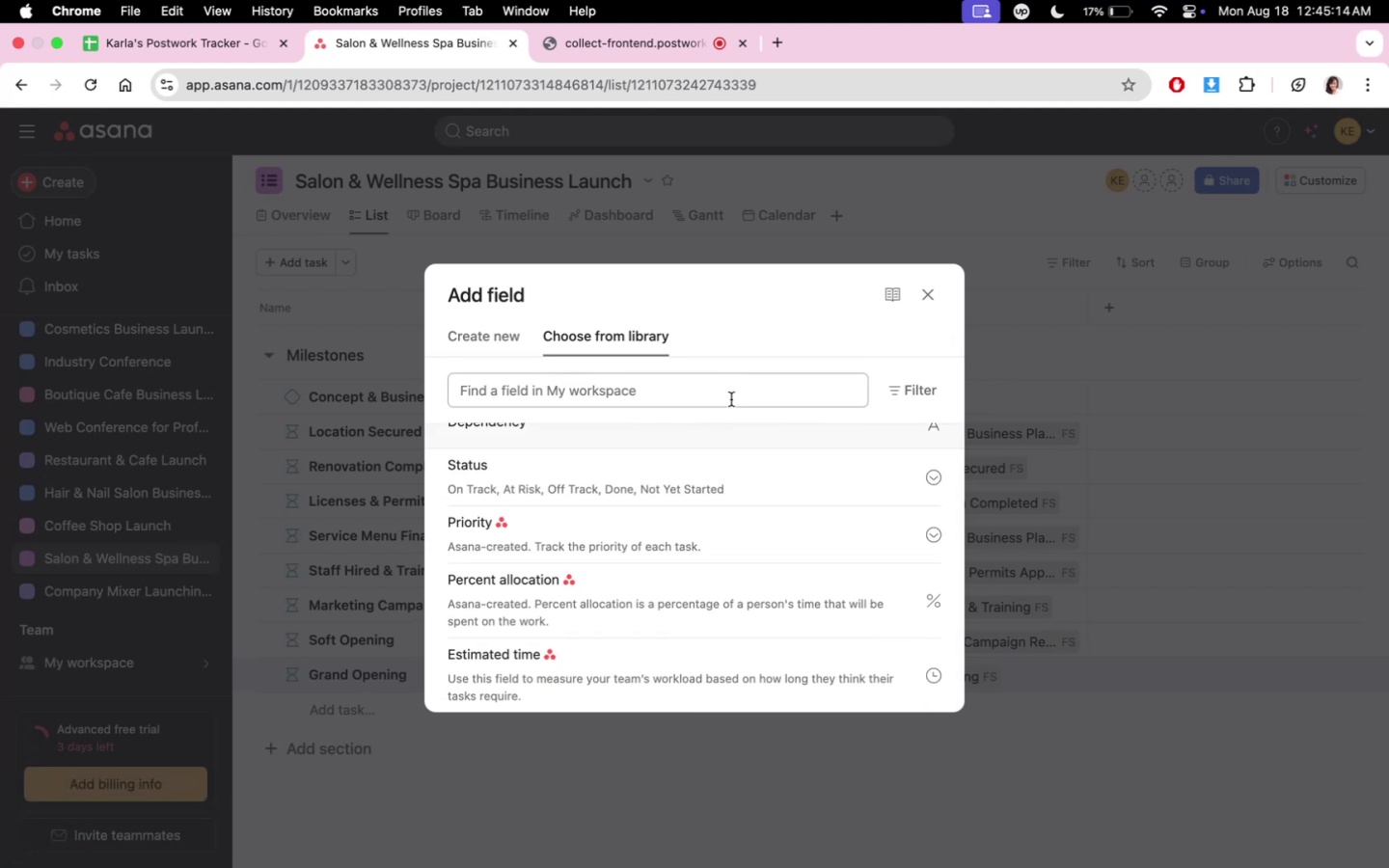 
left_click([481, 331])
 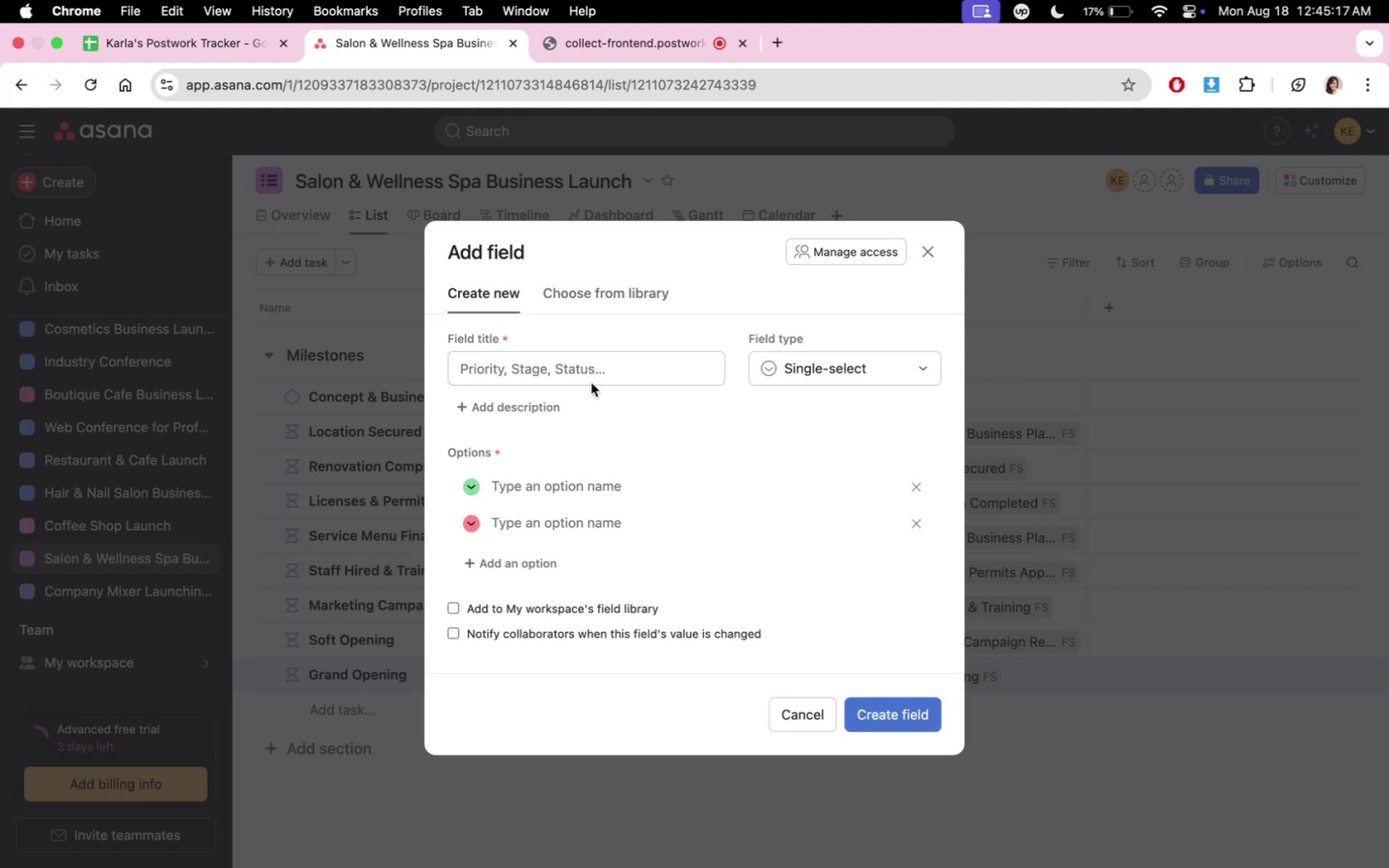 
left_click([592, 376])
 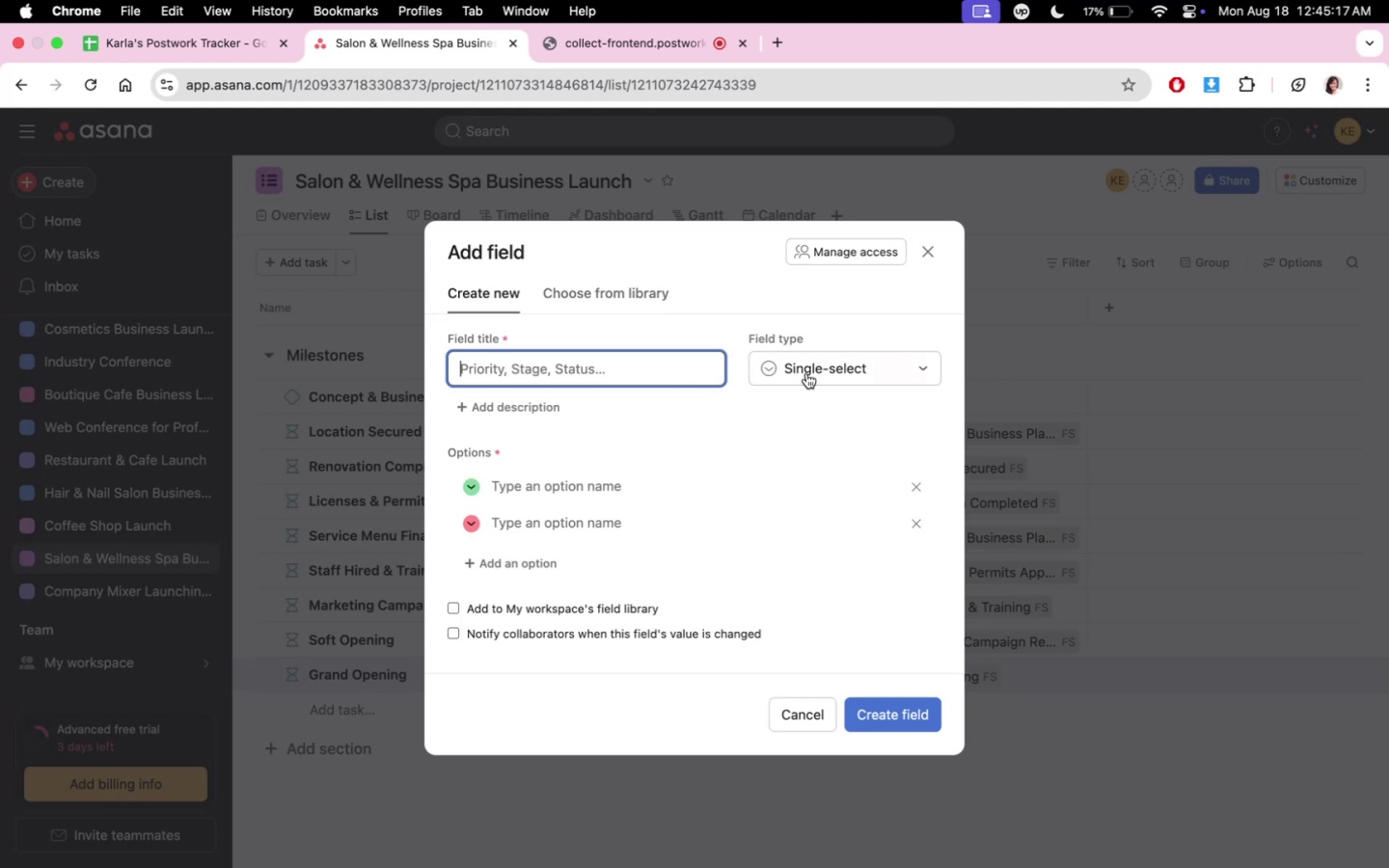 
double_click([812, 372])
 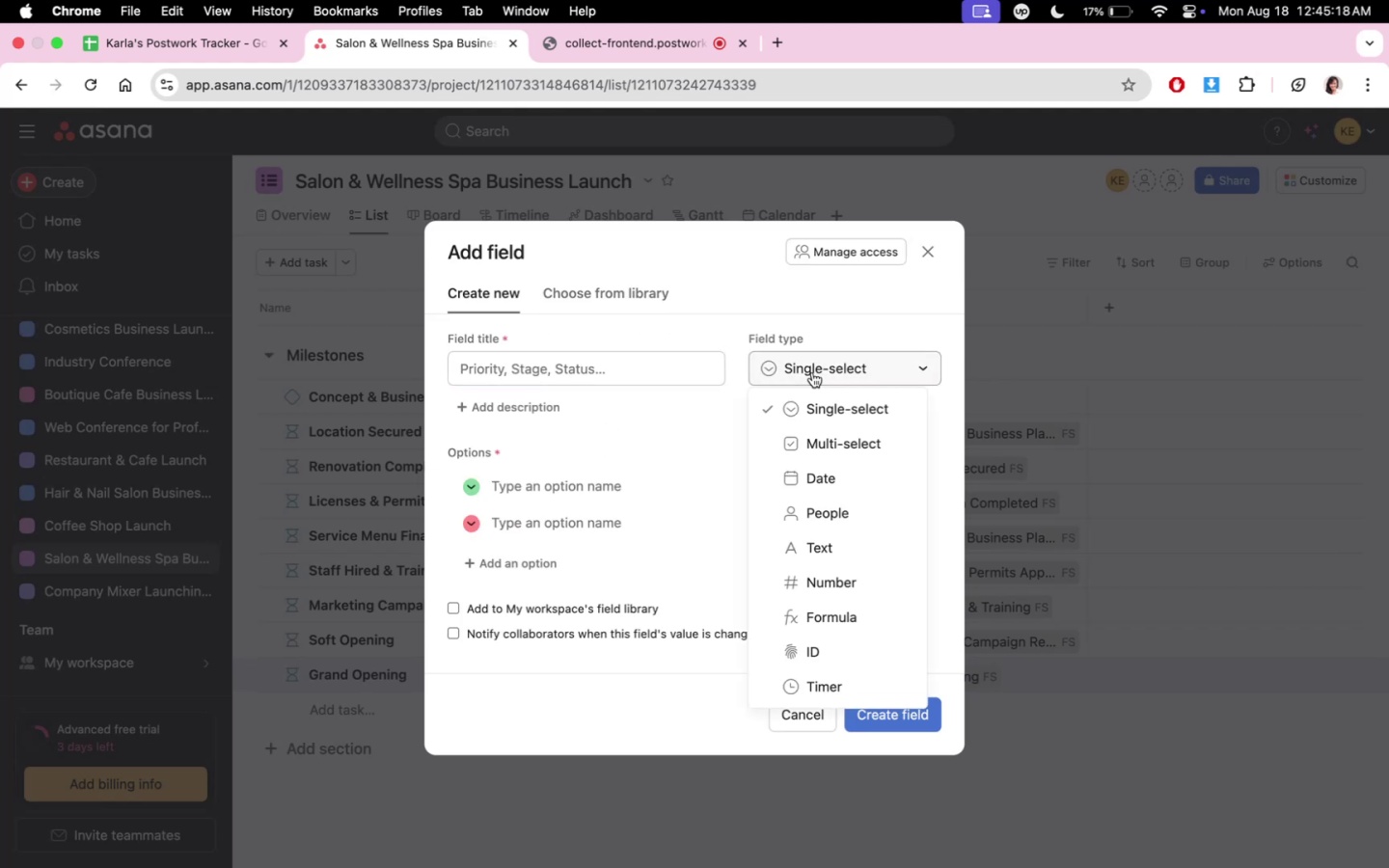 
triple_click([812, 372])
 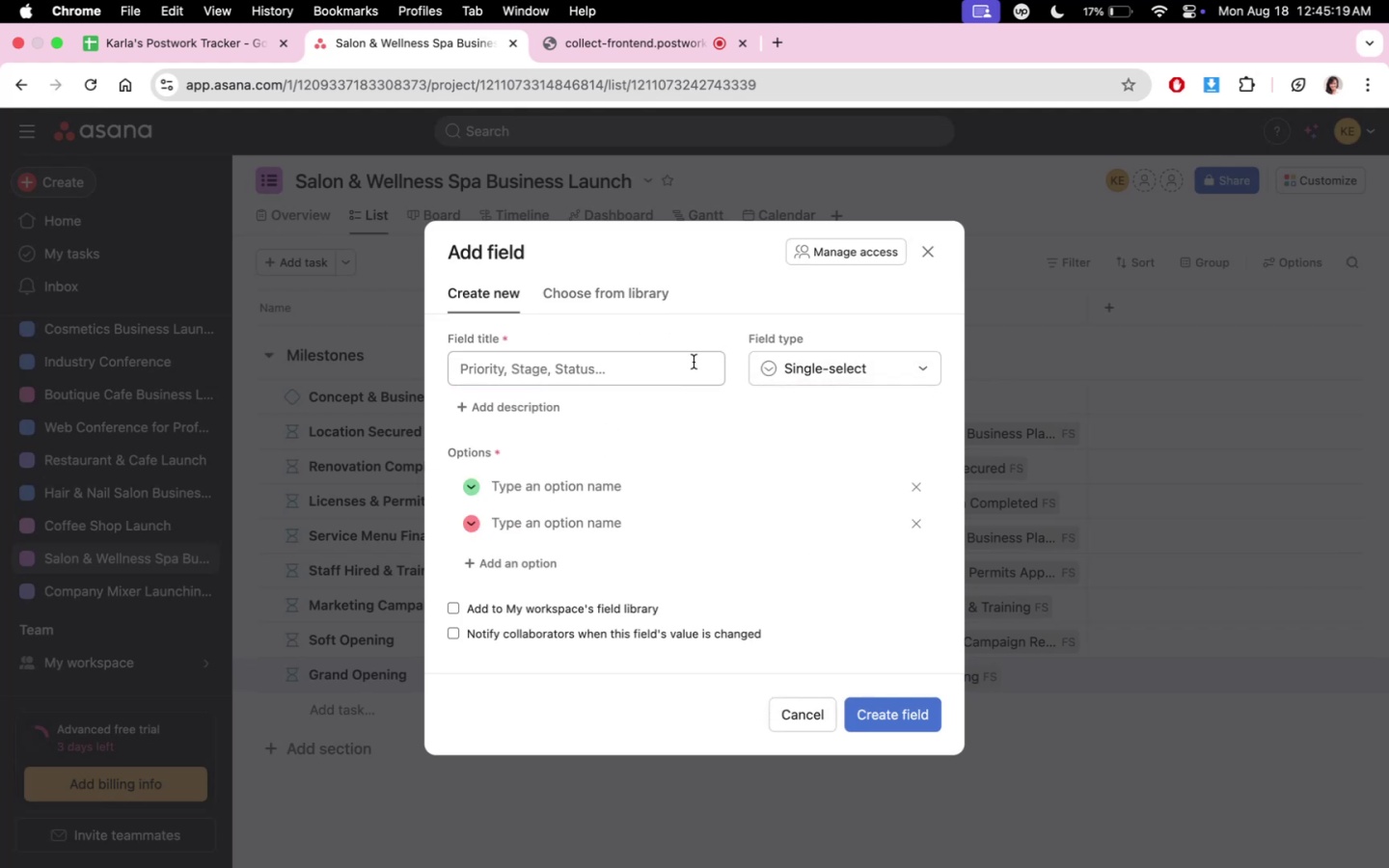 
triple_click([674, 363])
 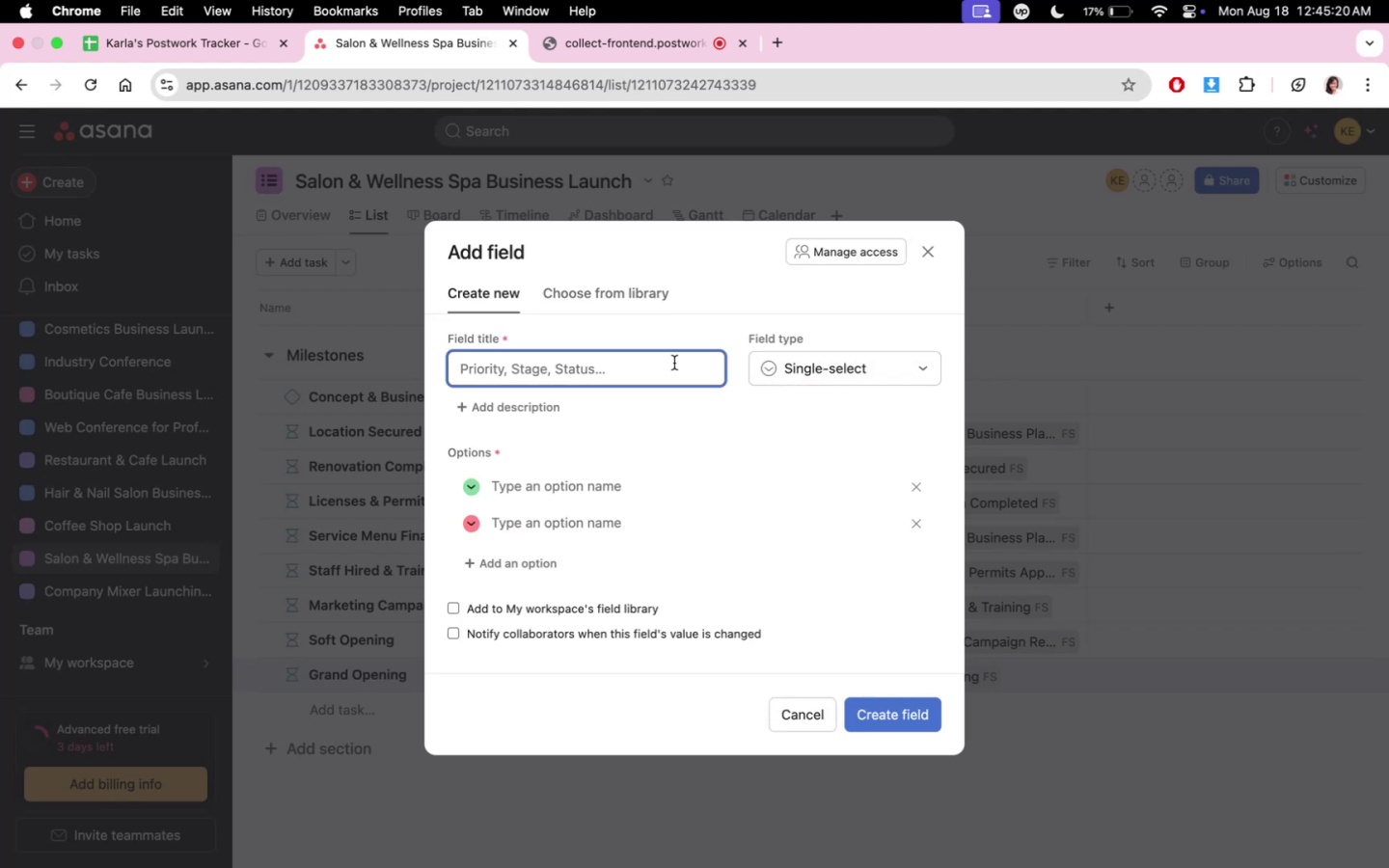 
type(Assi)
key(Backspace)
key(Backspace)
key(Backspace)
key(Backspace)
type(Comme)
key(Backspace)
type(ittee )
 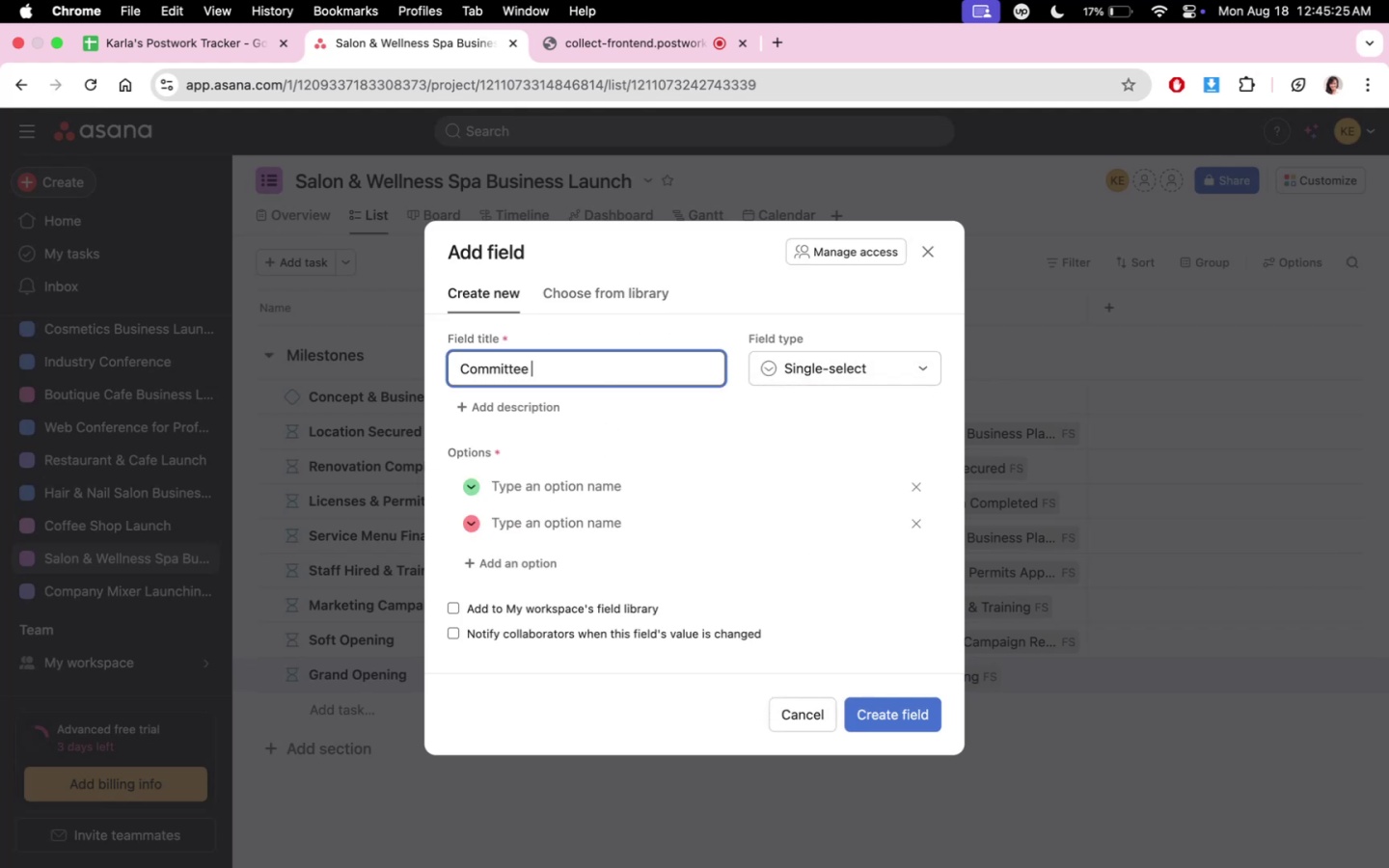 
hold_key(key=CommandLeft, duration=0.39)
 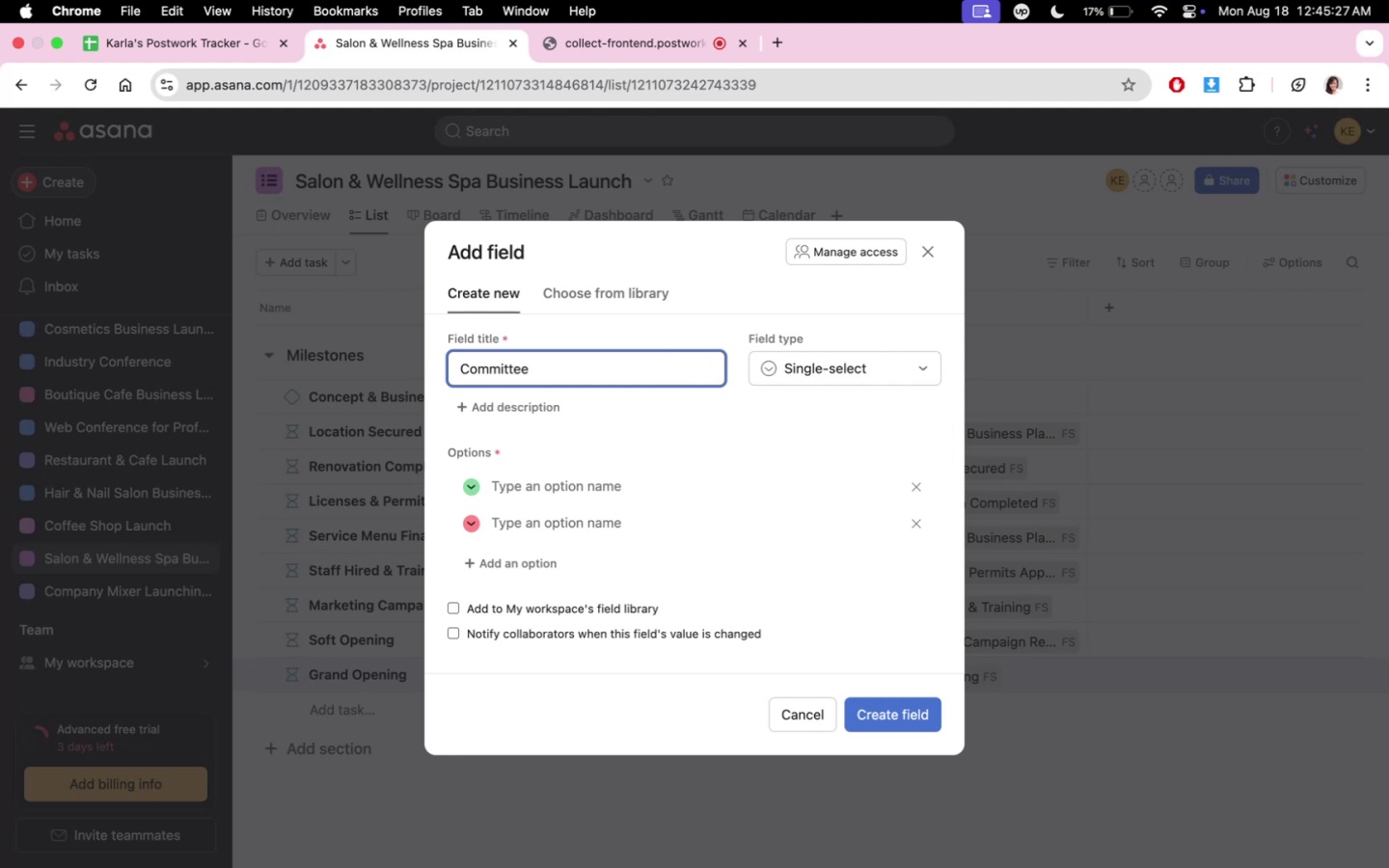 
key(Meta+A)
 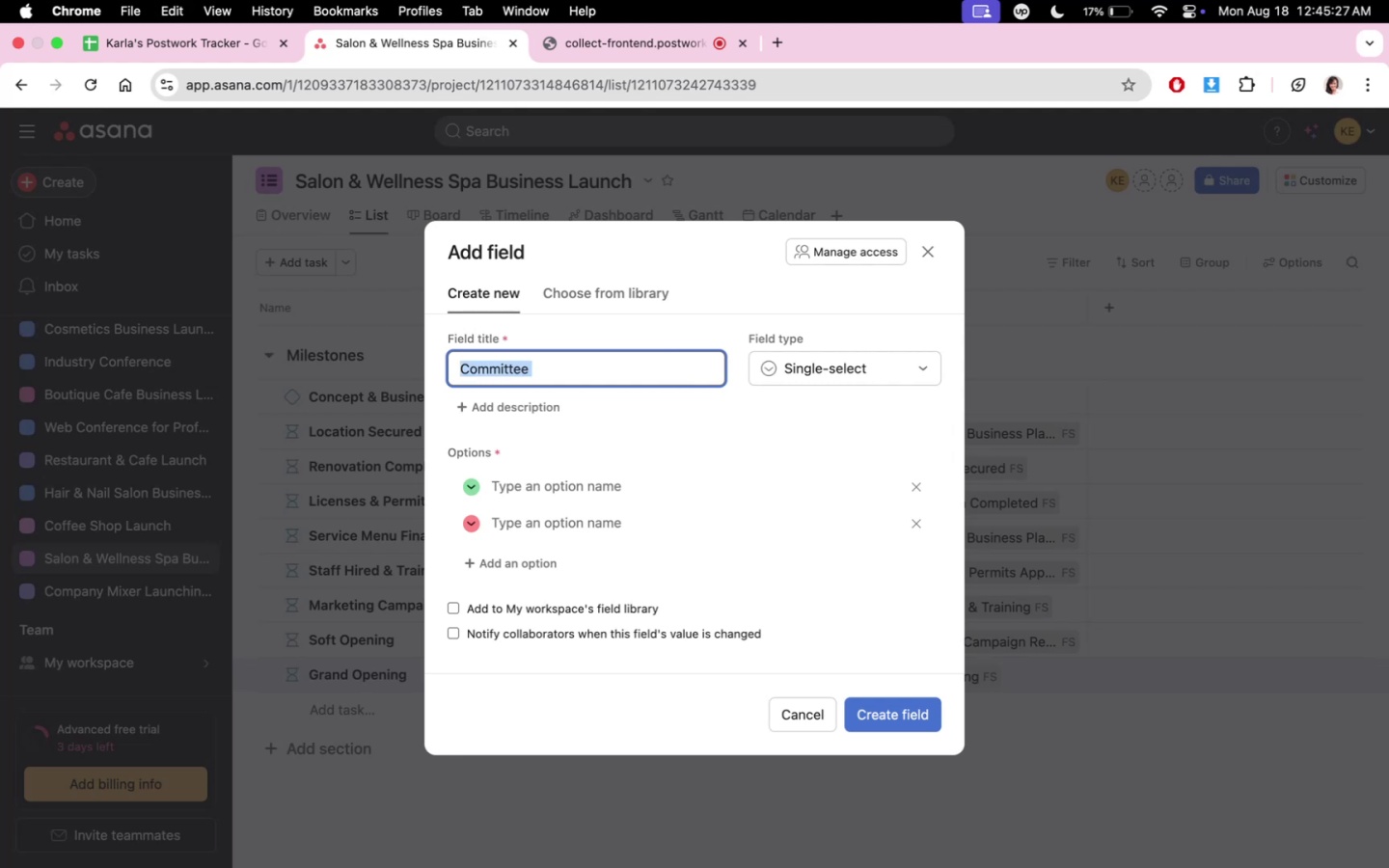 
type(Tea )
key(Backspace)
type(m assi)
key(Backspace)
key(Backspace)
key(Backspace)
key(Backspace)
key(Backspace)
type( Assigned)
 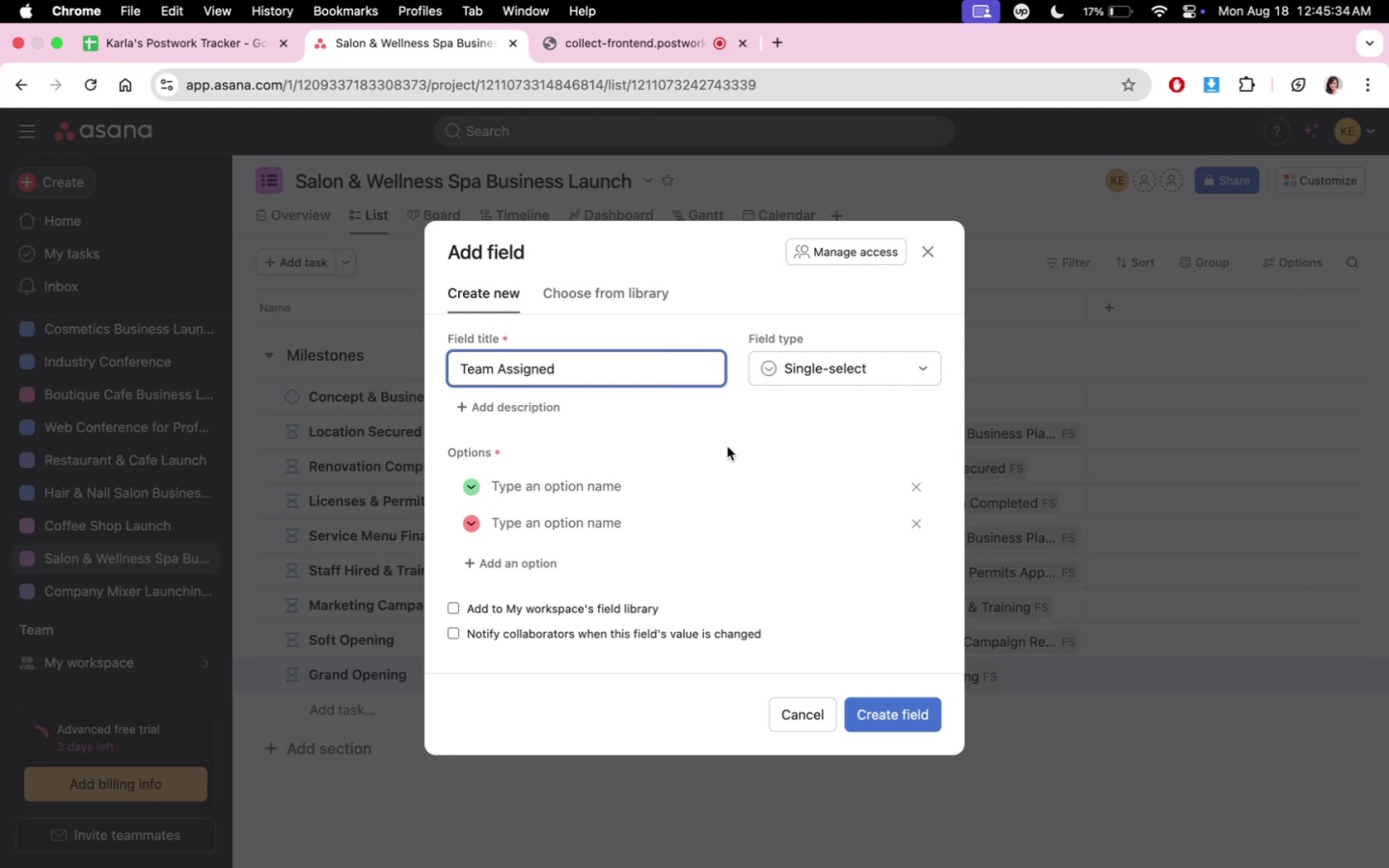 
left_click([524, 494])
 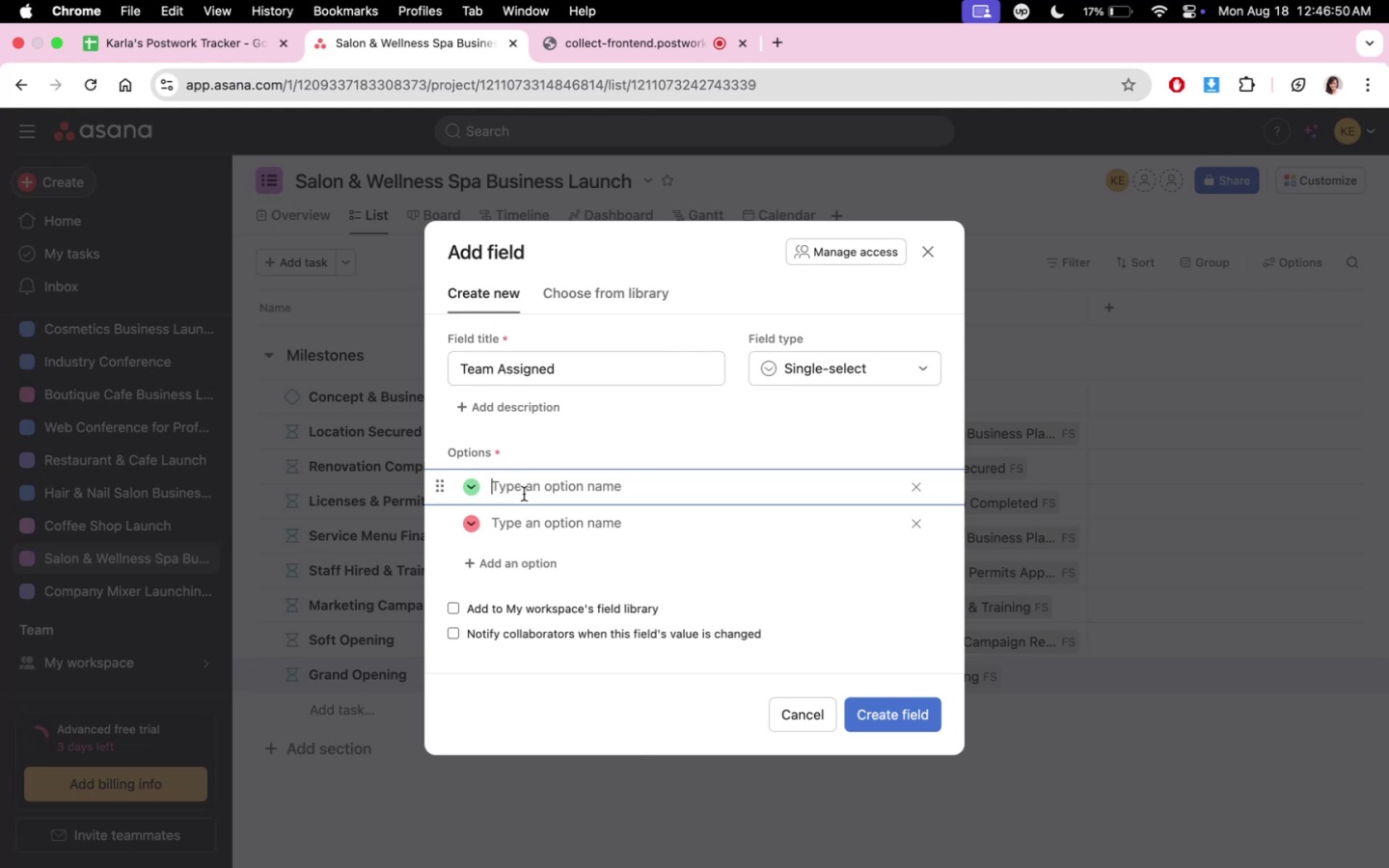 
wait(81.06)
 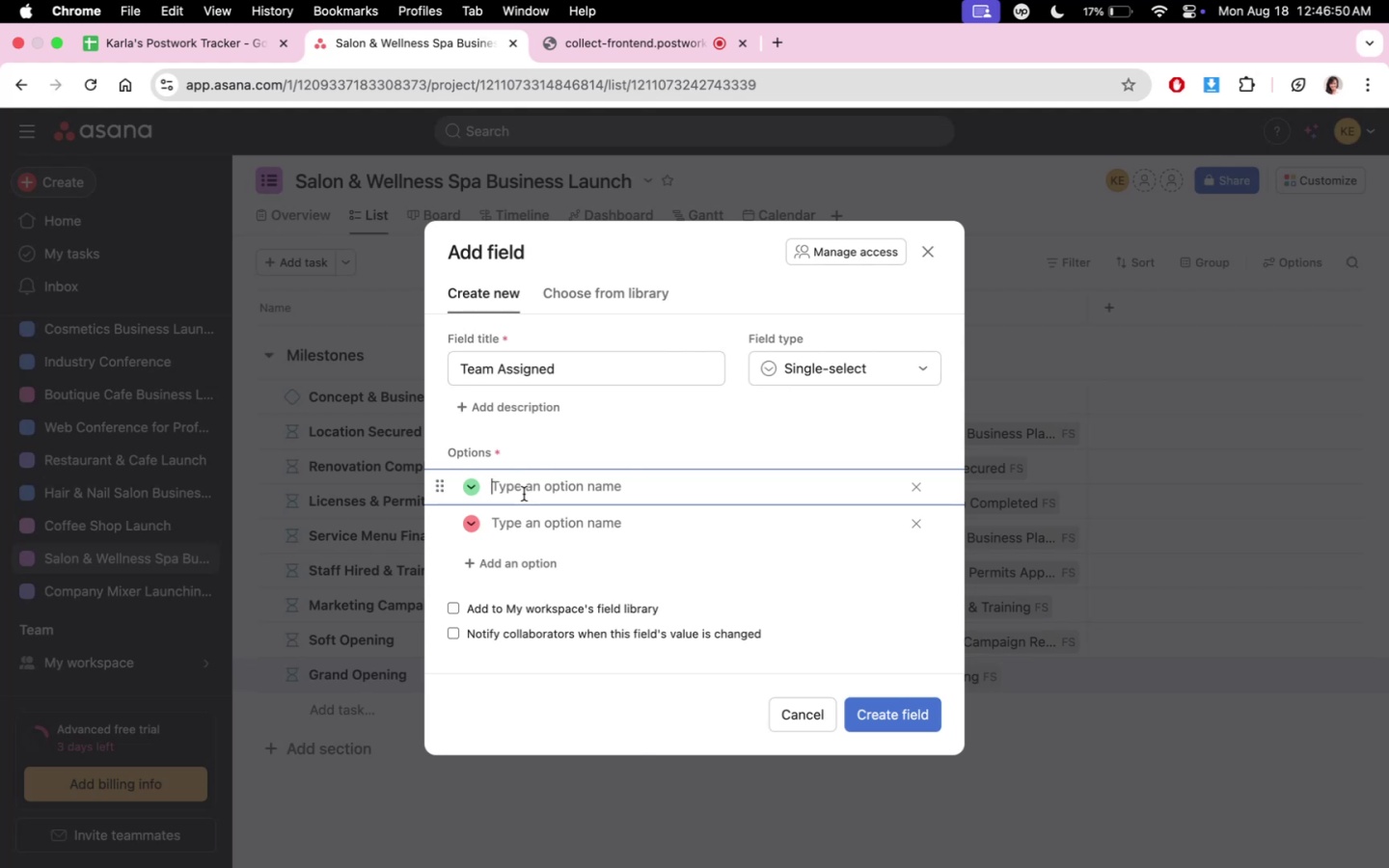 
scroll: coordinate [789, 461], scroll_direction: down, amount: 1.0
 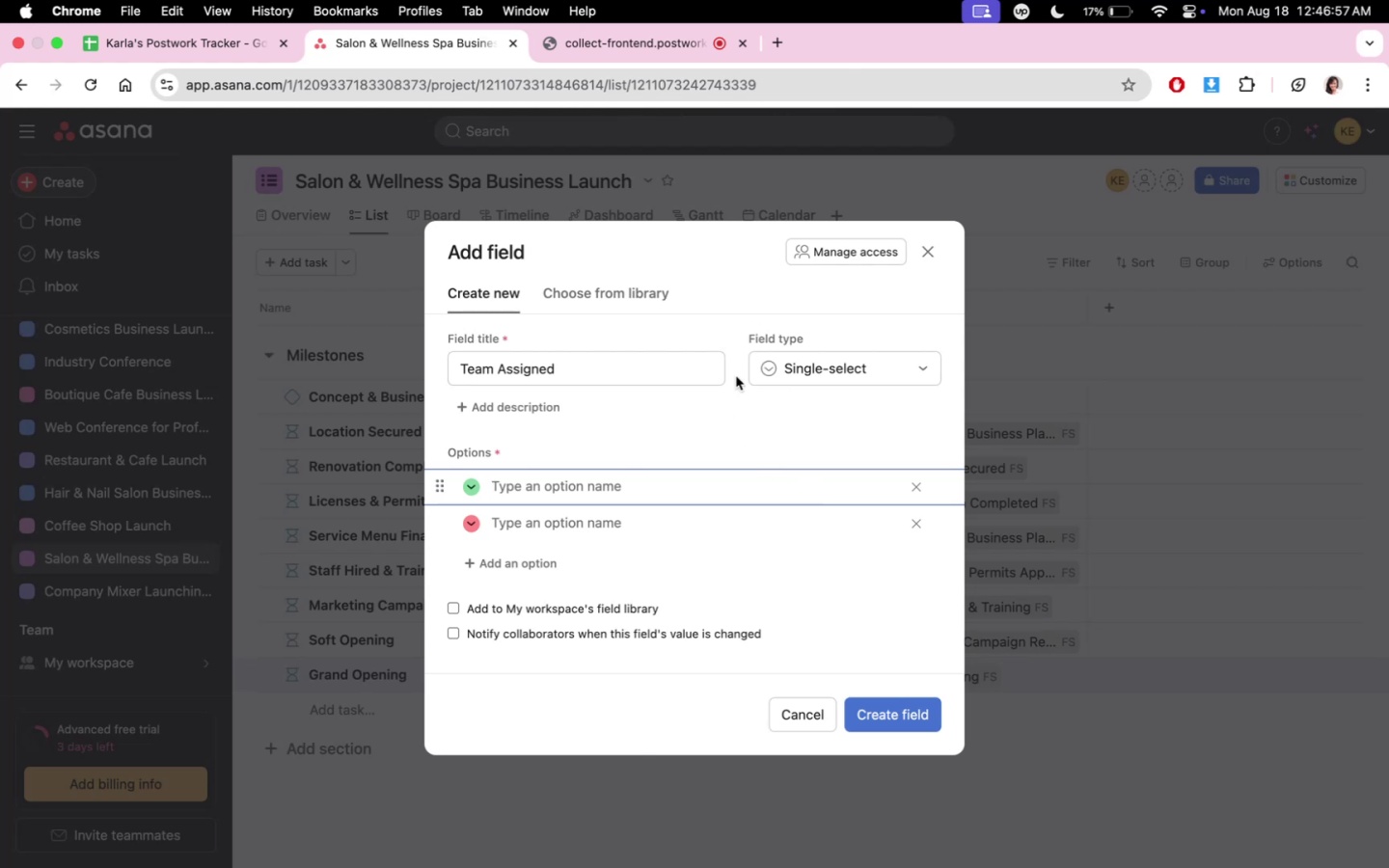 
scroll: coordinate [772, 469], scroll_direction: up, amount: 7.0
 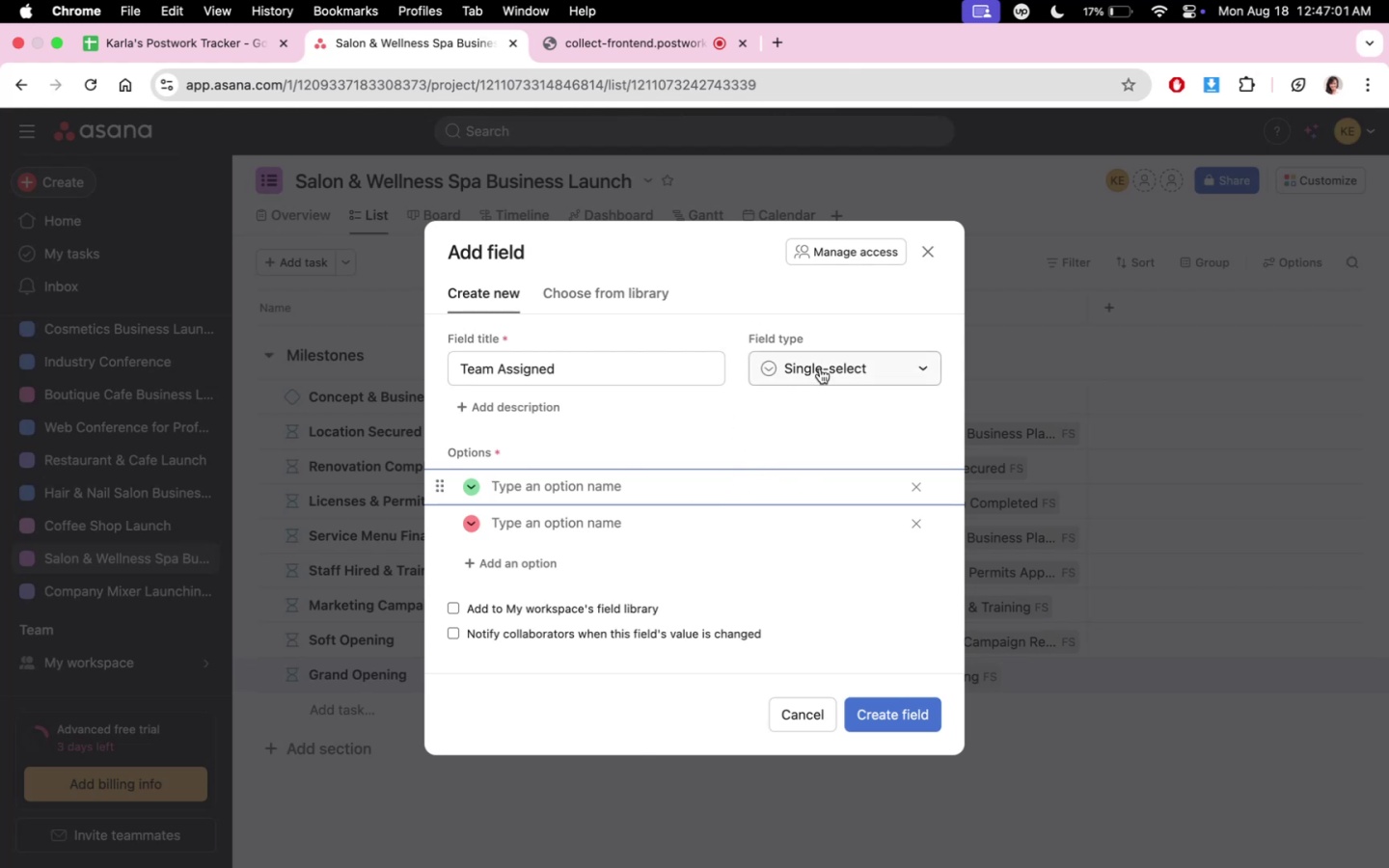 
left_click([639, 368])
 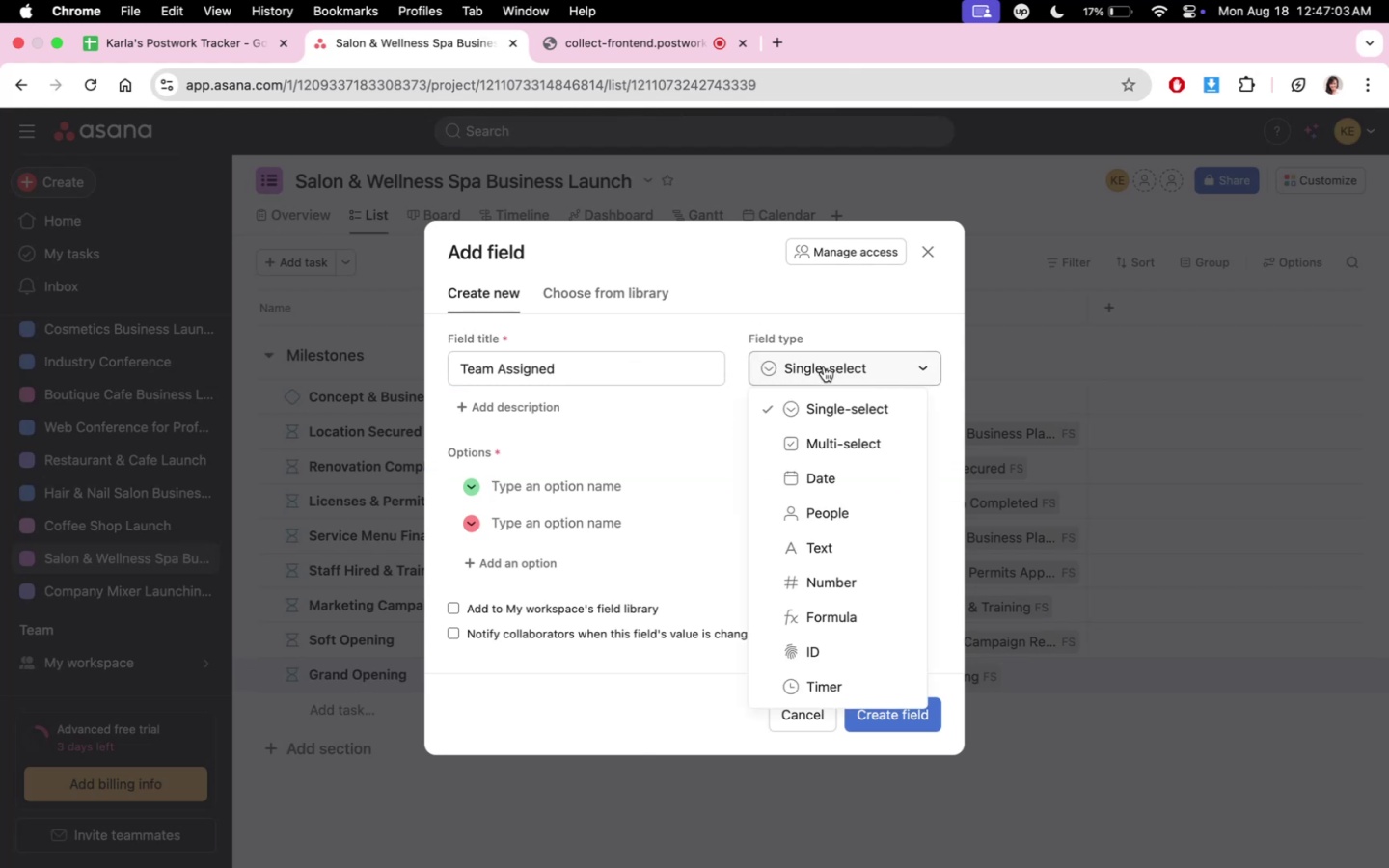 
triple_click([824, 366])
 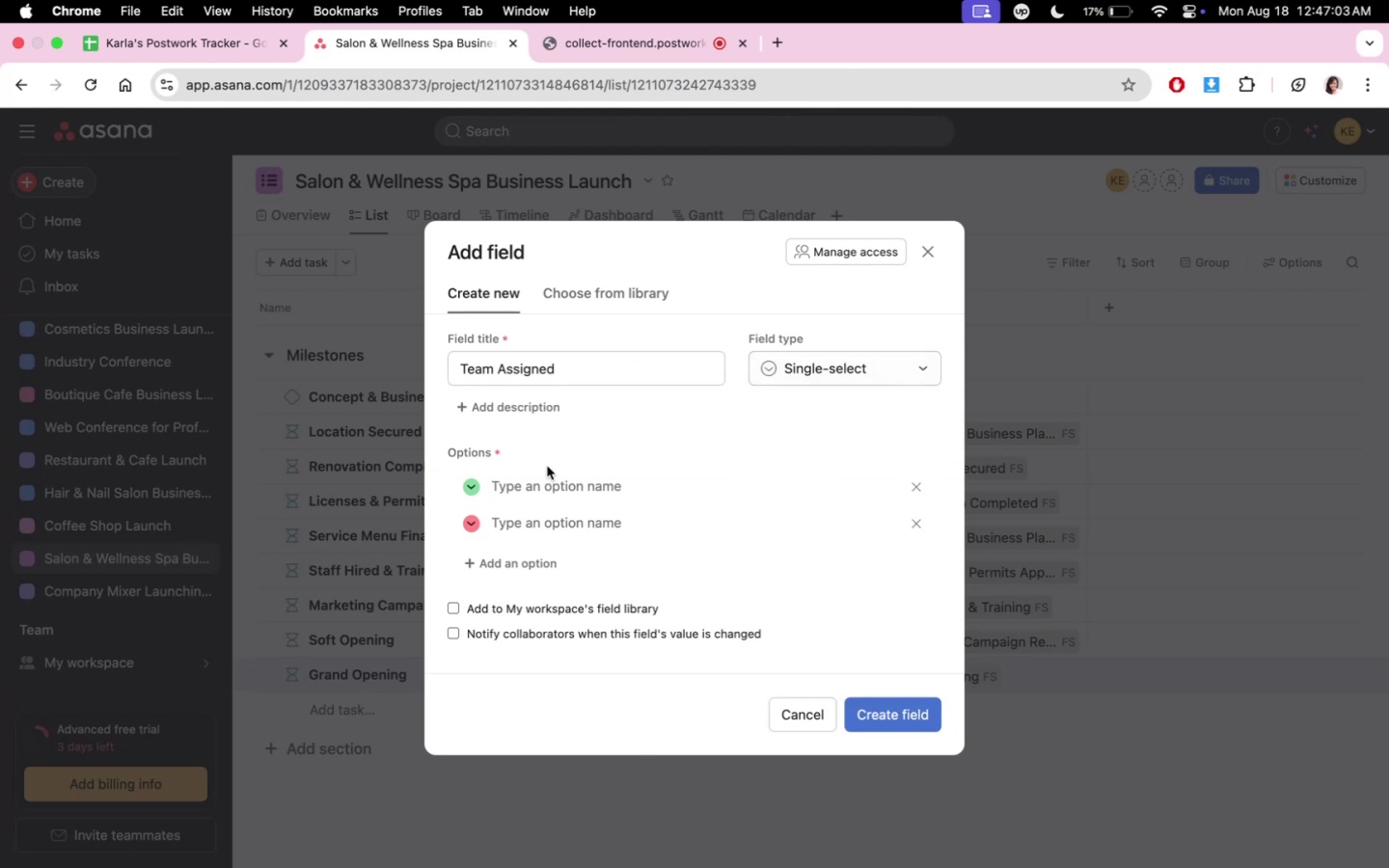 
triple_click([547, 466])
 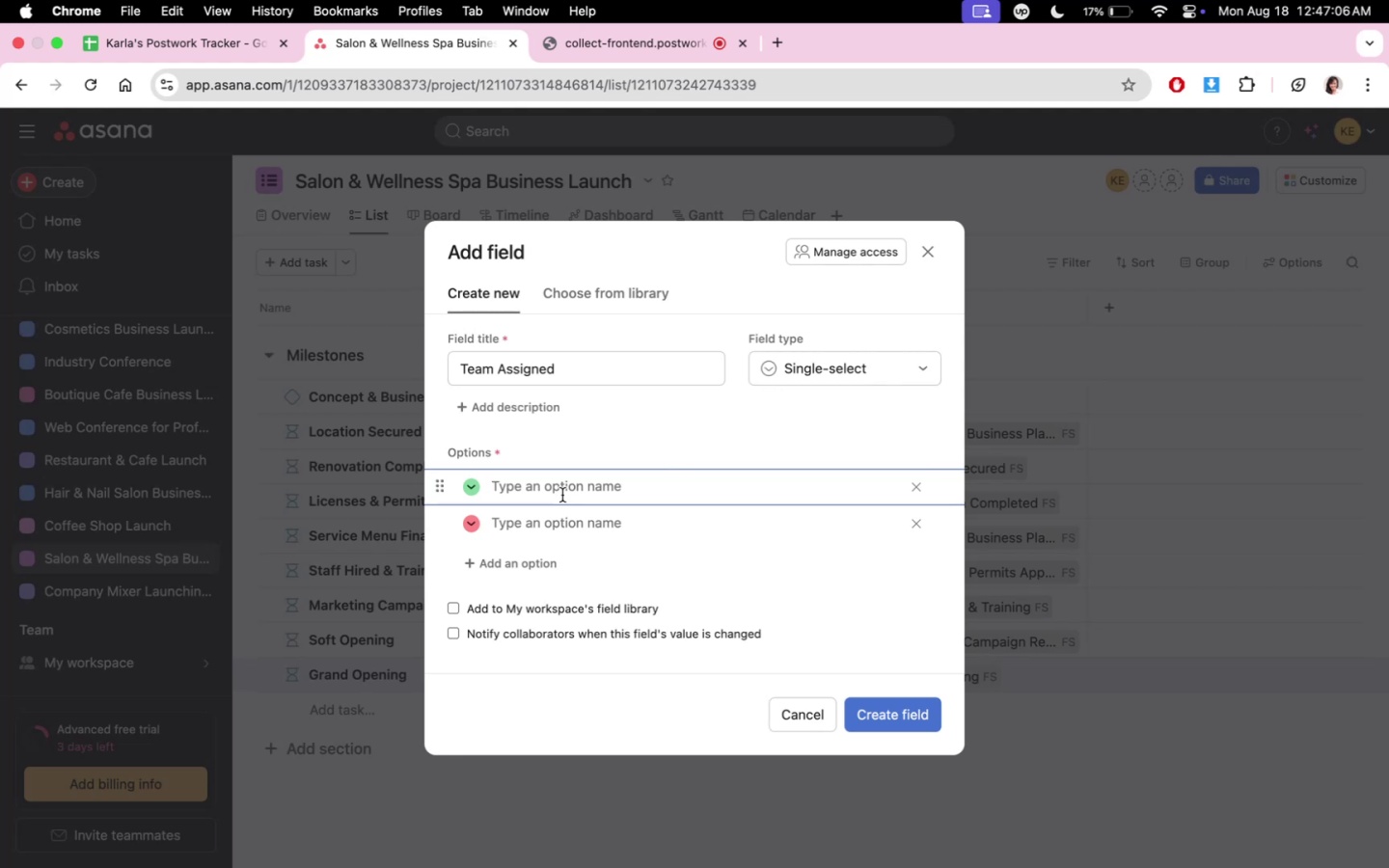 
type(Operations)
 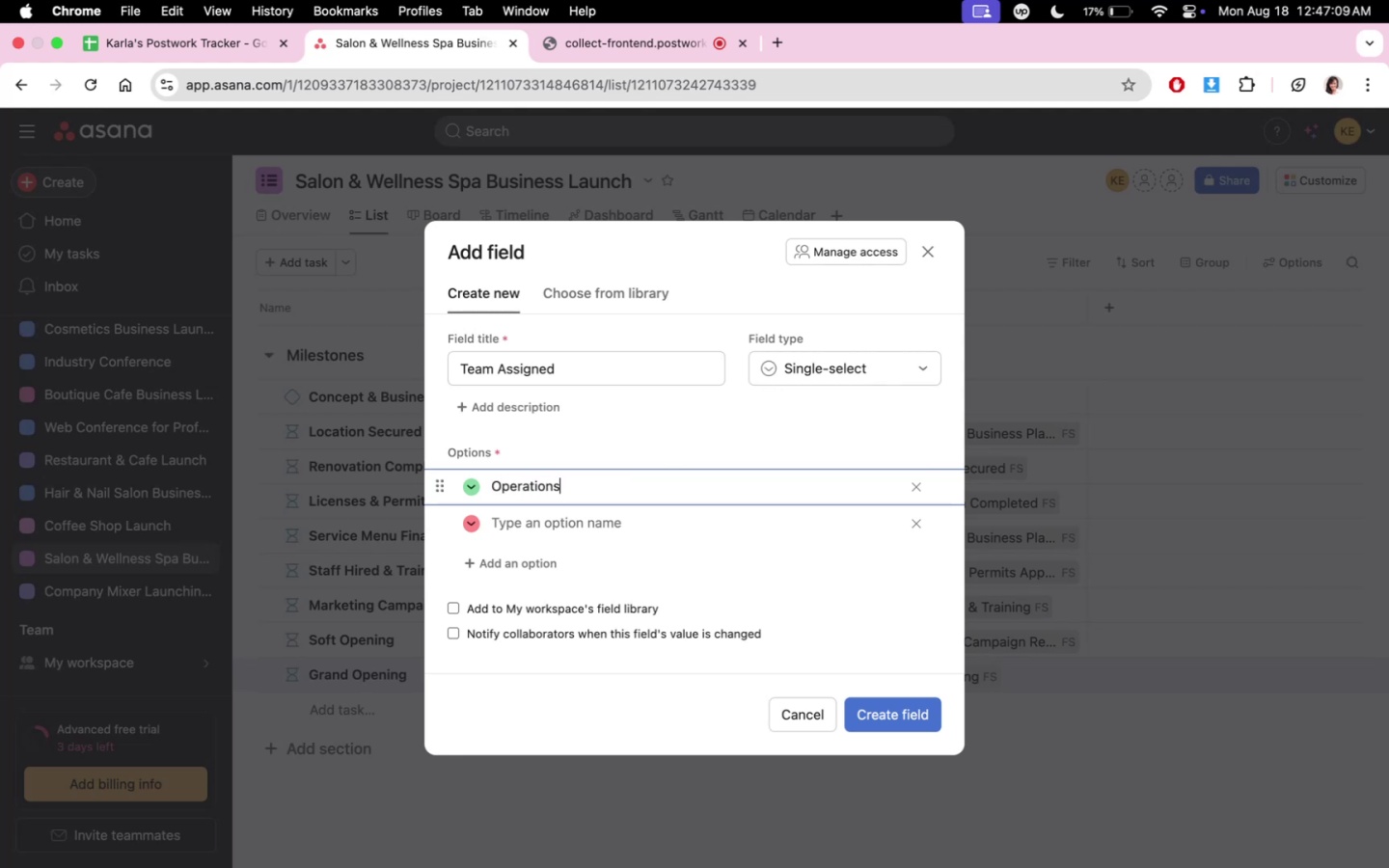 
key(Enter)
 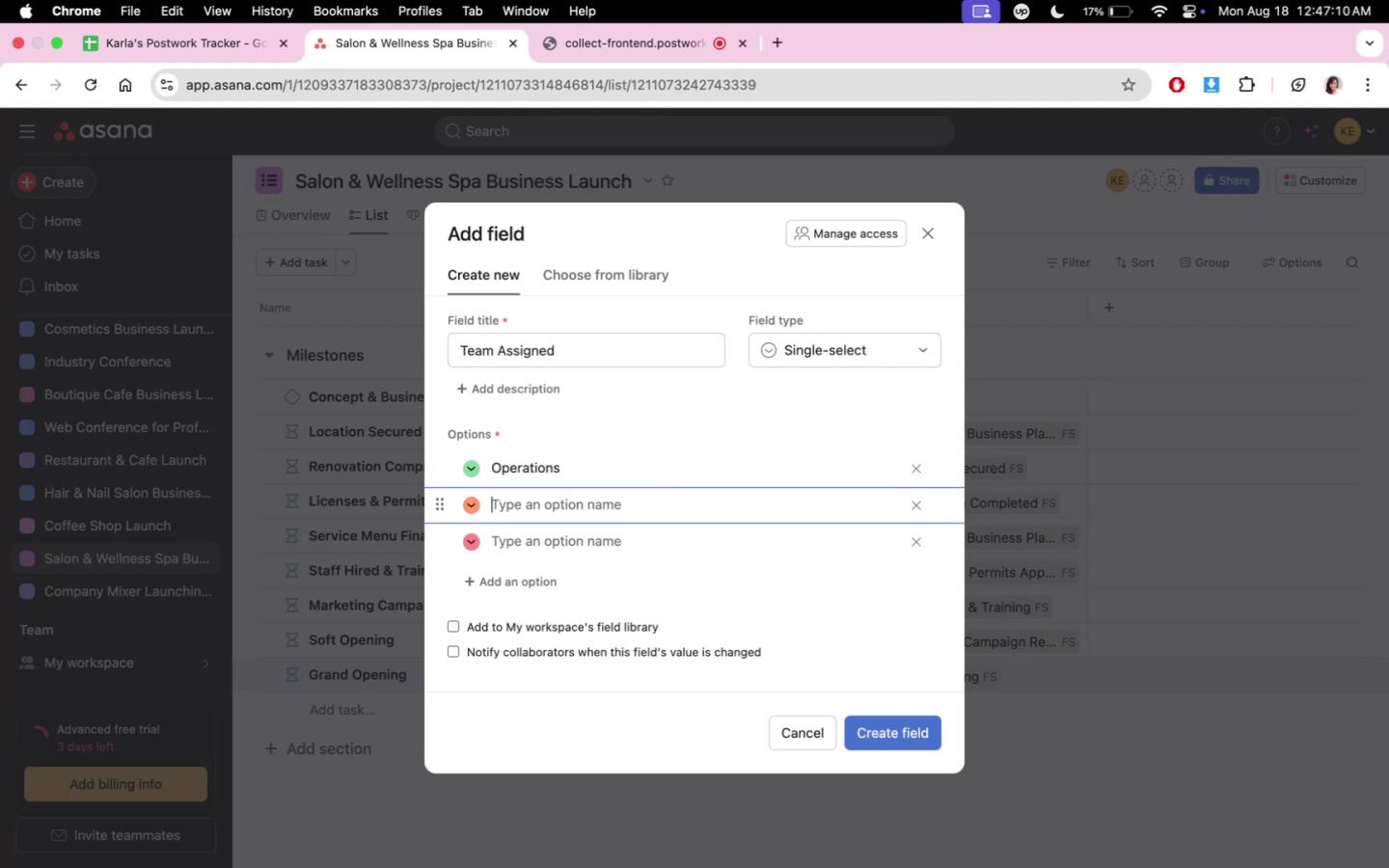 
type(HR)
key(Backspace)
type(umar )
key(Backspace)
key(Backspace)
type(n Resources)
 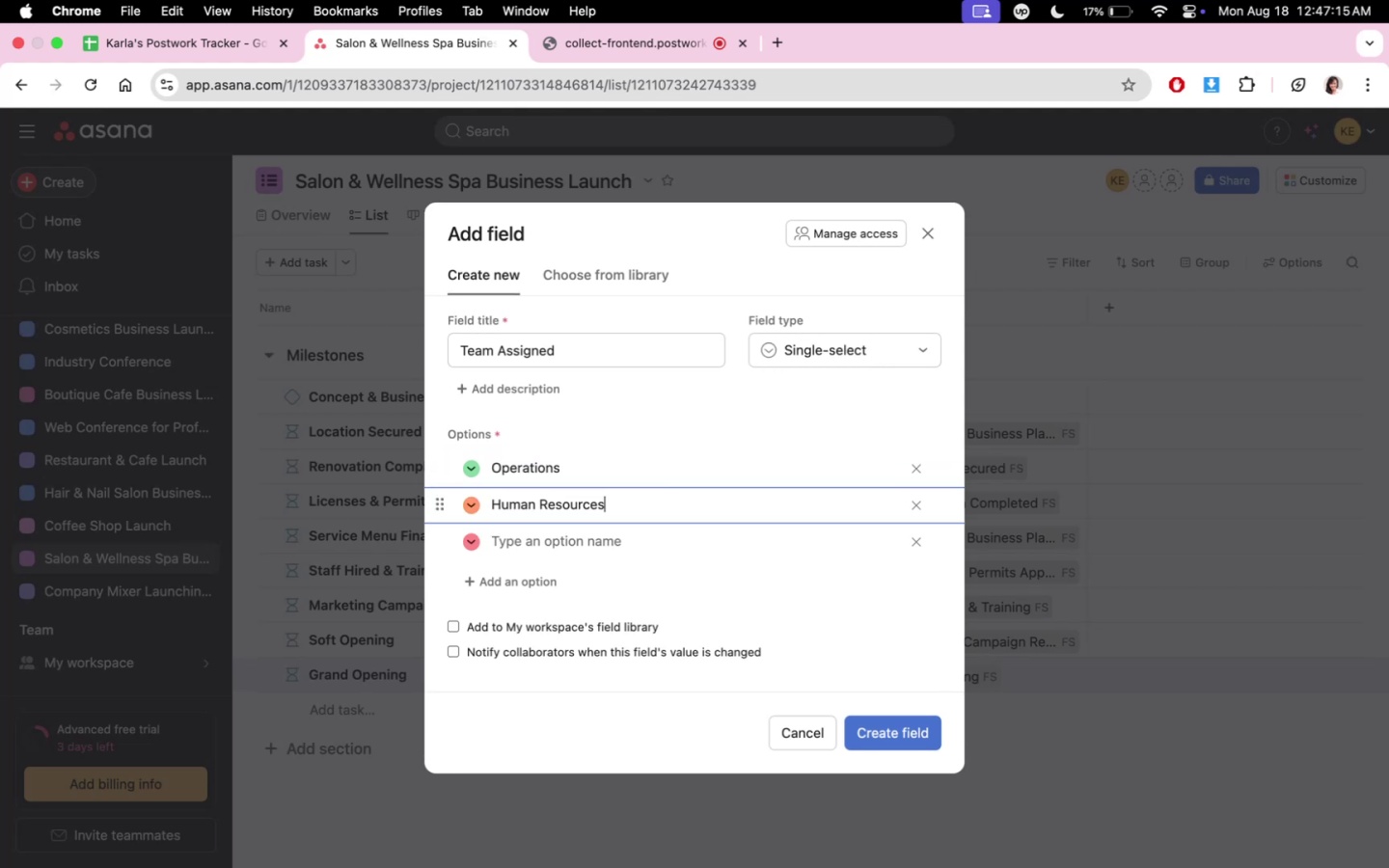 
key(Enter)
 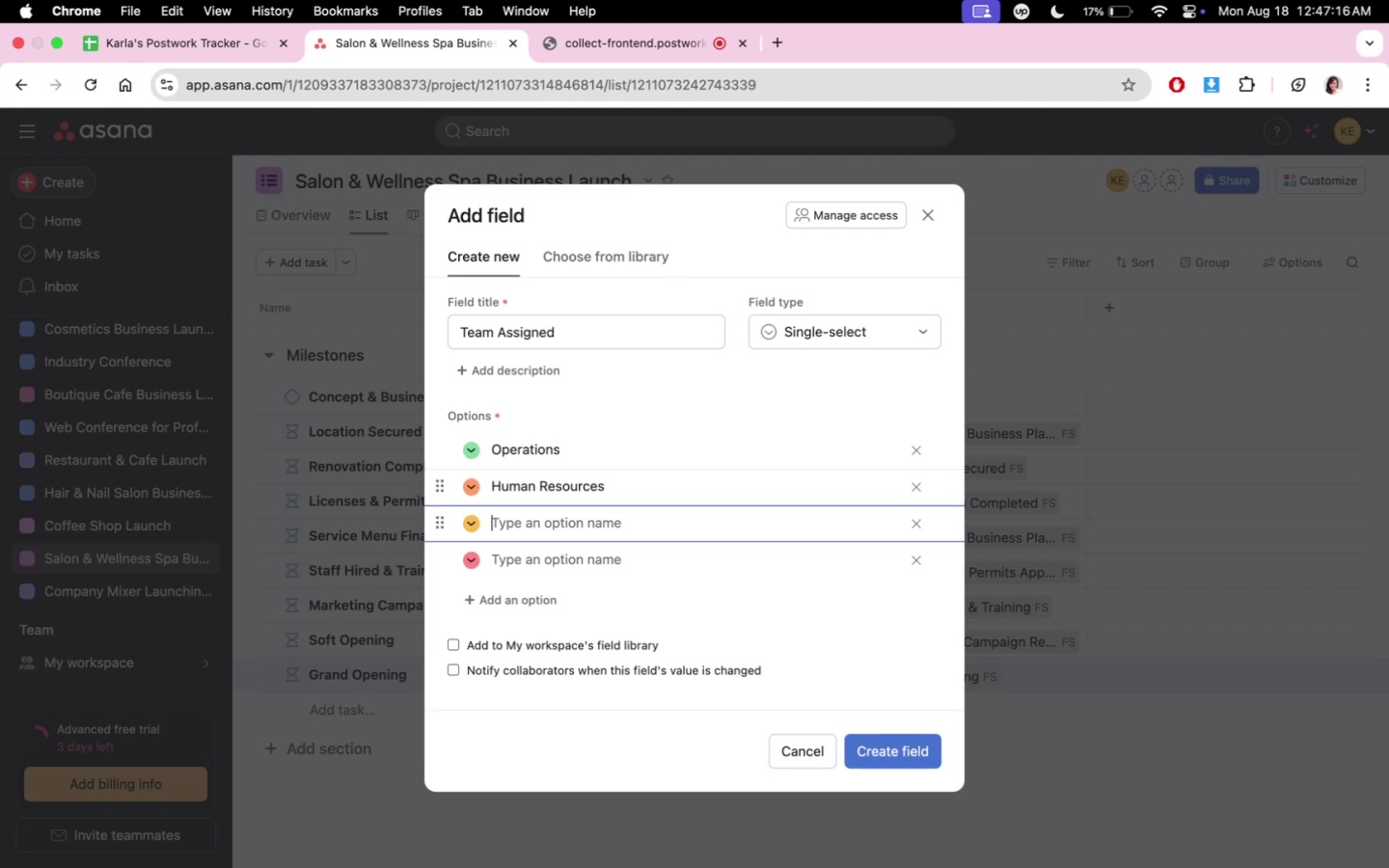 
type(Marketing )
 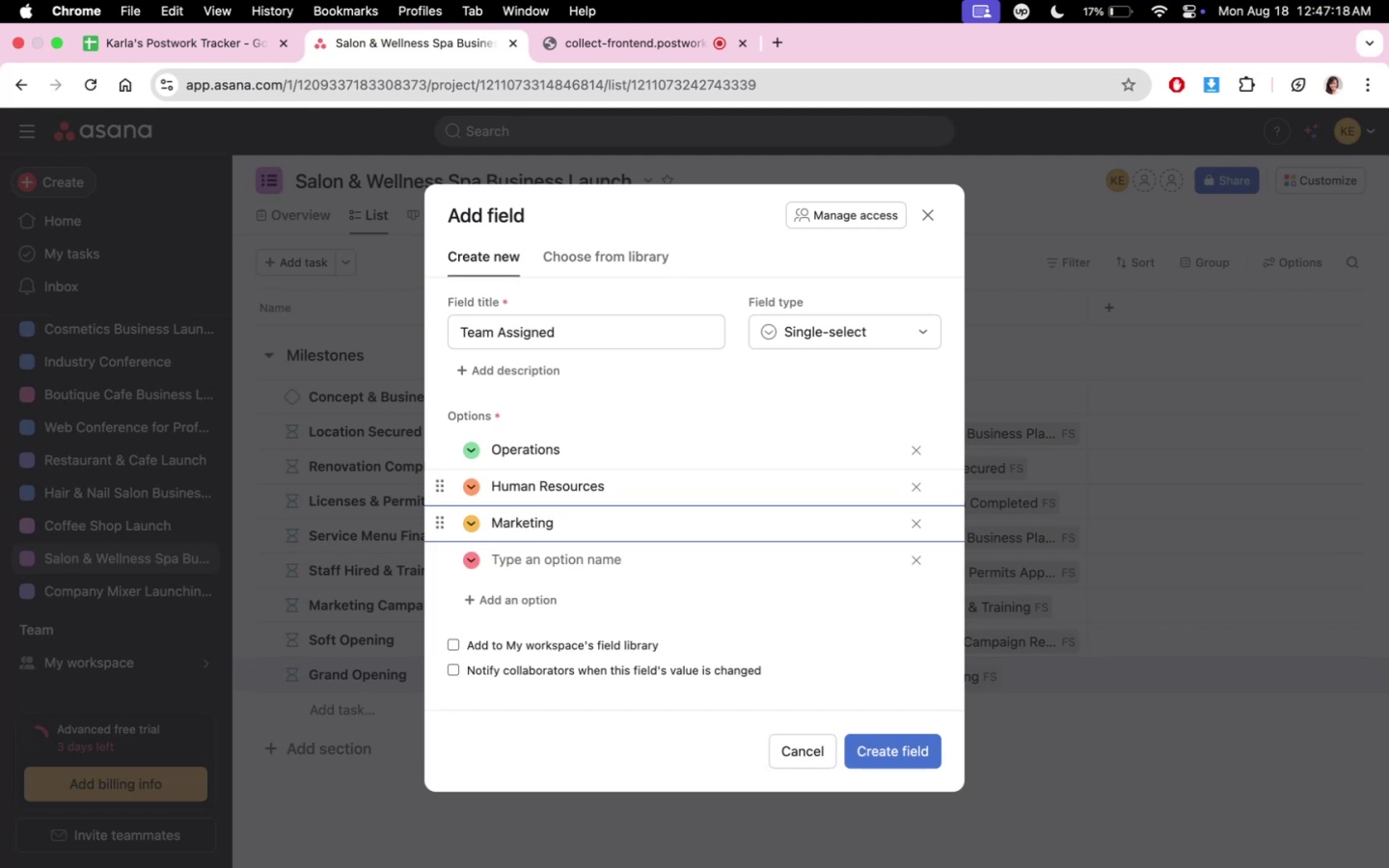 
key(Enter)
 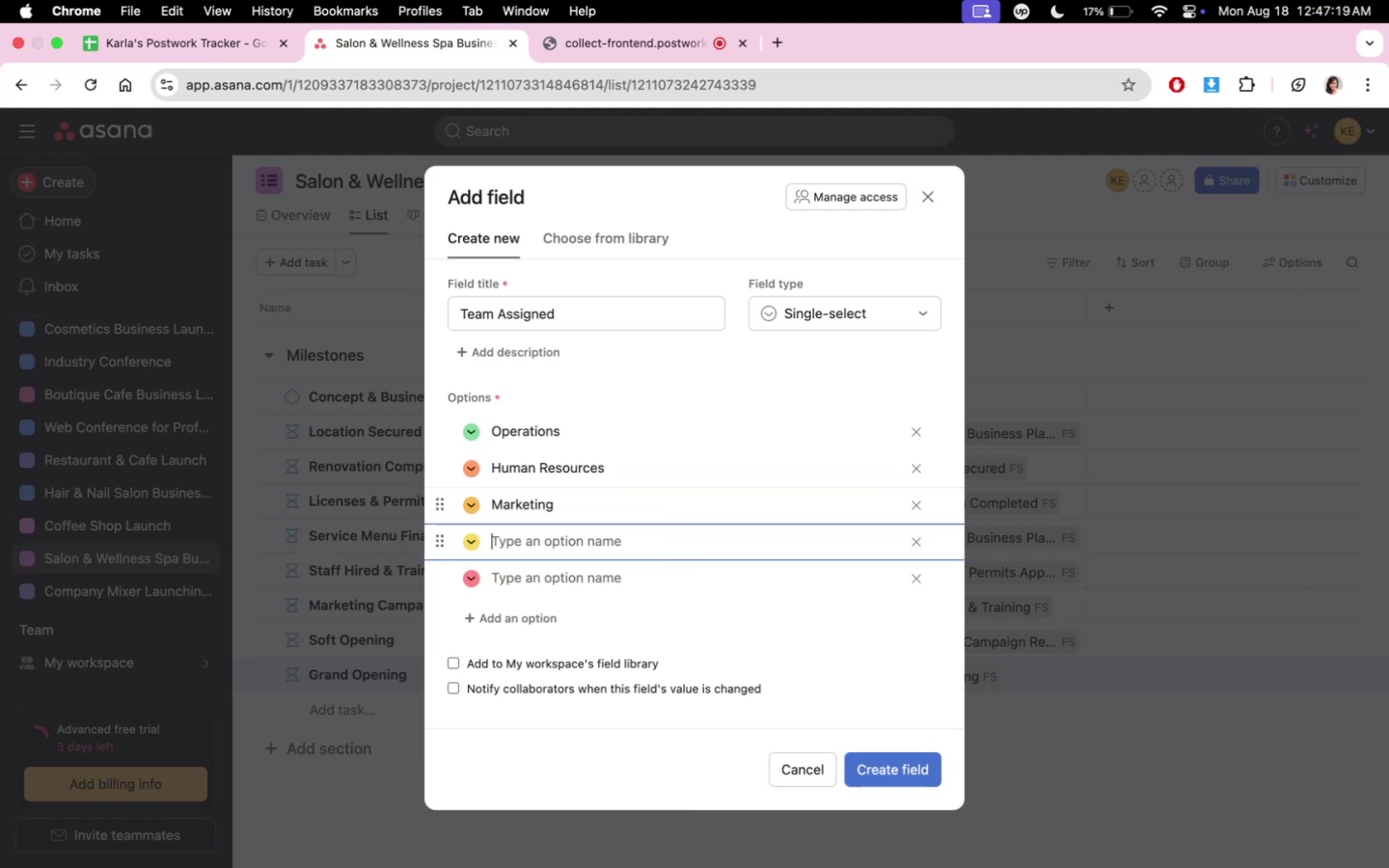 
type(Finance)
 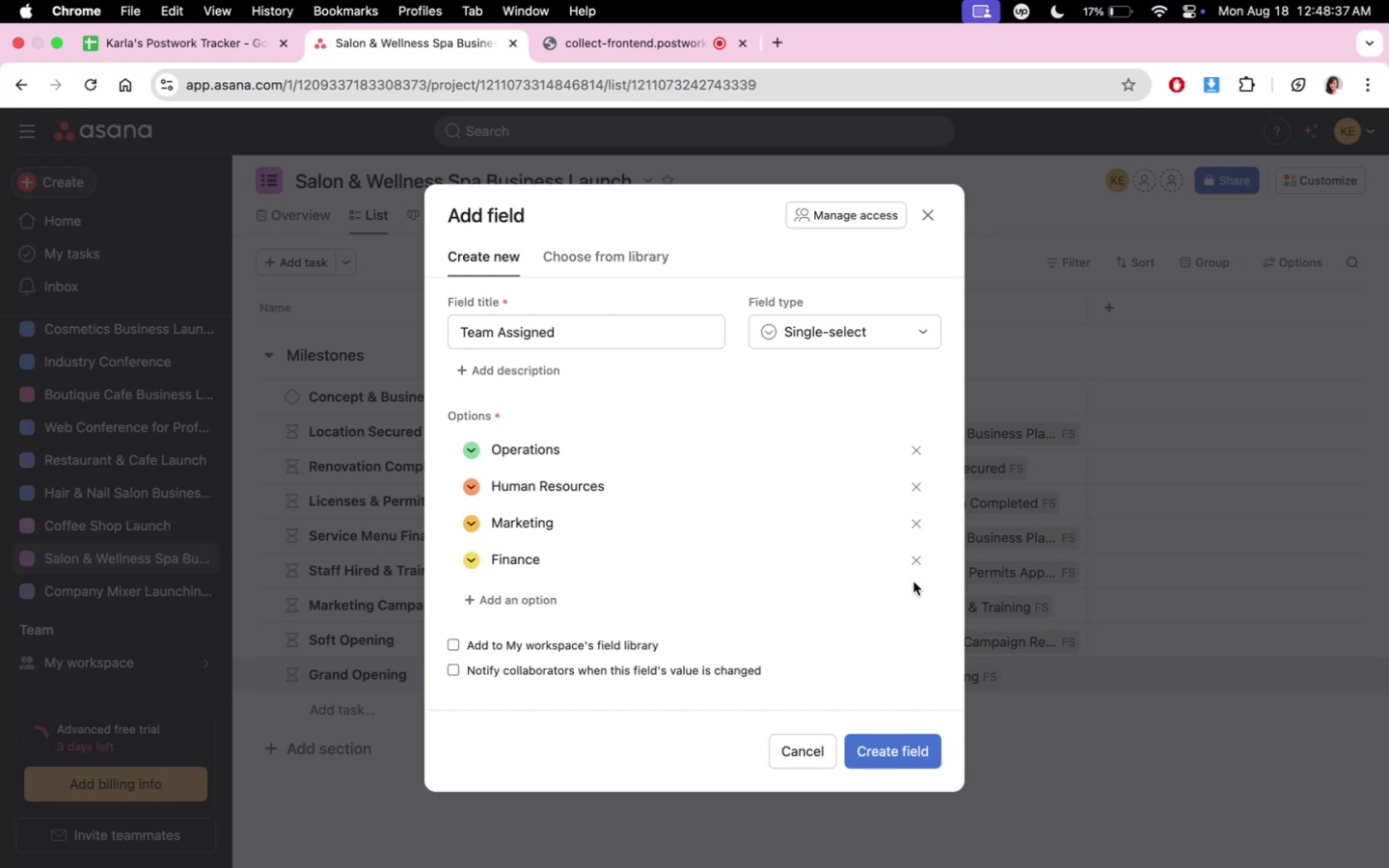 
wait(82.62)
 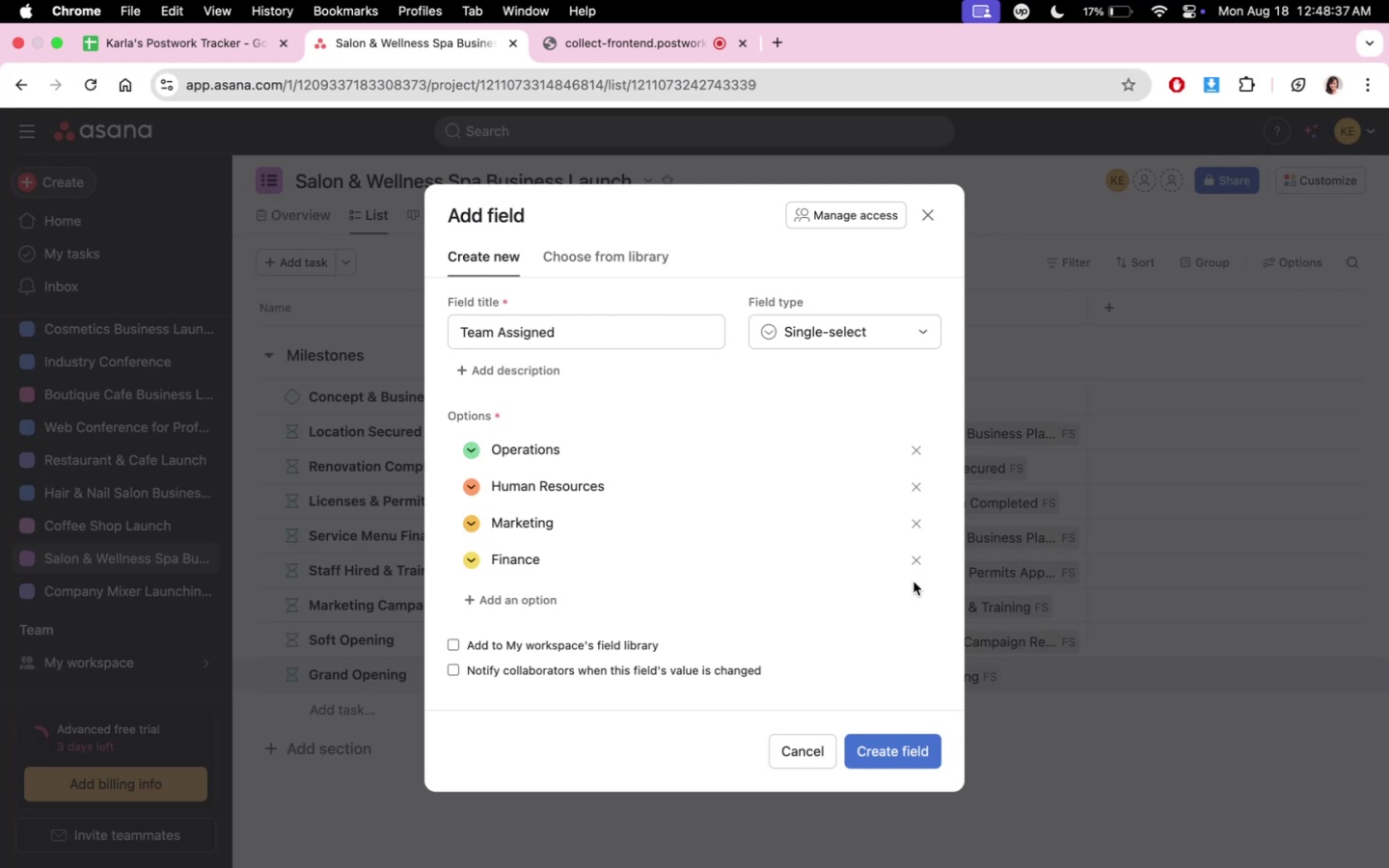 
left_click([325, 511])
 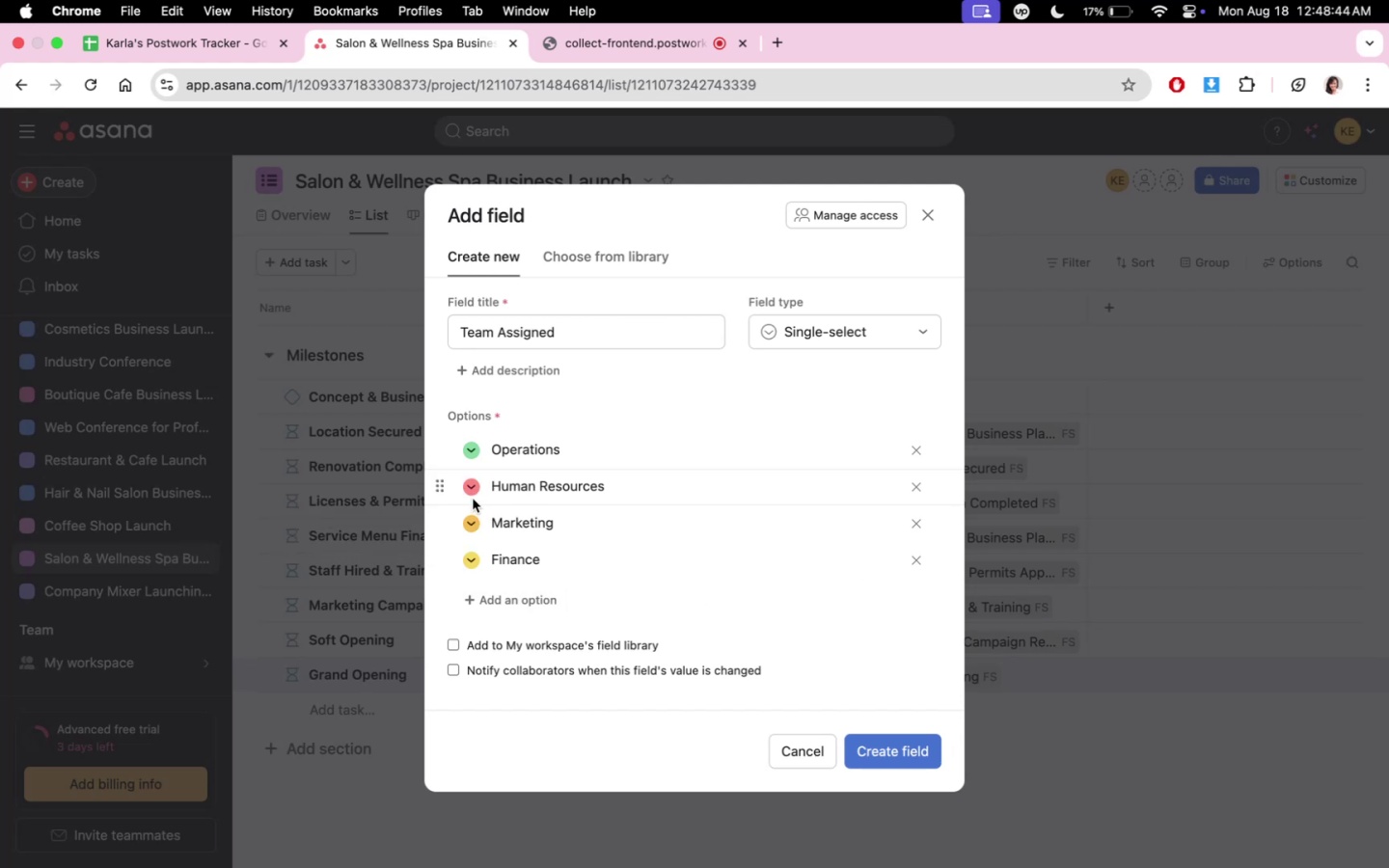 
left_click([473, 493])
 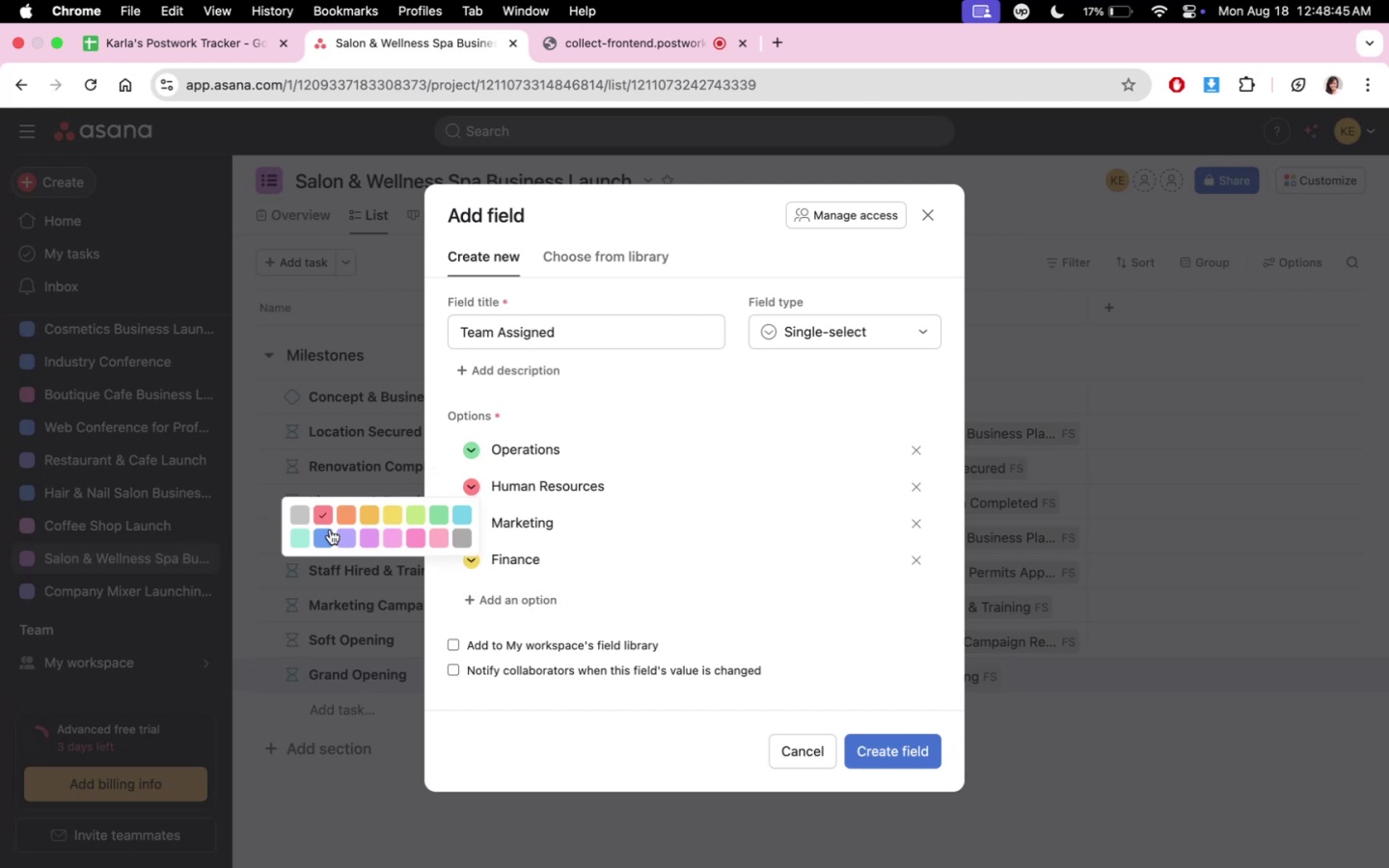 
left_click([322, 534])
 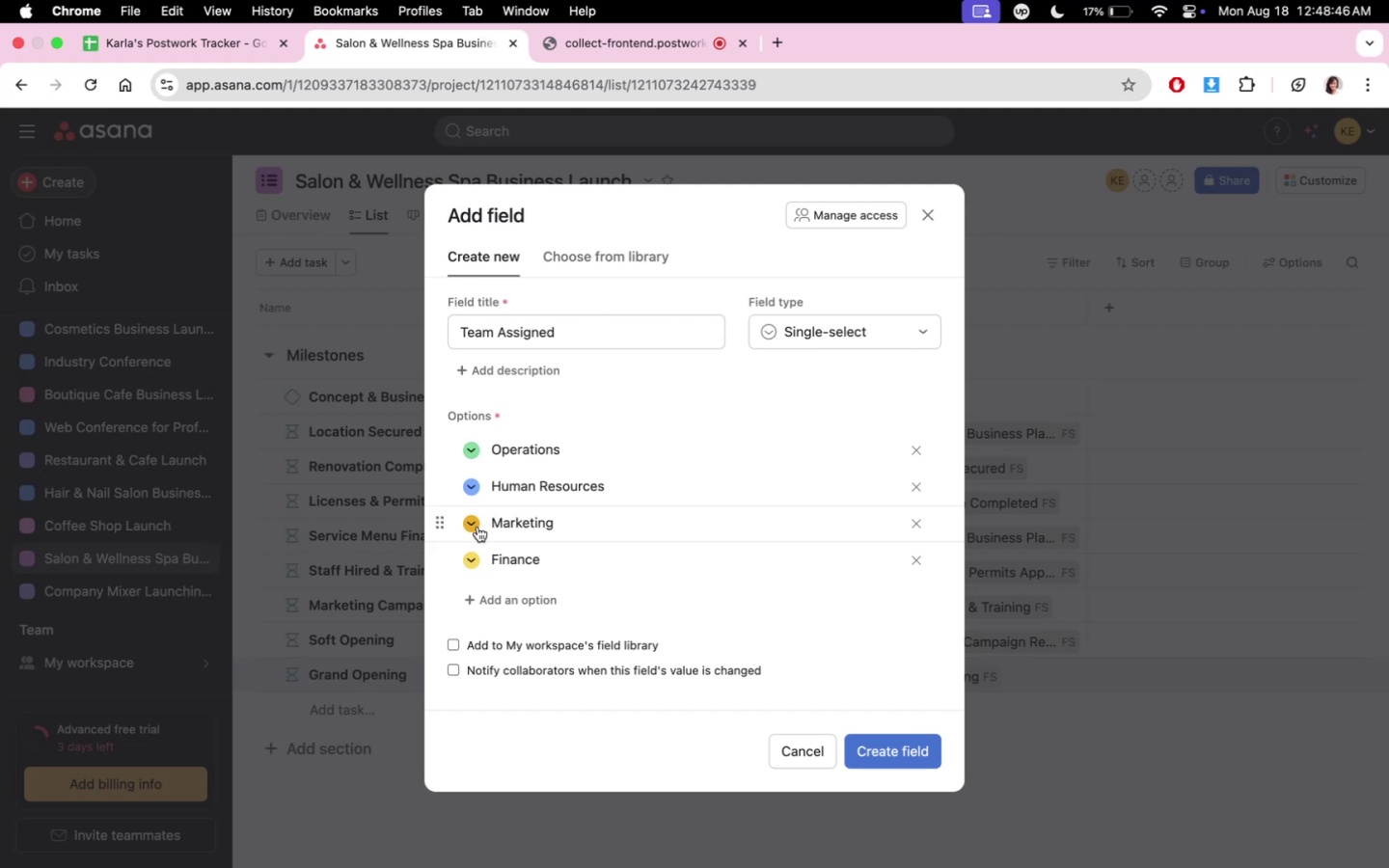 
left_click([472, 524])
 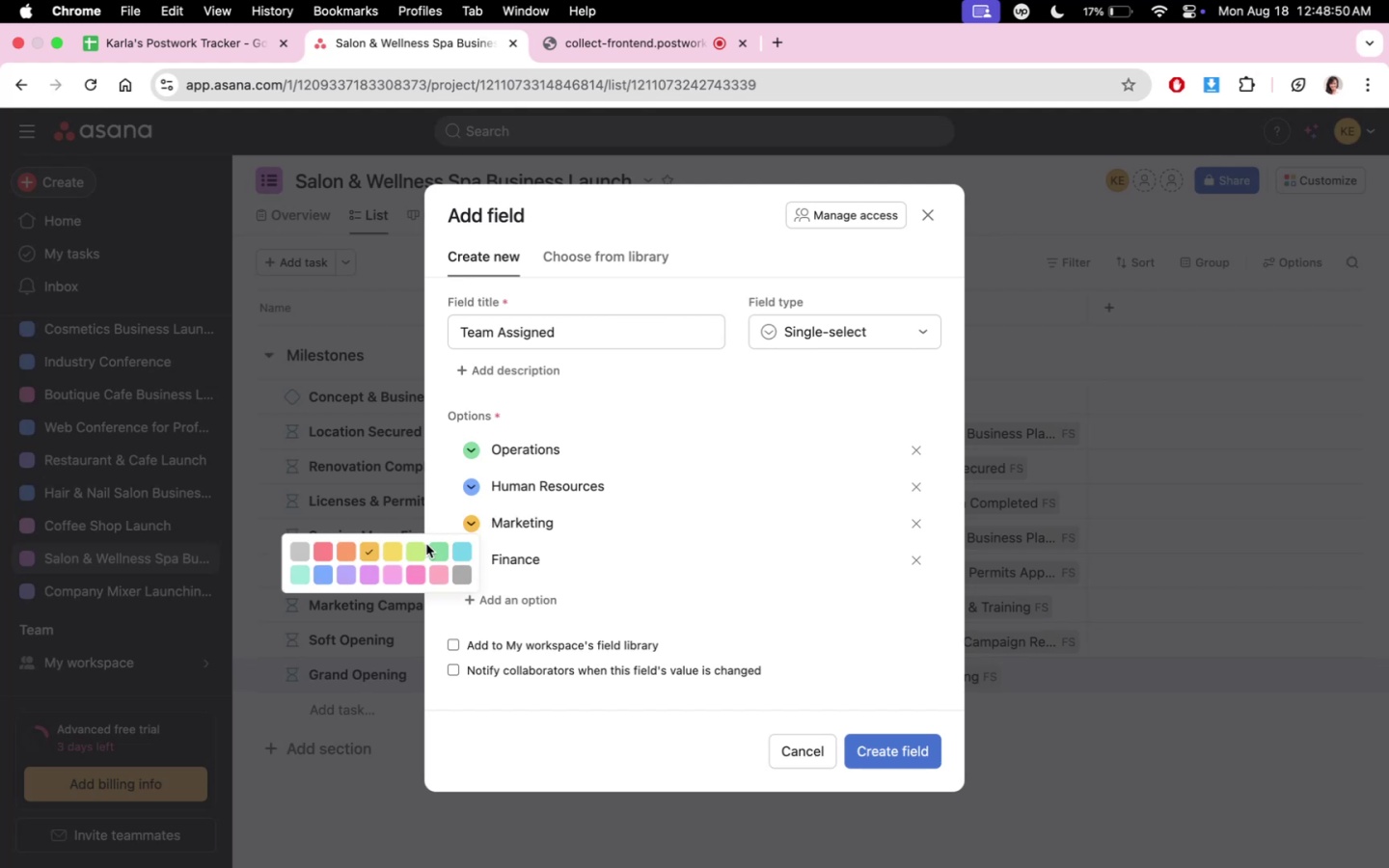 
left_click([397, 550])
 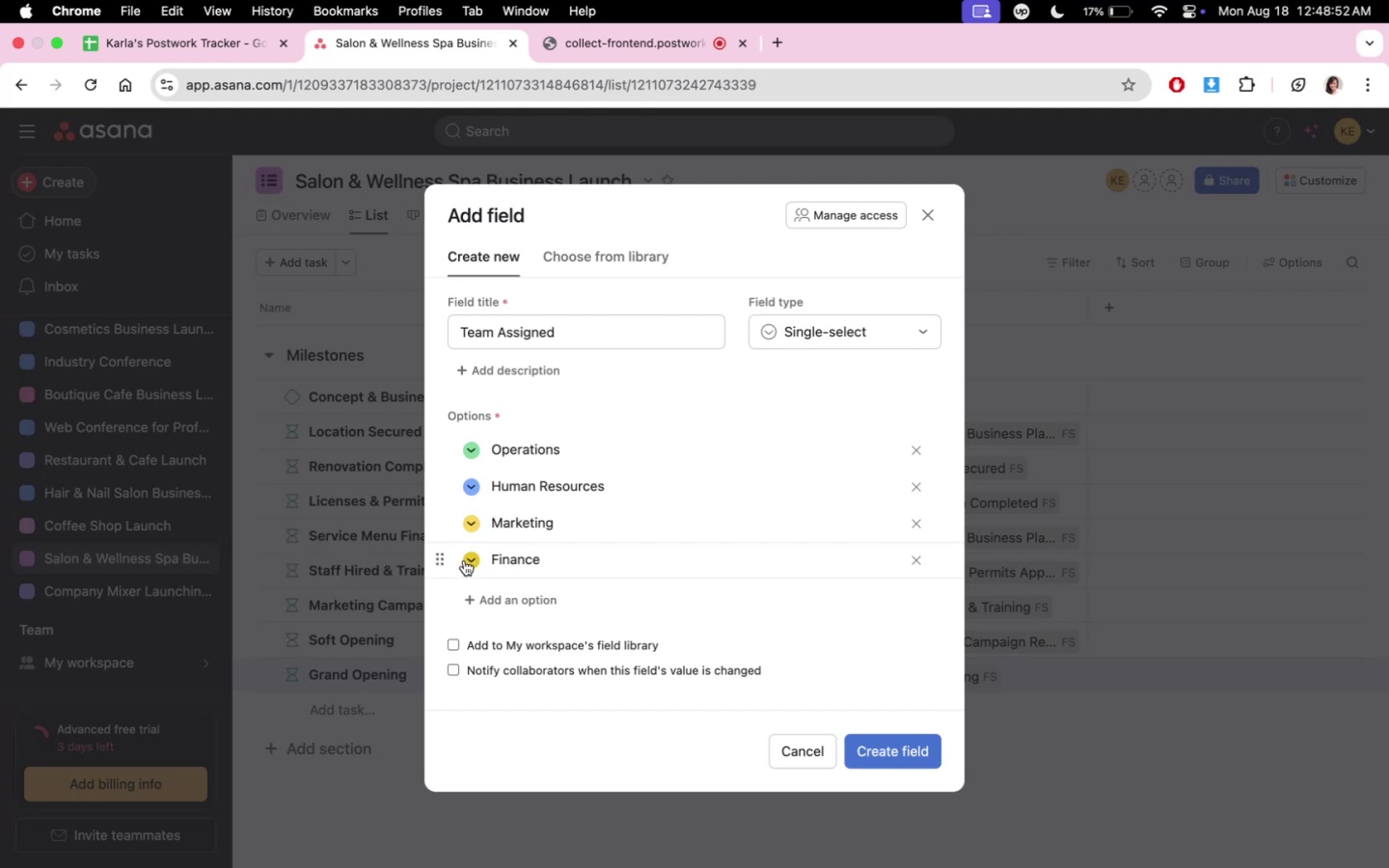 
left_click([471, 558])
 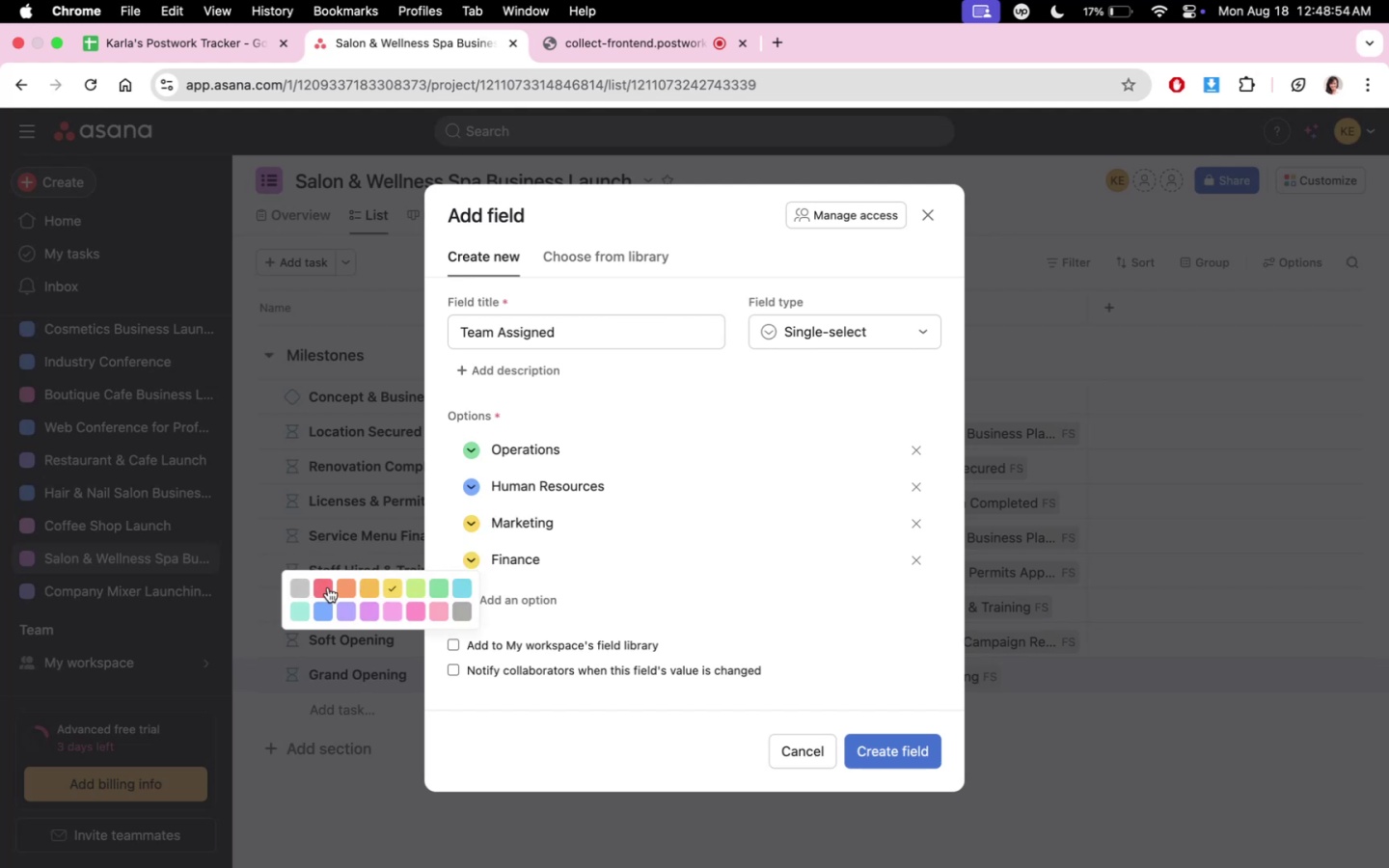 
left_click([324, 586])
 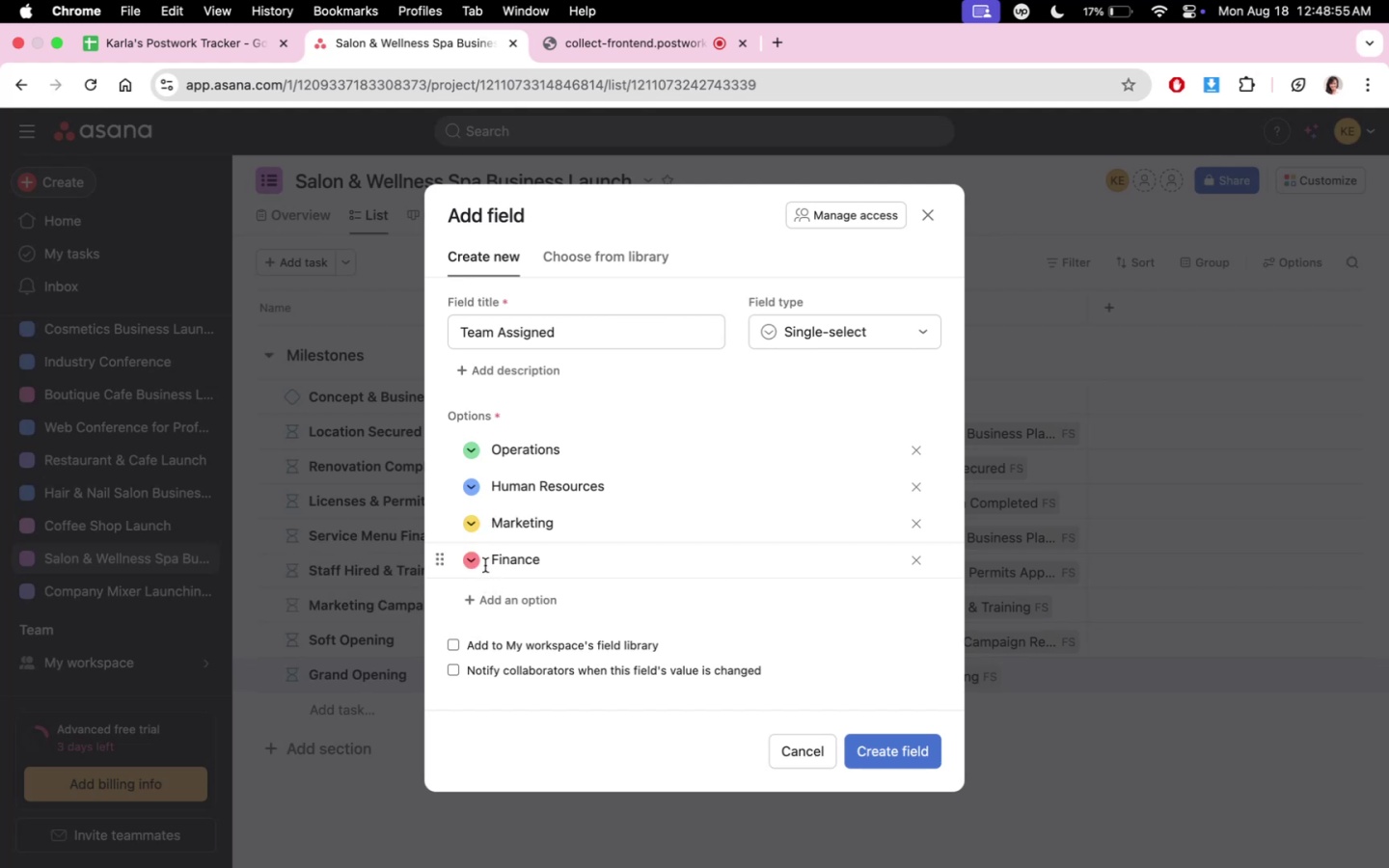 
left_click([477, 563])
 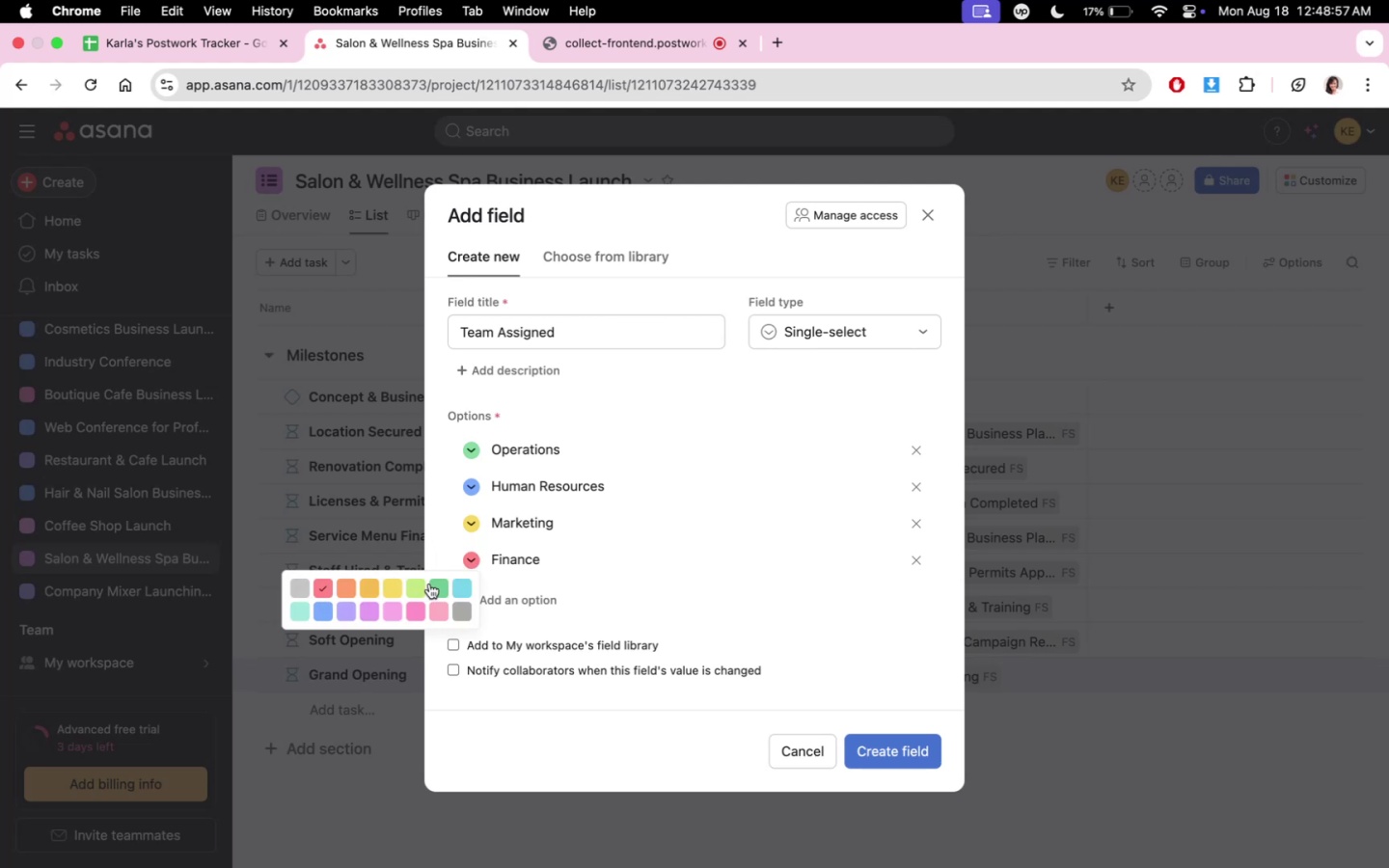 
left_click([421, 585])
 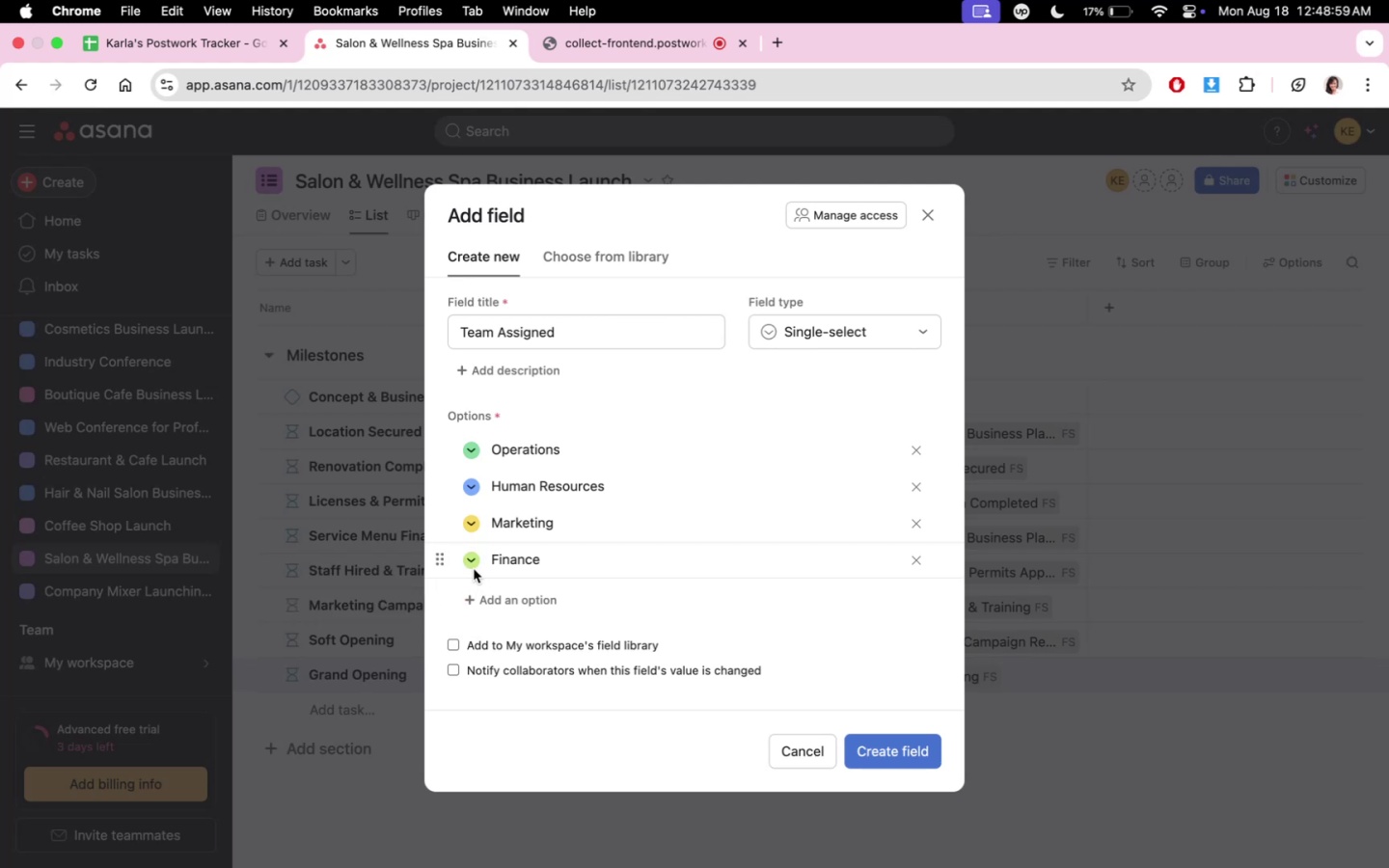 
left_click([471, 565])
 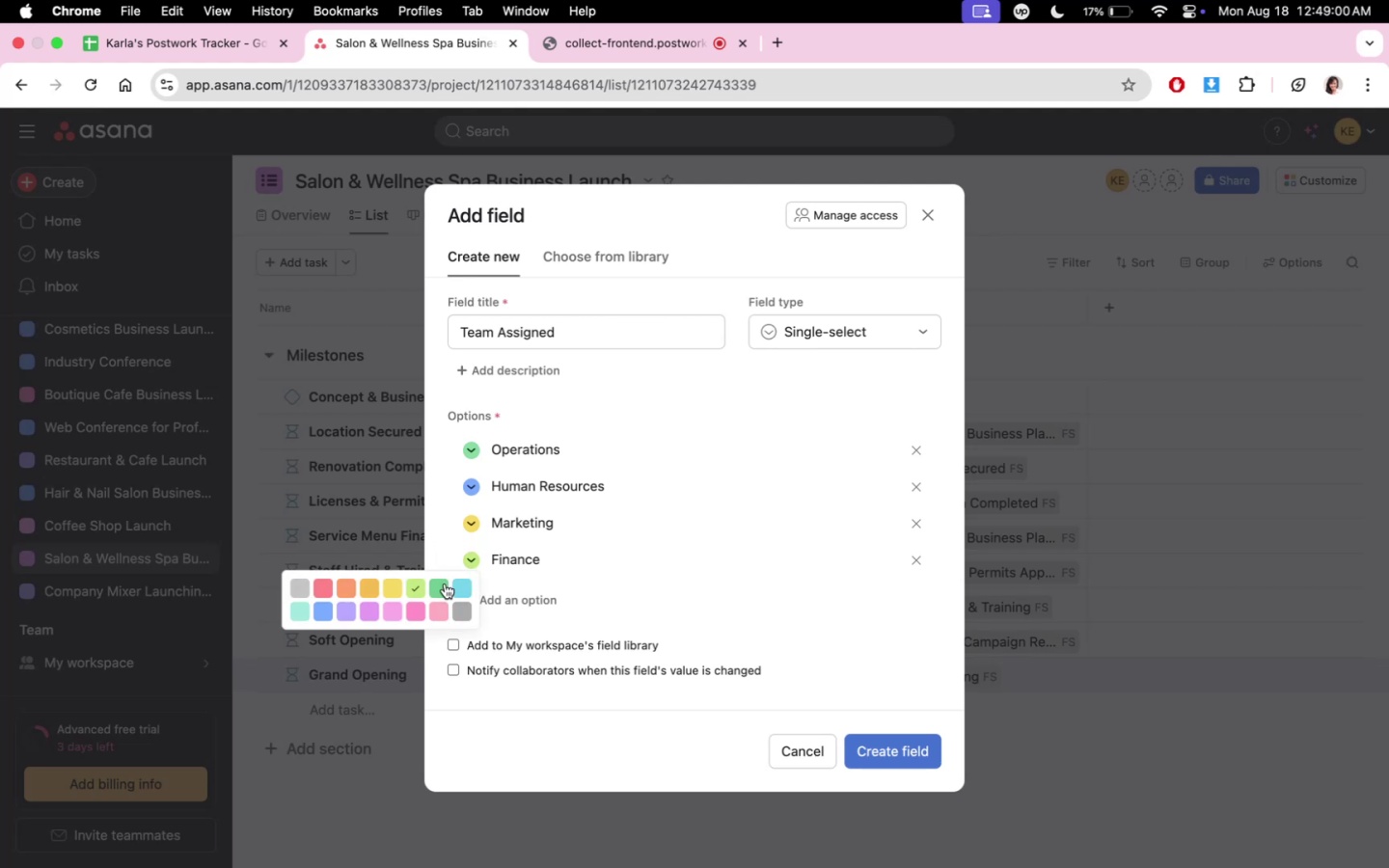 
left_click([445, 583])
 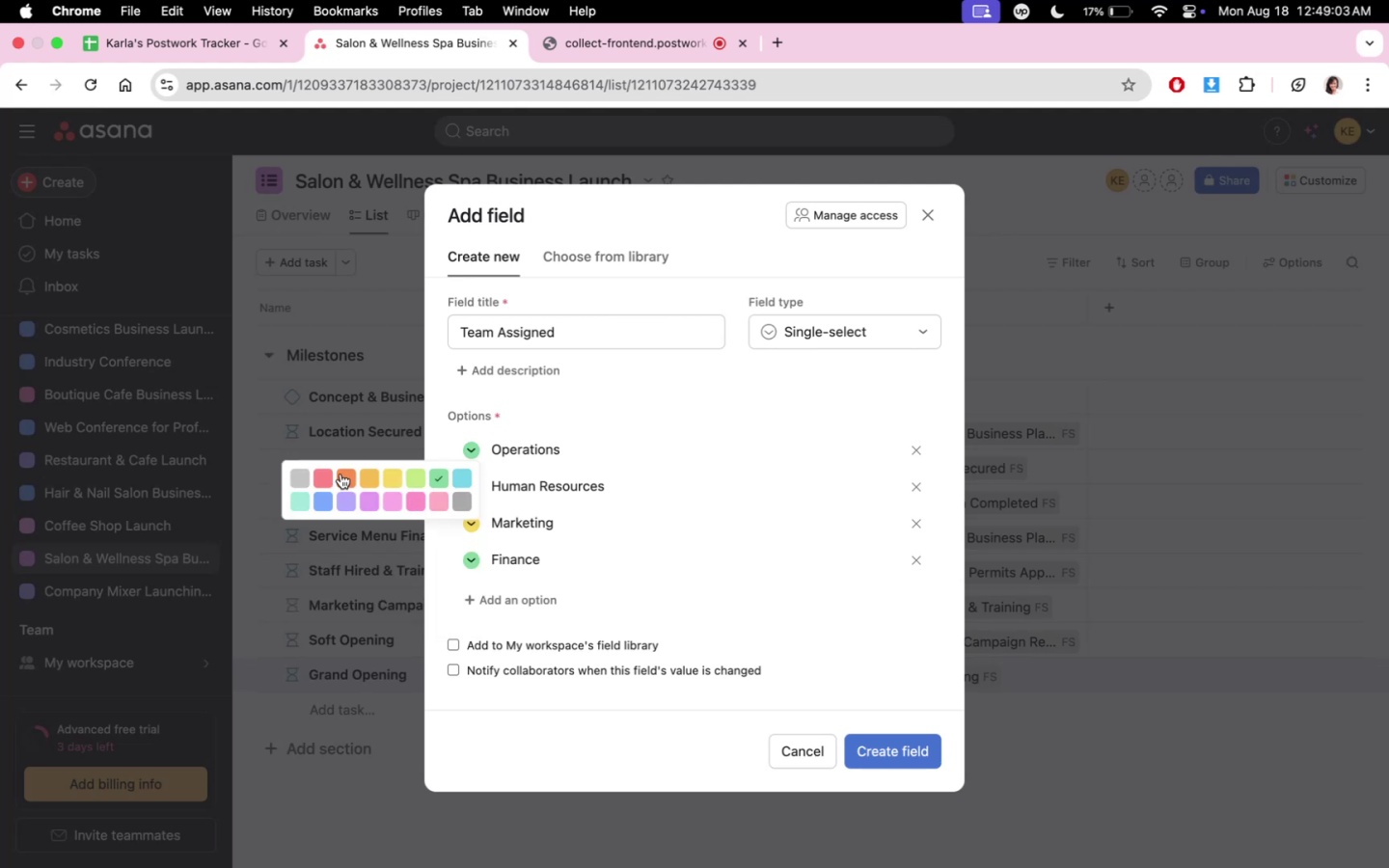 
left_click([323, 474])
 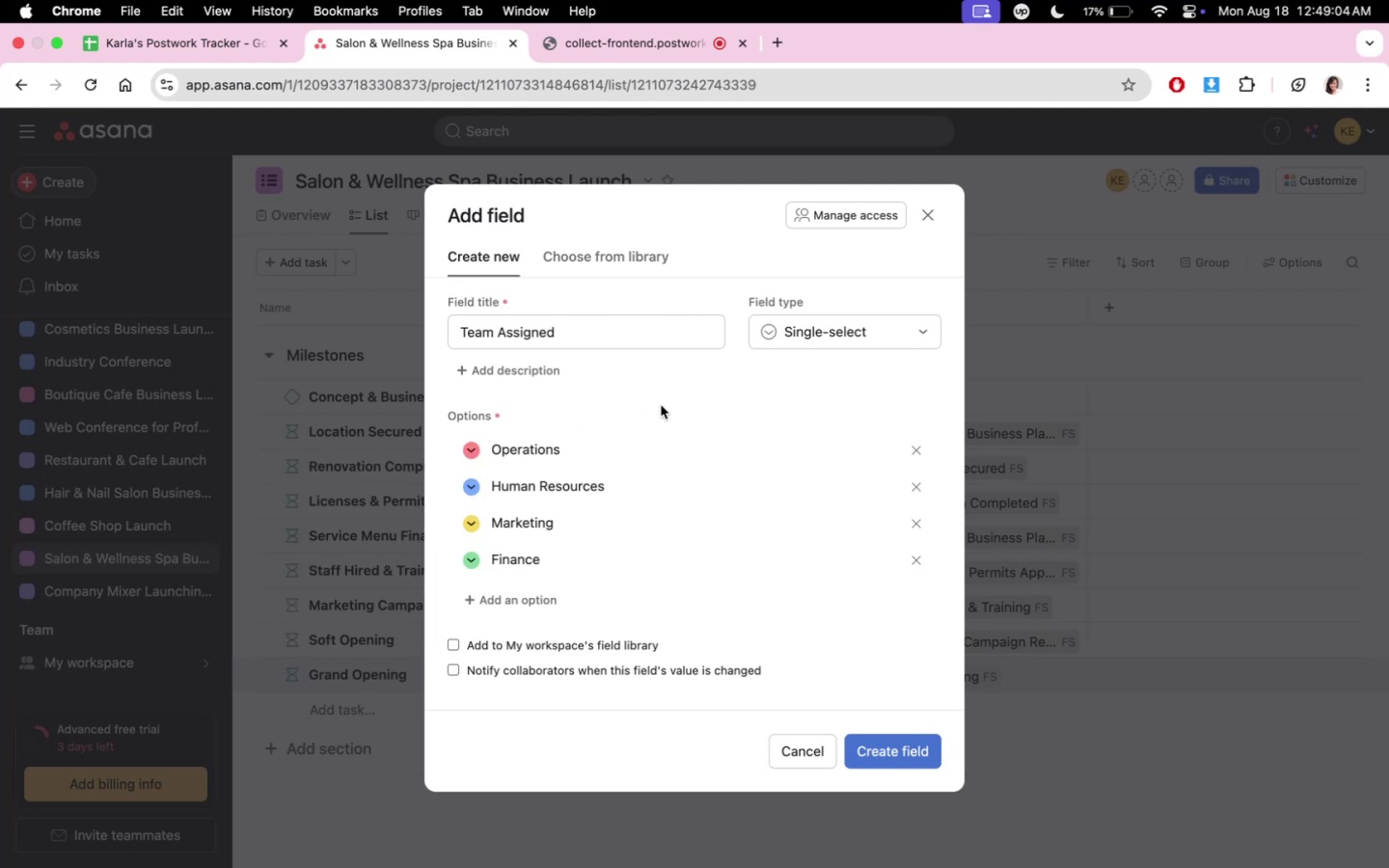 
double_click([661, 405])
 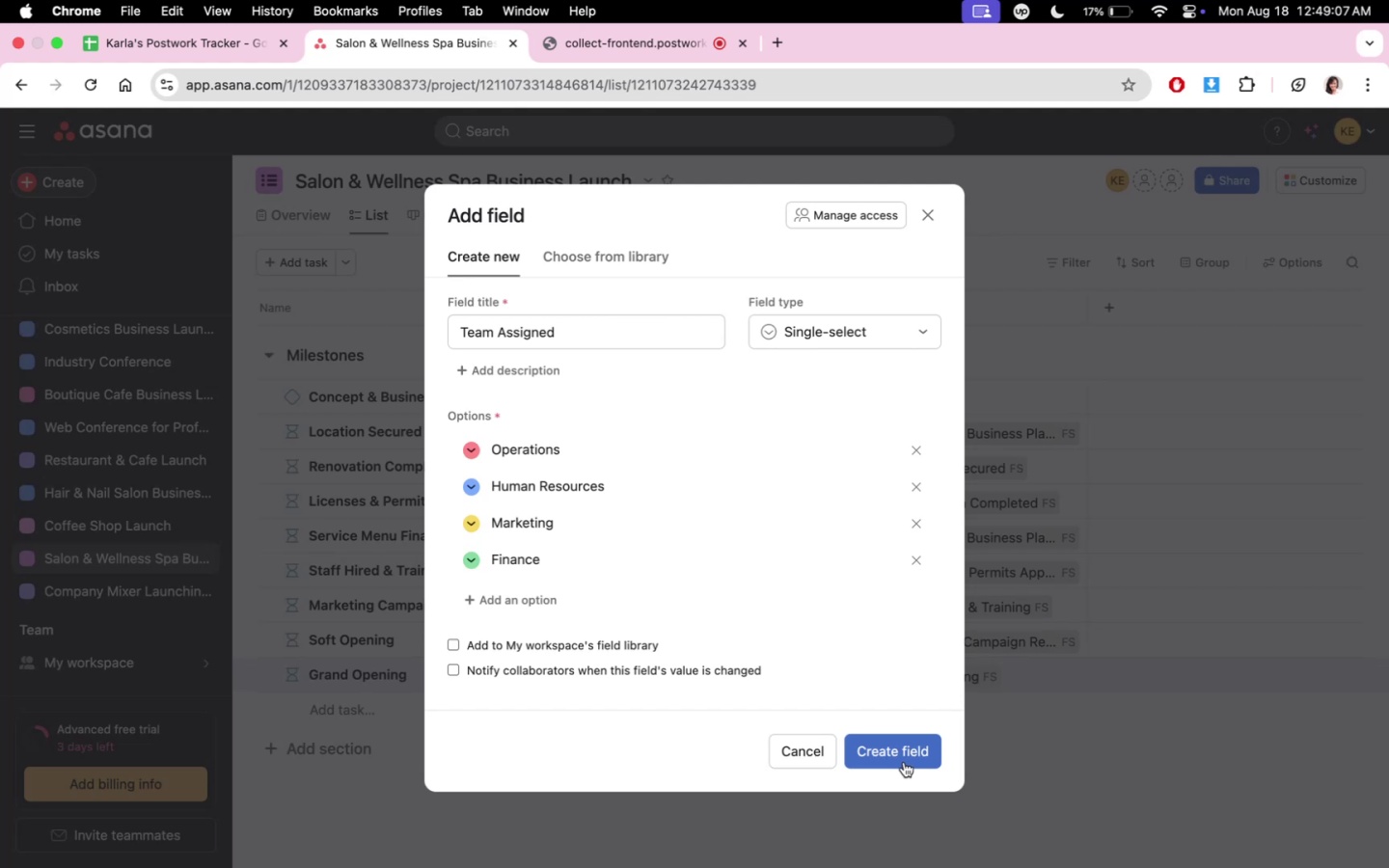 
left_click([904, 762])
 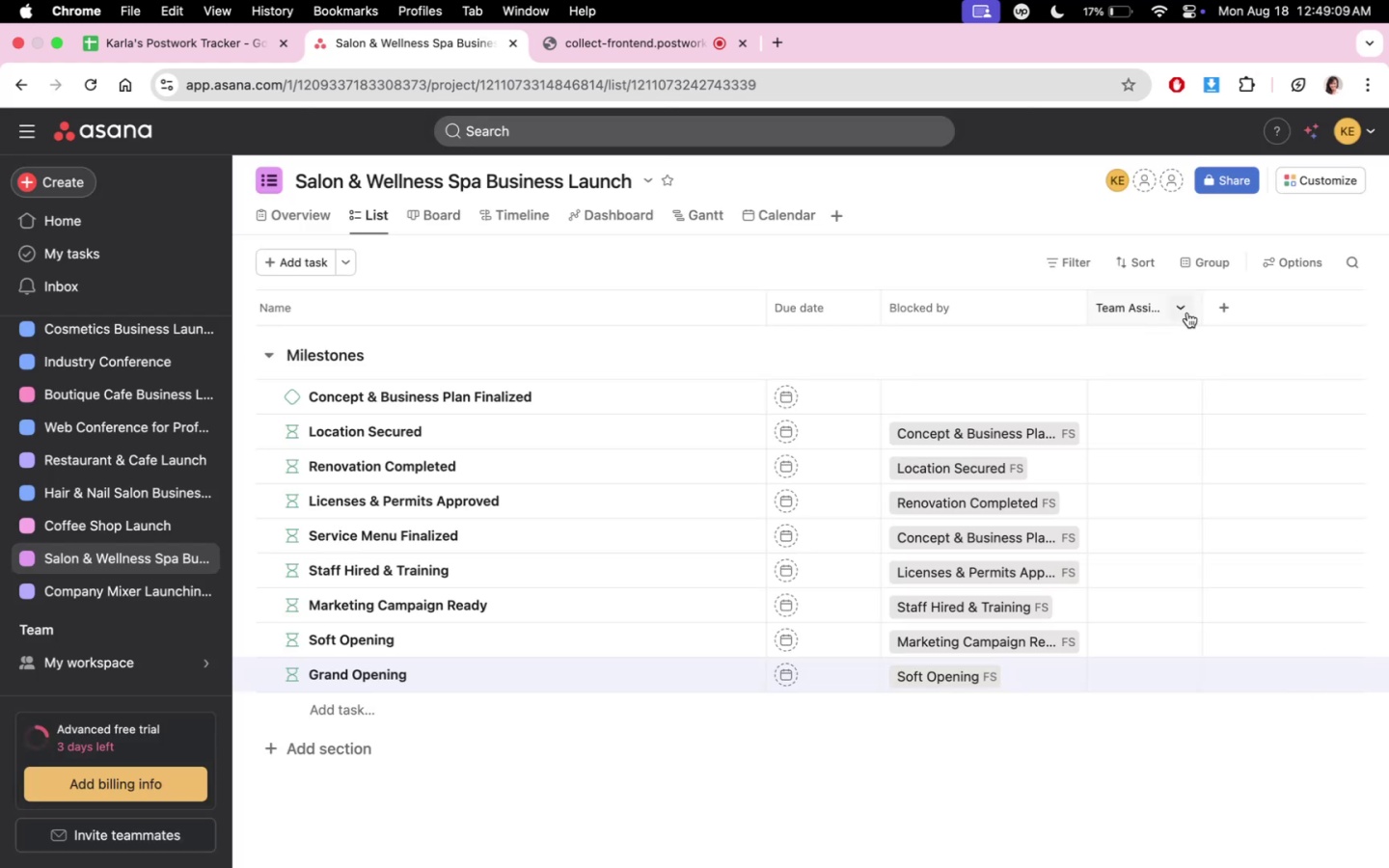 
left_click_drag(start_coordinate=[1201, 306], to_coordinate=[1237, 309])
 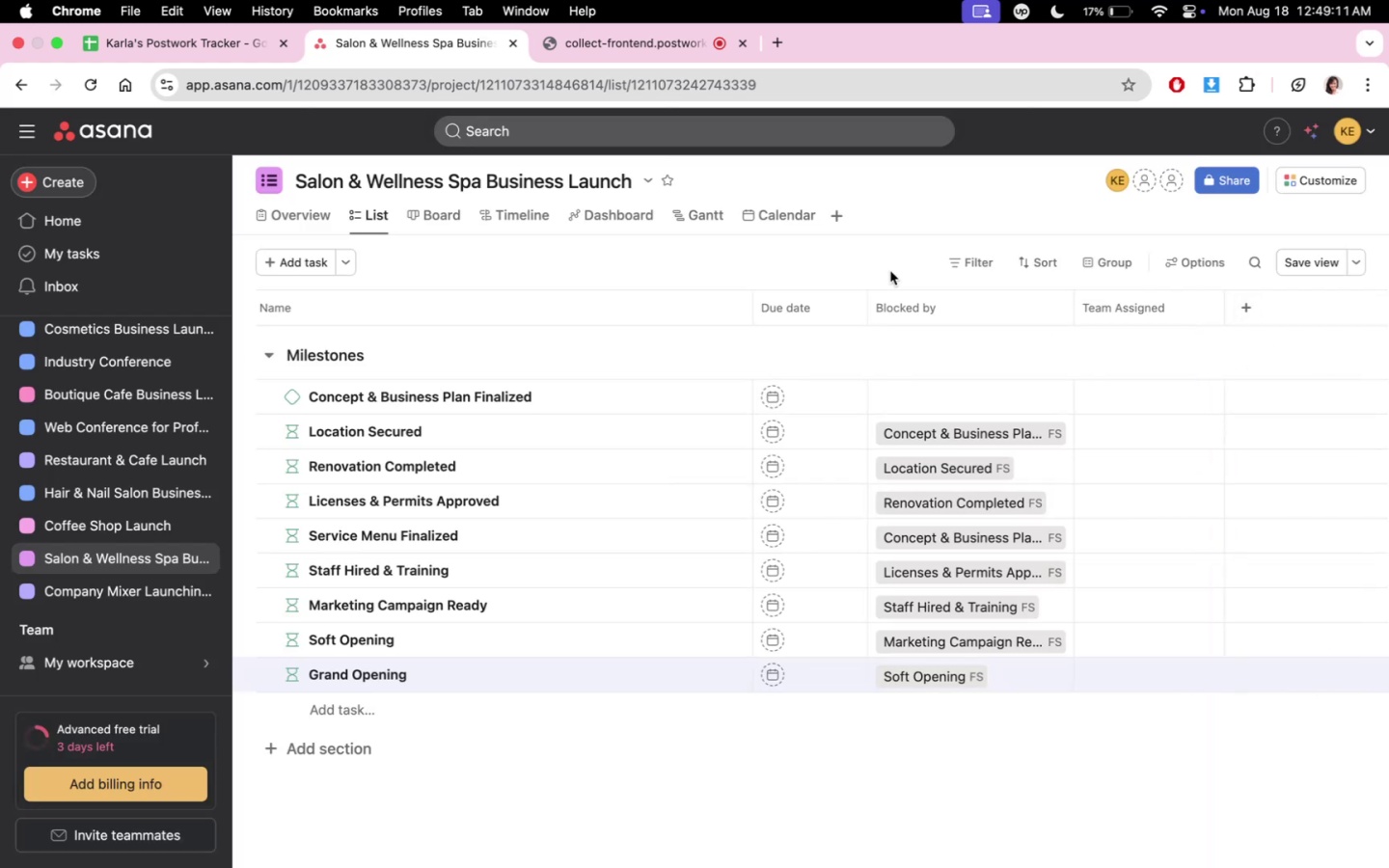 
left_click_drag(start_coordinate=[869, 299], to_coordinate=[880, 298])
 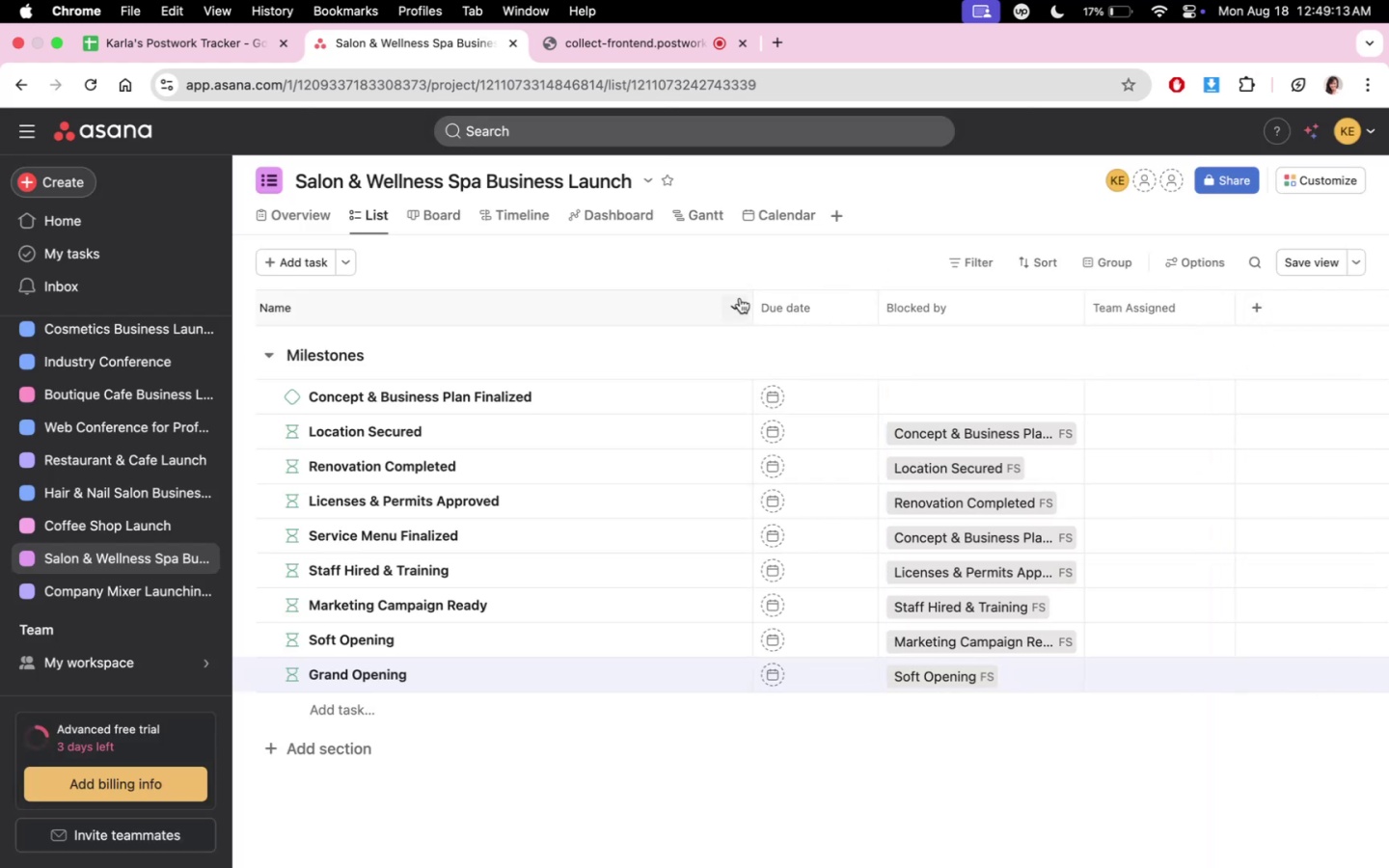 
left_click_drag(start_coordinate=[749, 298], to_coordinate=[783, 299])
 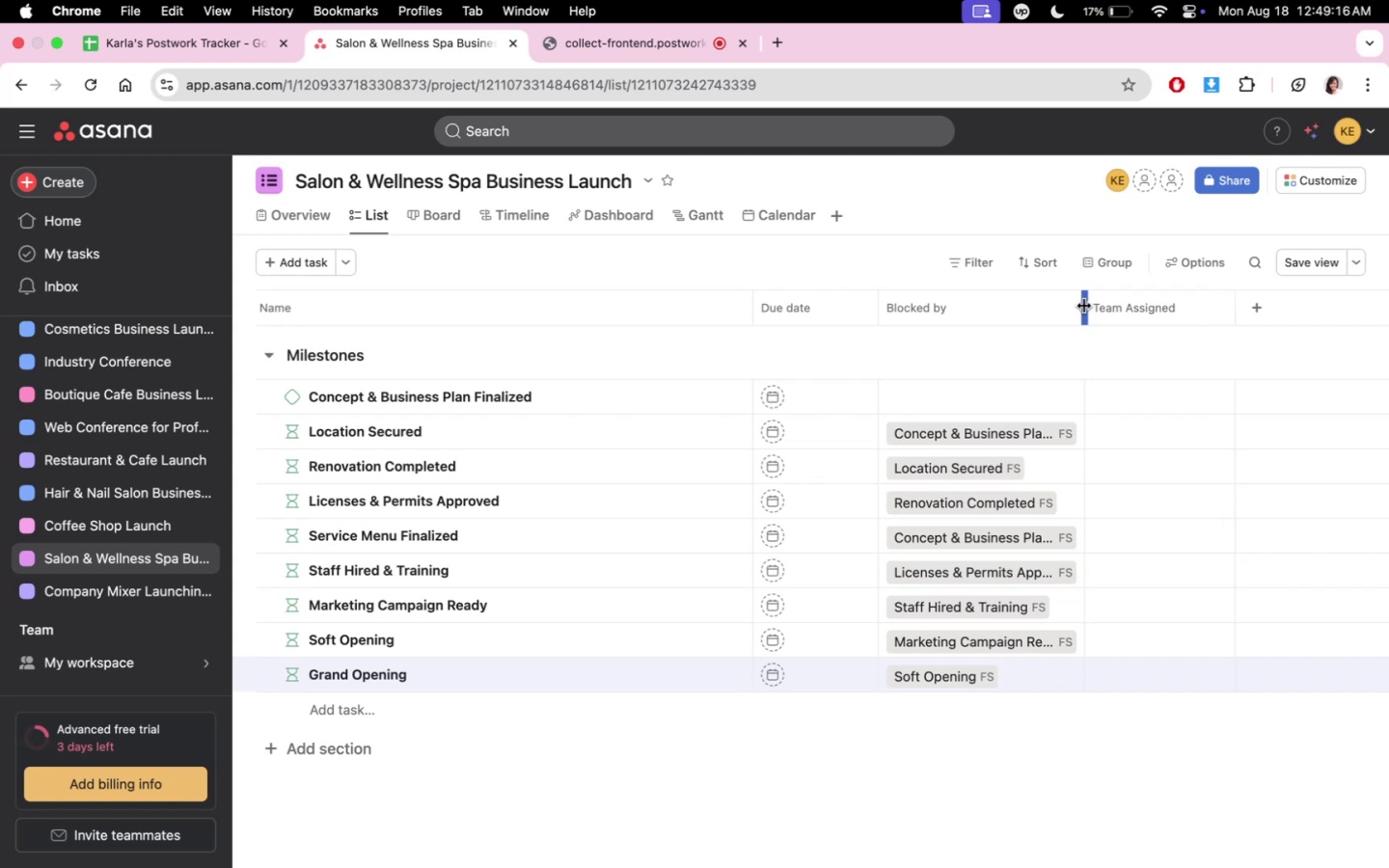 
left_click_drag(start_coordinate=[1082, 305], to_coordinate=[1097, 306])
 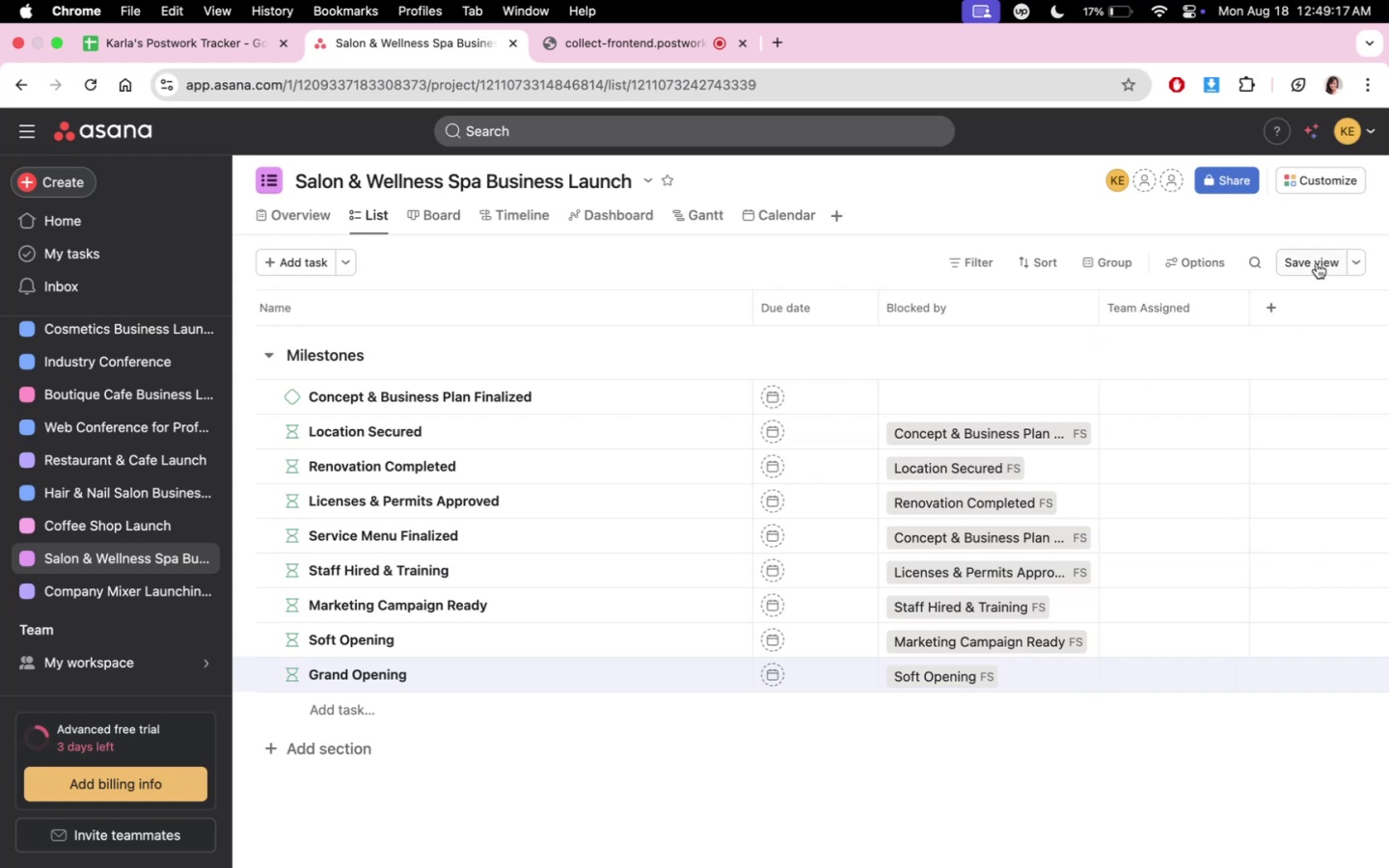 
left_click([1317, 263])
 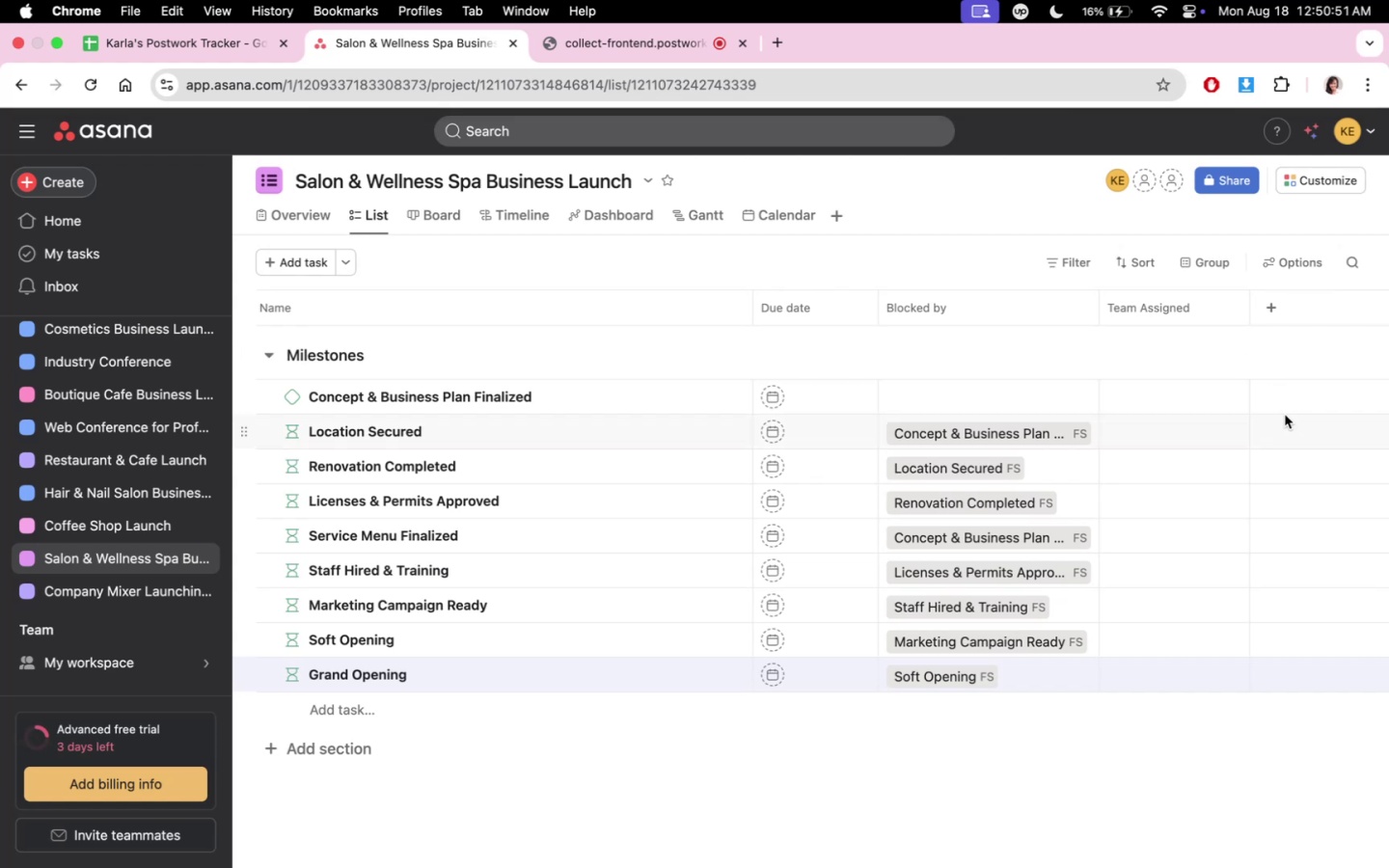 
wait(98.51)
 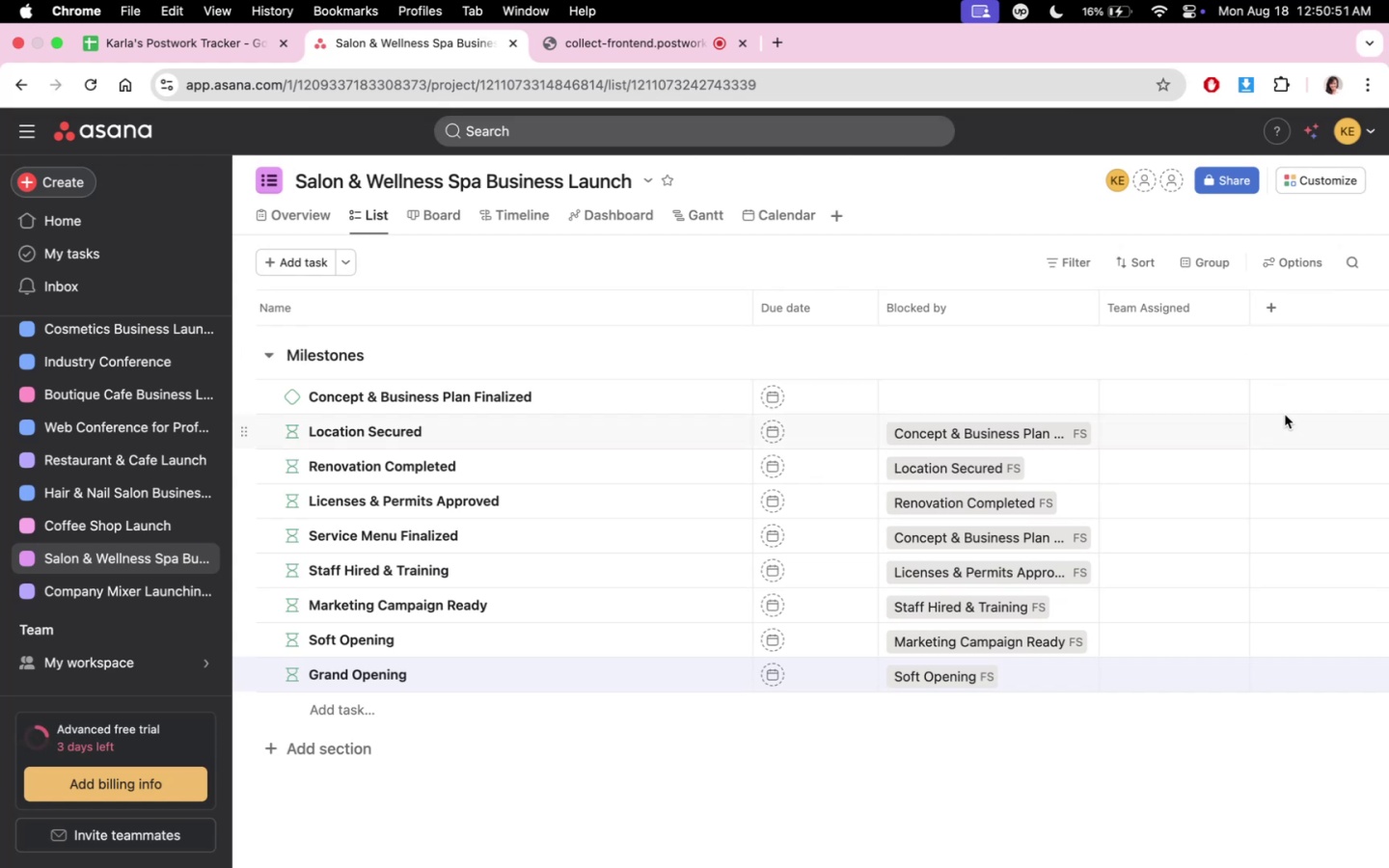 
mouse_move([1020, 408])
 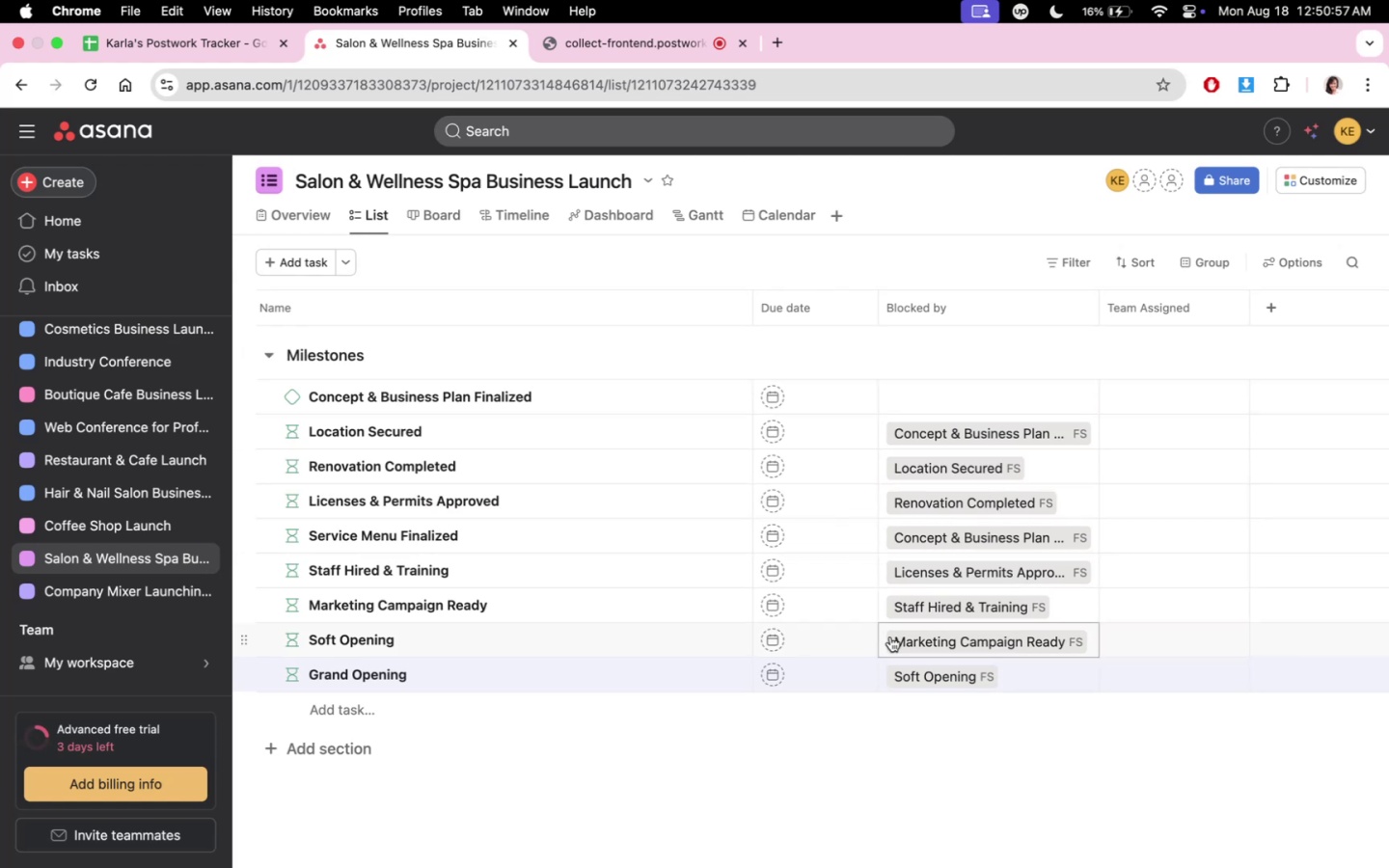 
scroll: coordinate [701, 756], scroll_direction: down, amount: 3.0
 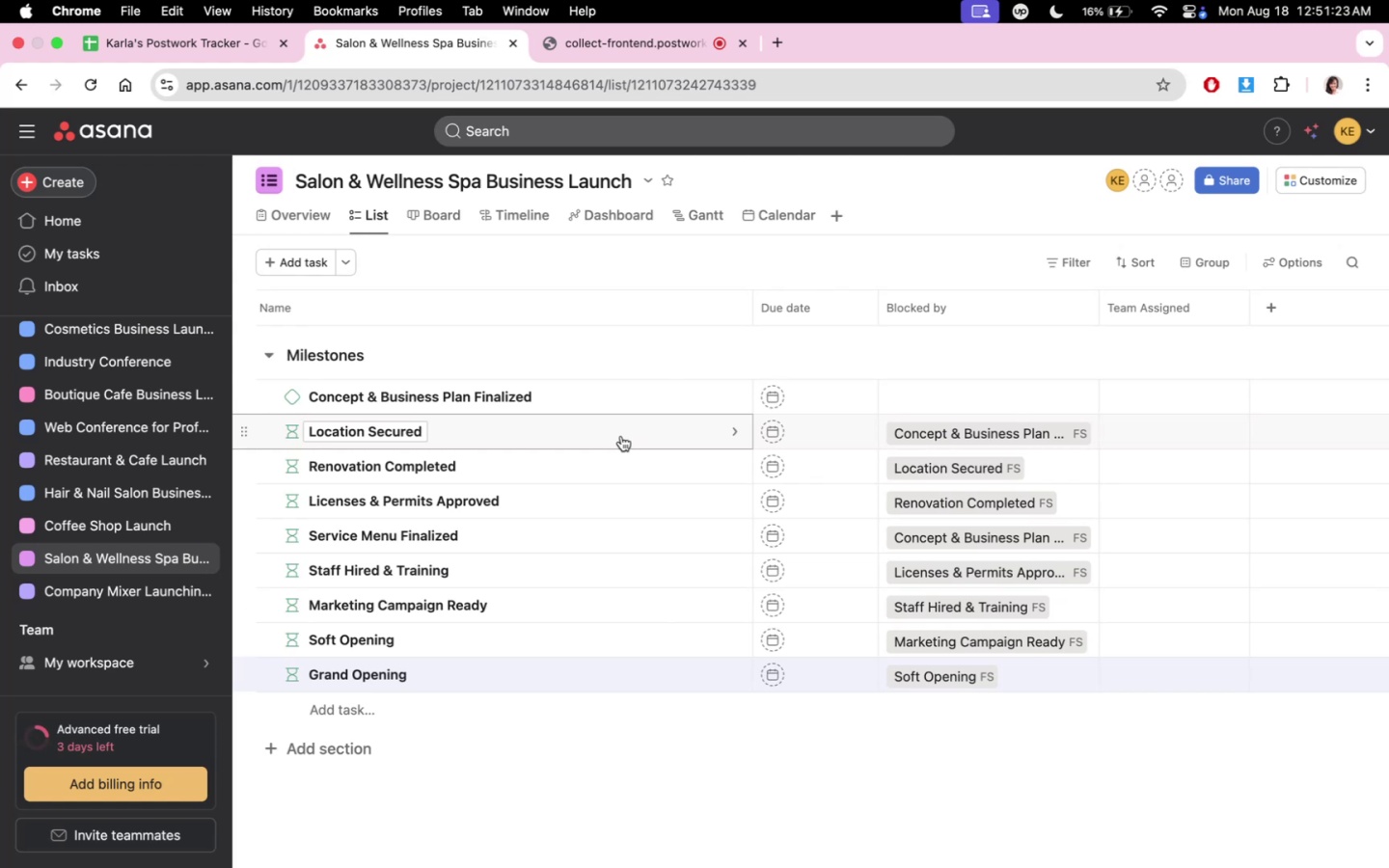 
wait(30.54)
 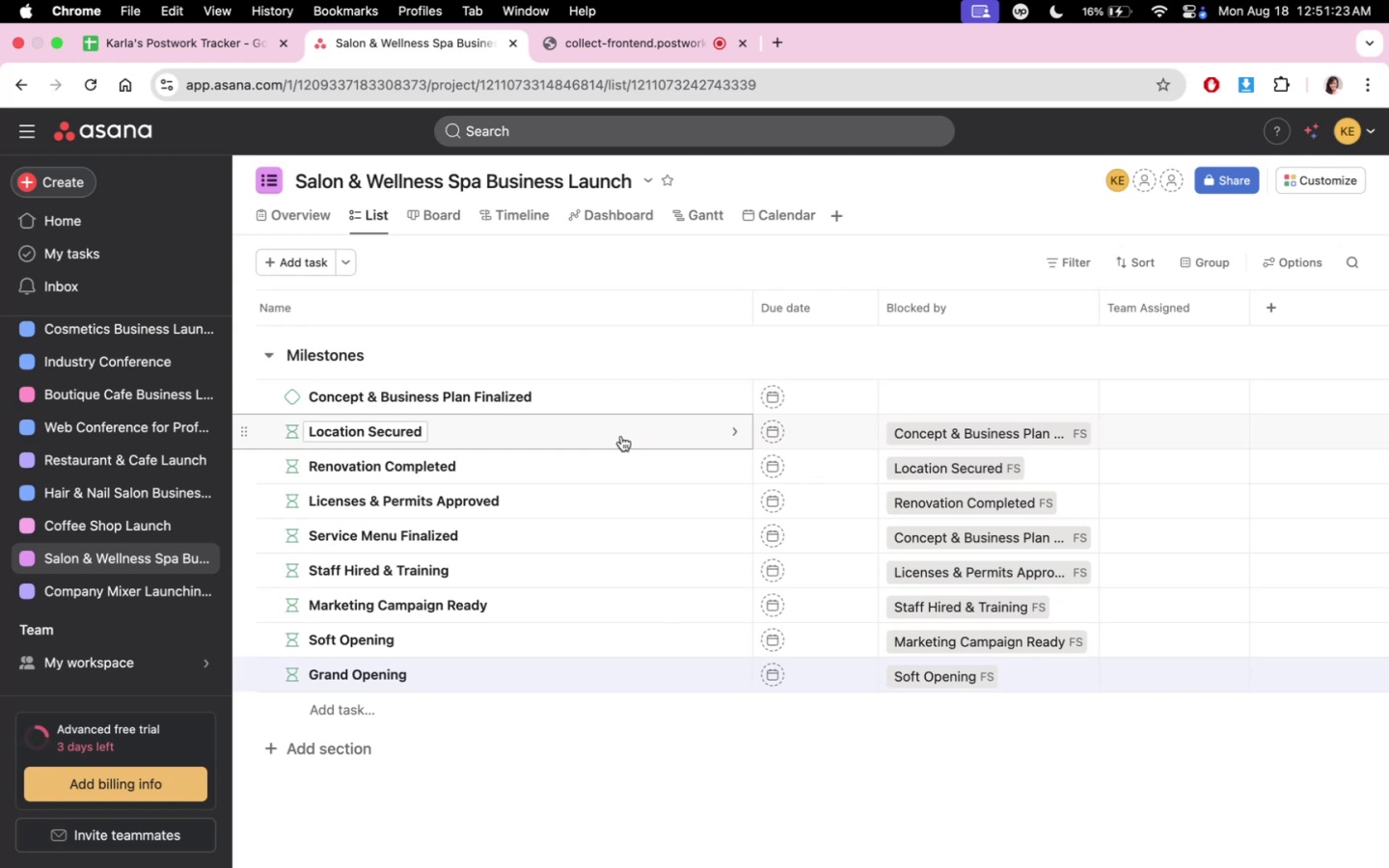 
scroll: coordinate [933, 664], scroll_direction: none, amount: 0.0
 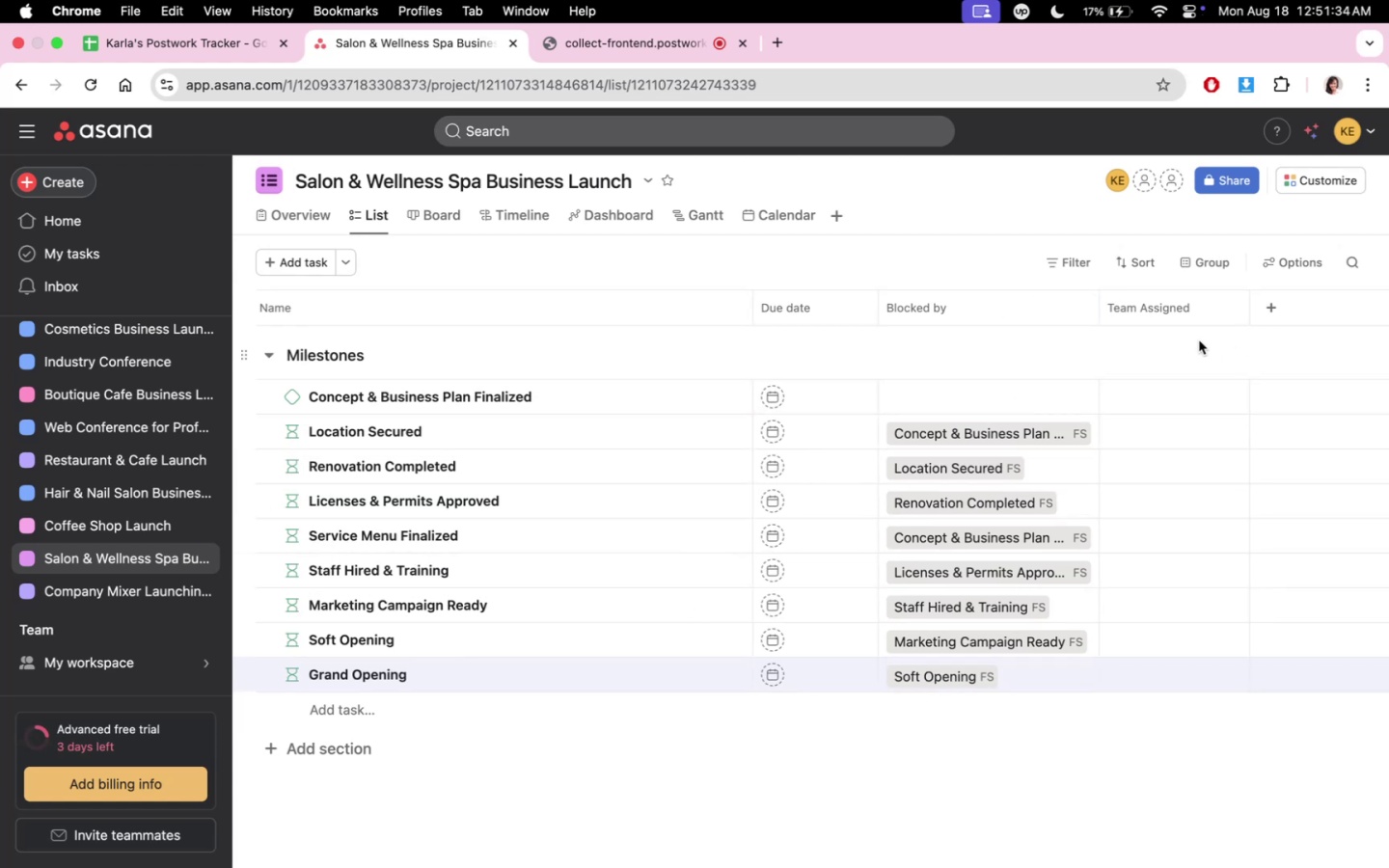 
wait(6.11)
 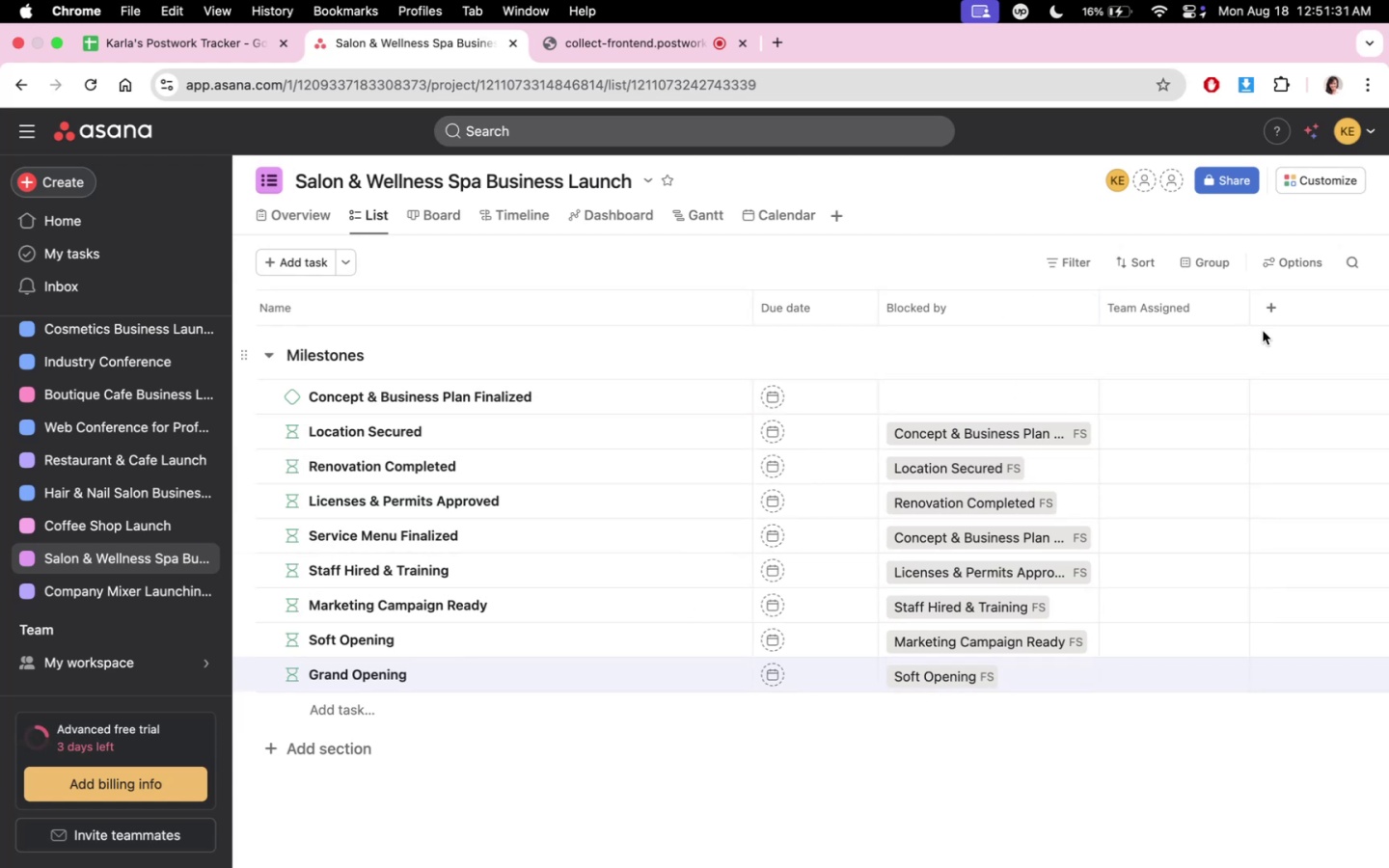 
left_click([825, 394])
 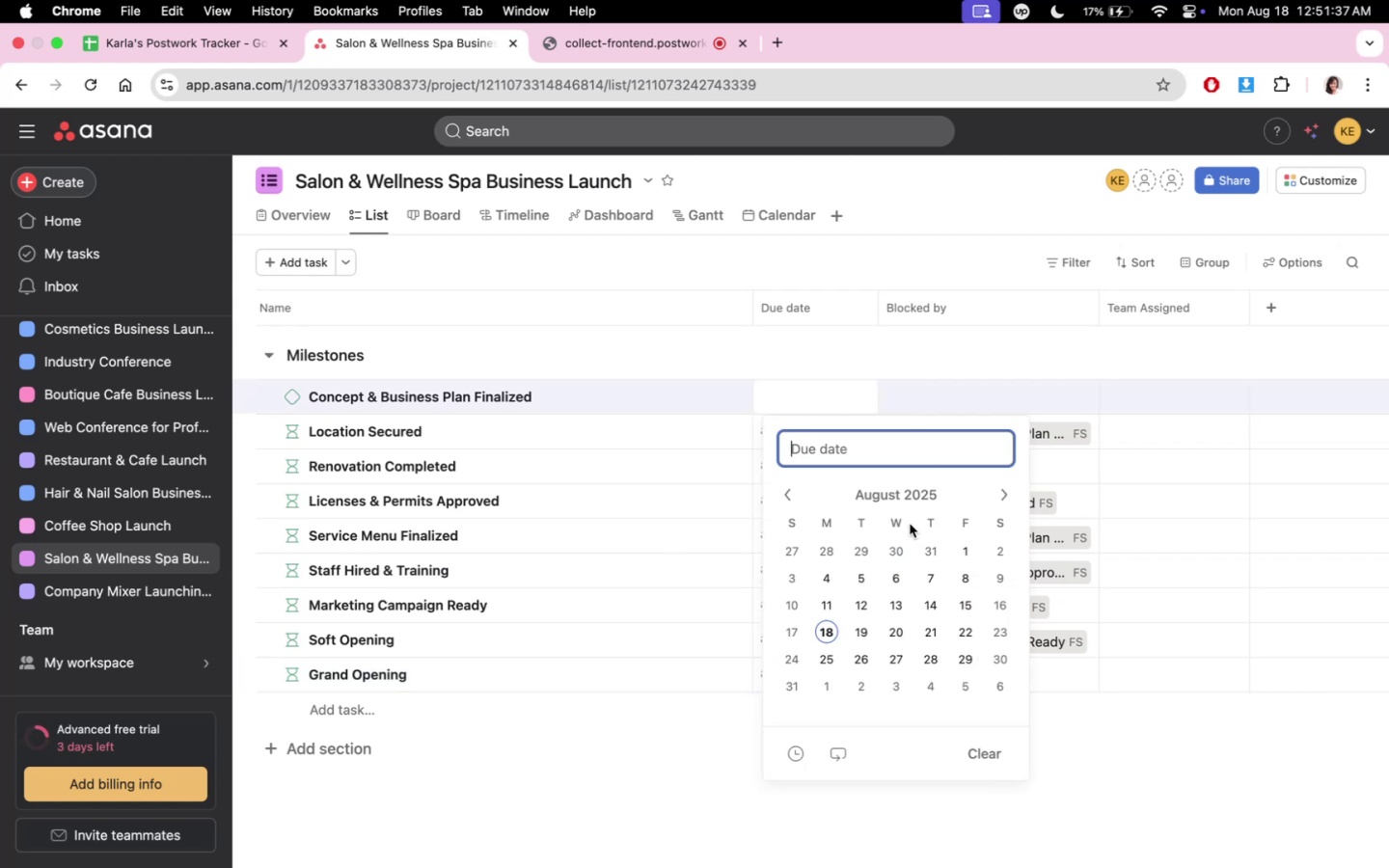 
scroll: coordinate [933, 614], scroll_direction: up, amount: 4.0
 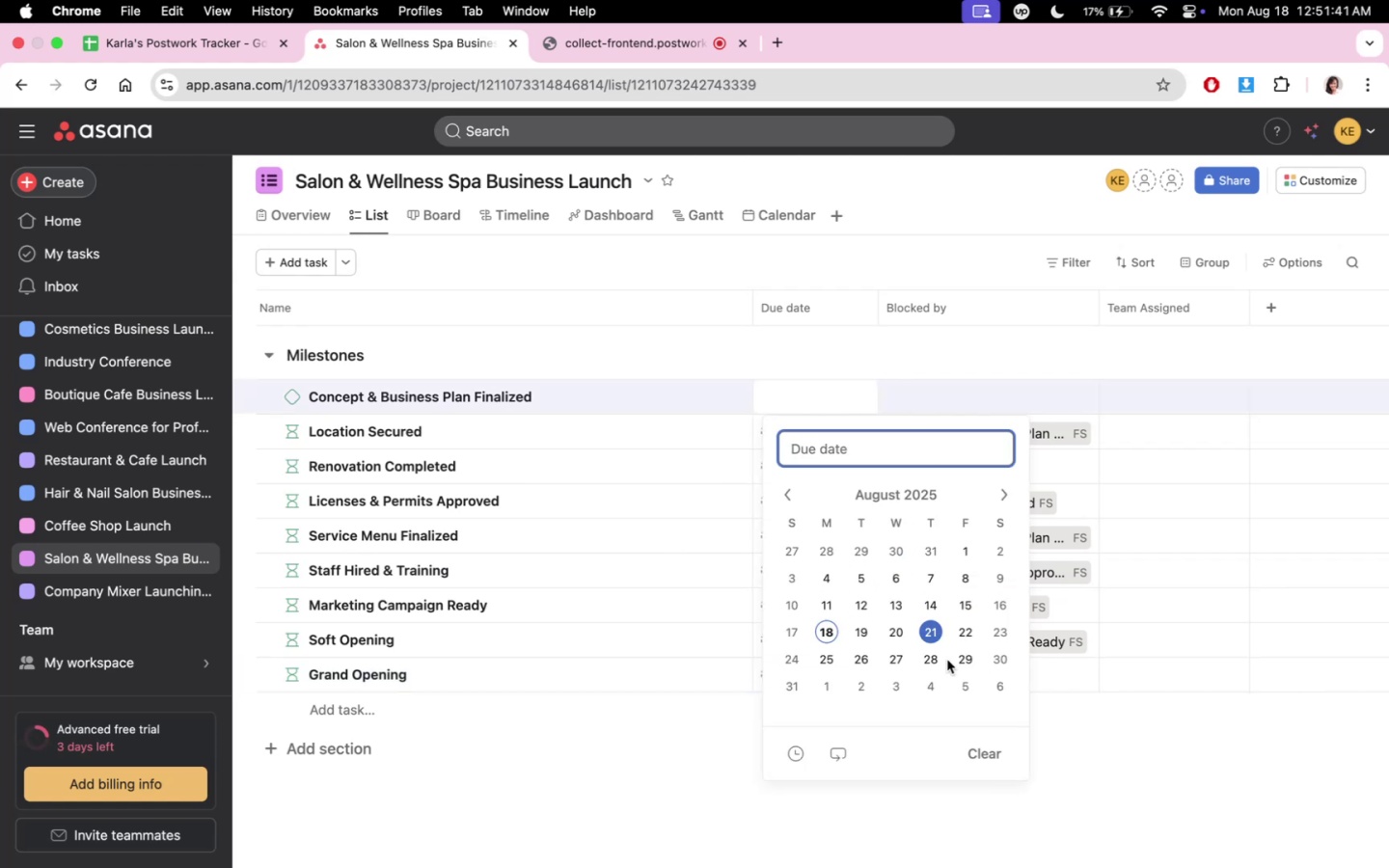 
wait(8.59)
 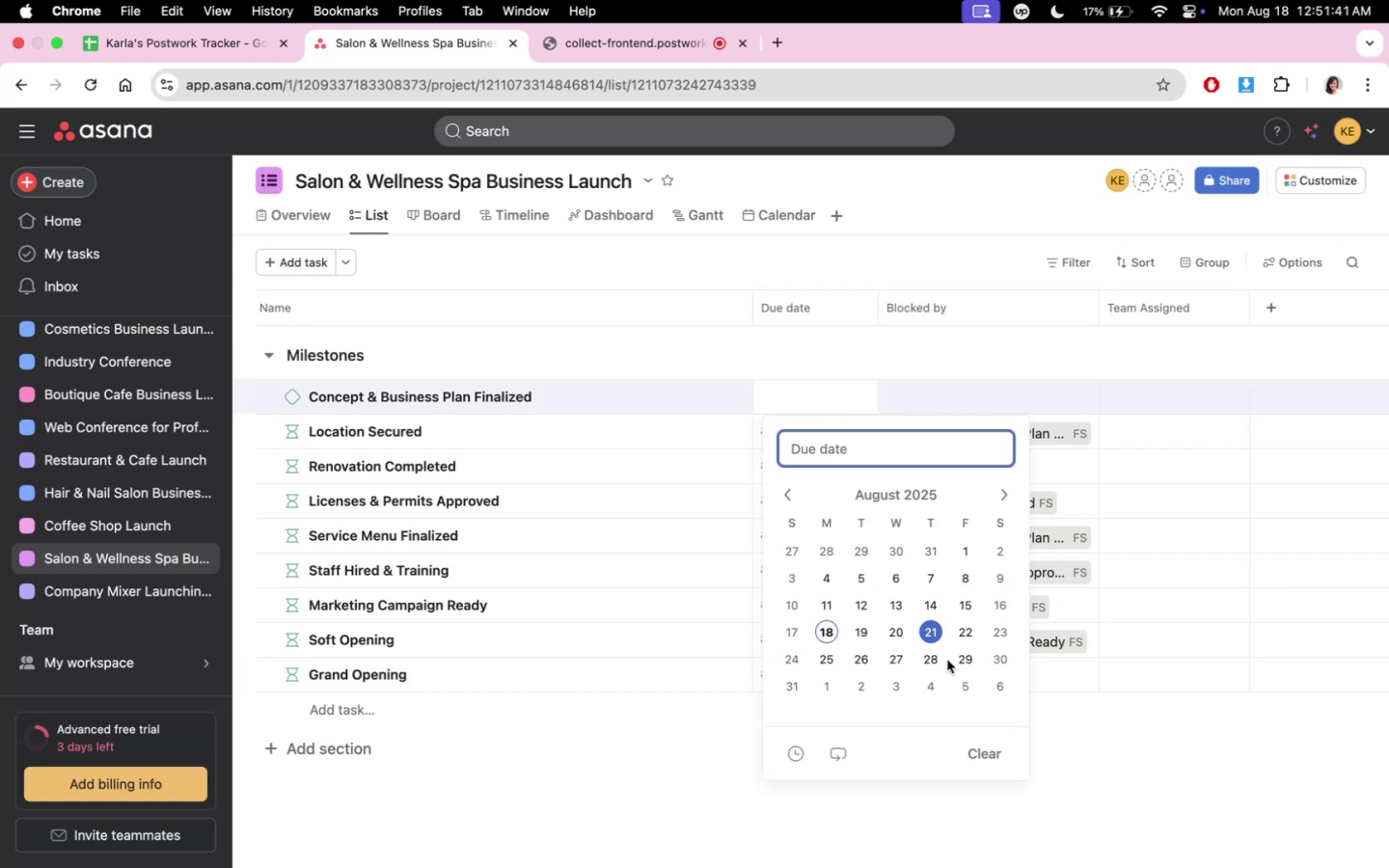 
left_click([966, 580])
 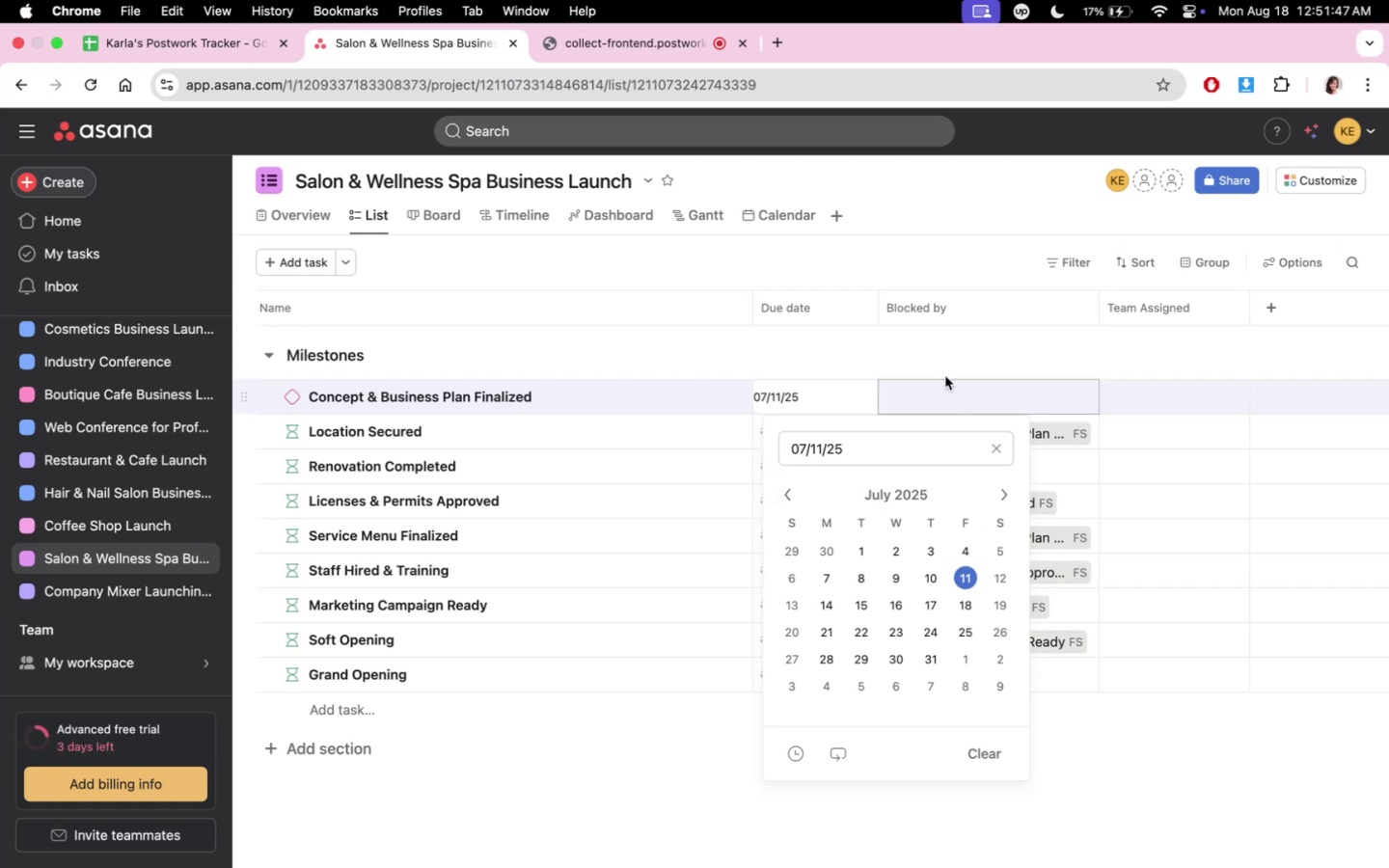 
left_click([916, 357])
 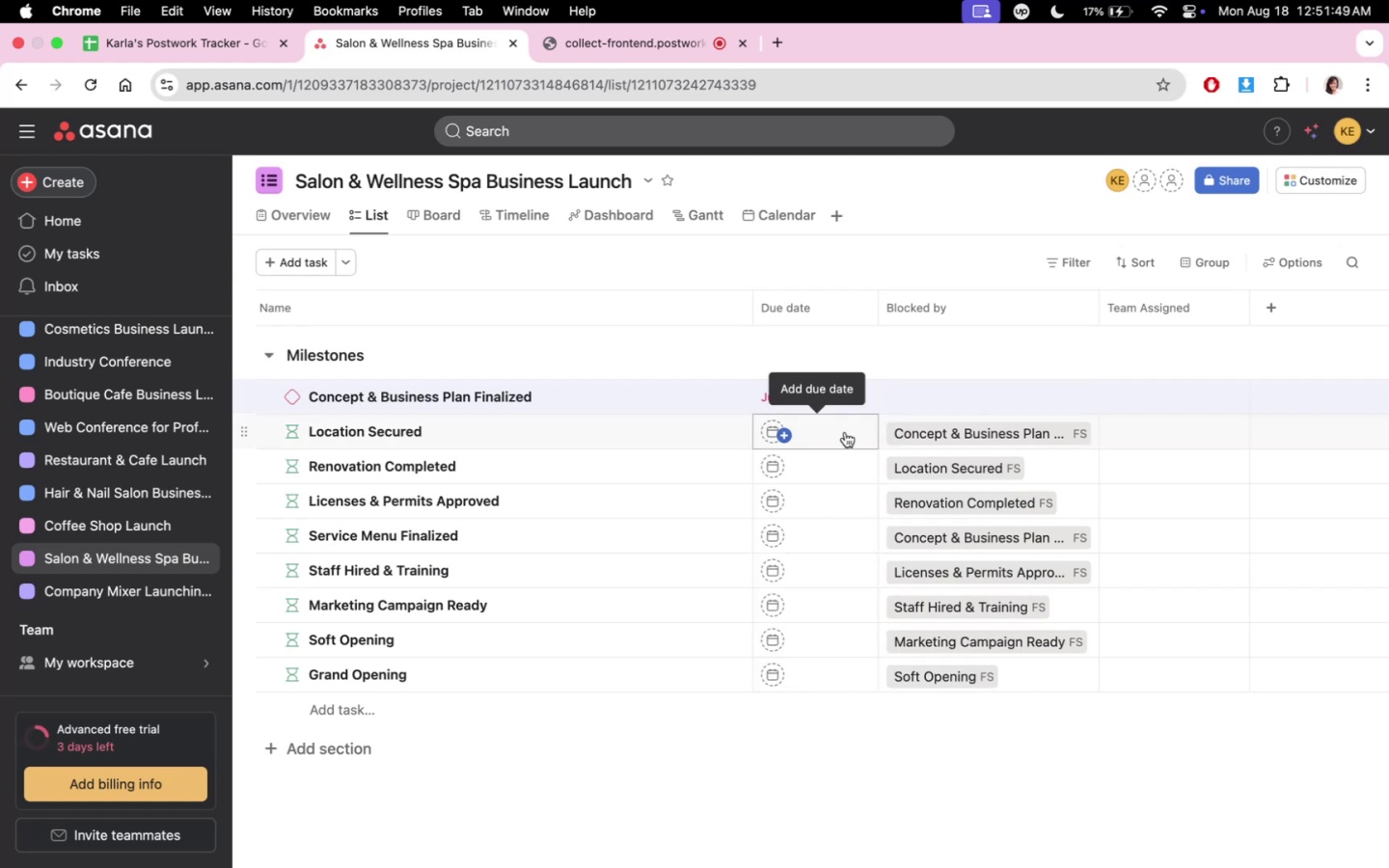 
left_click([845, 432])
 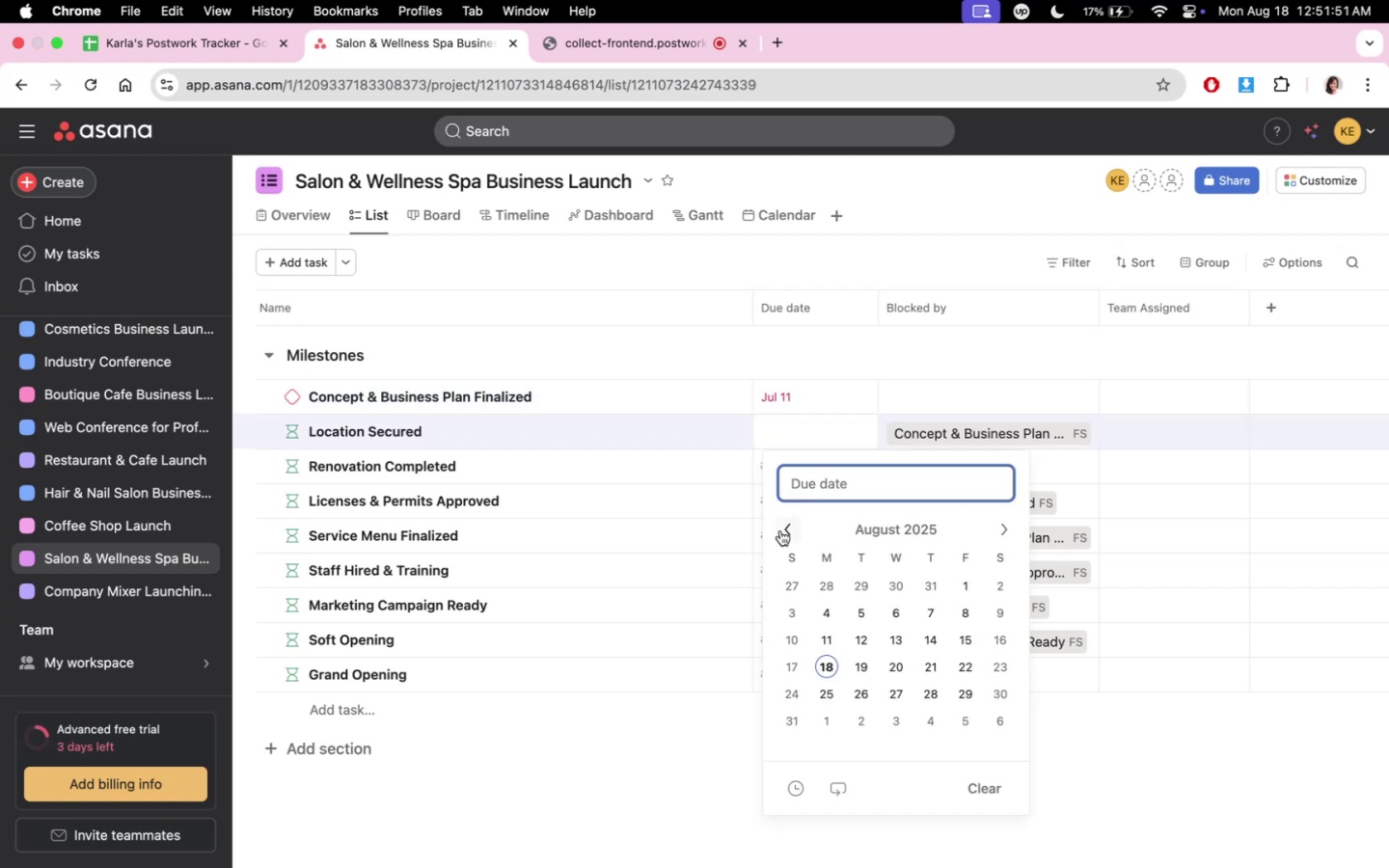 
left_click([780, 530])
 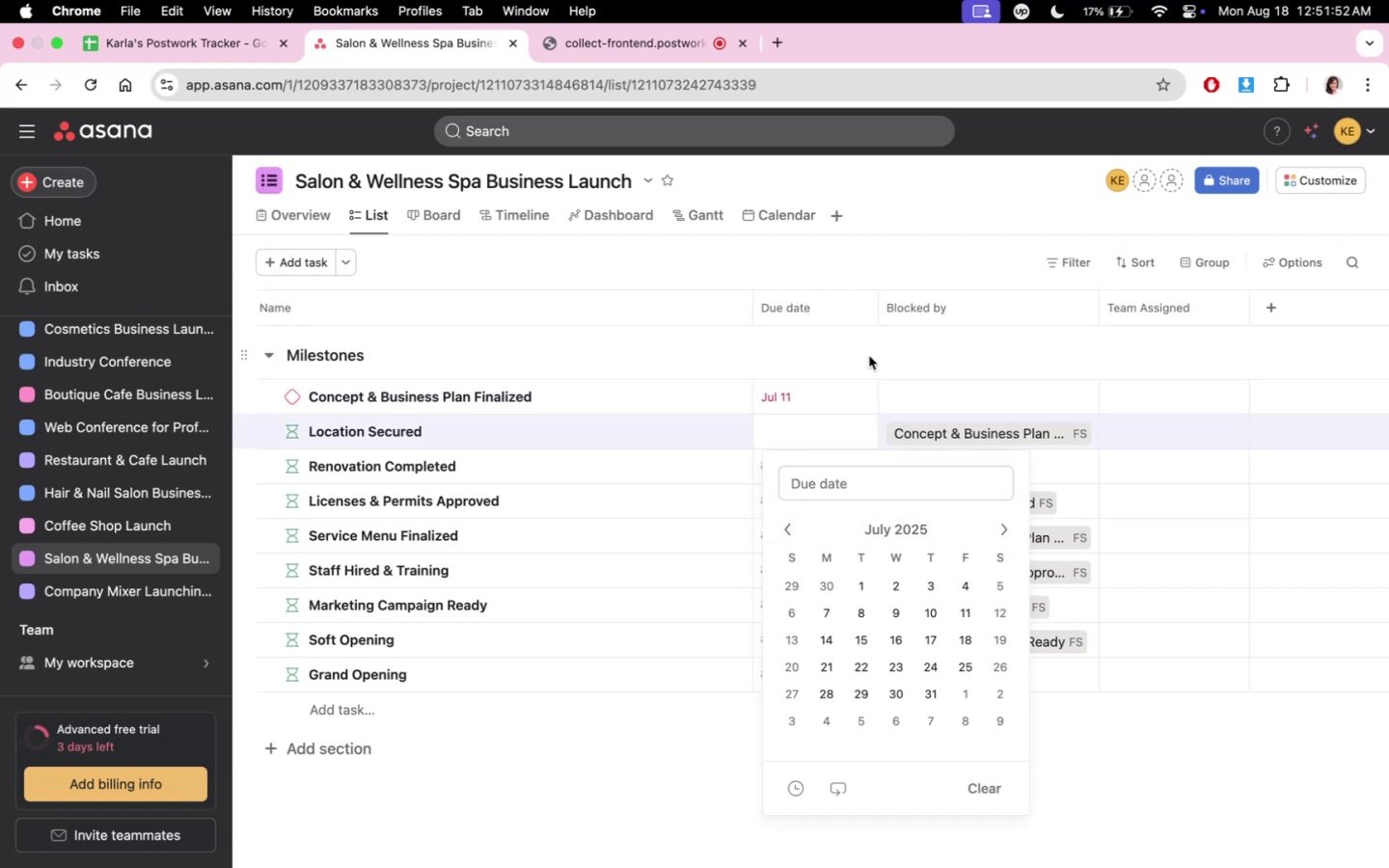 
left_click([869, 354])
 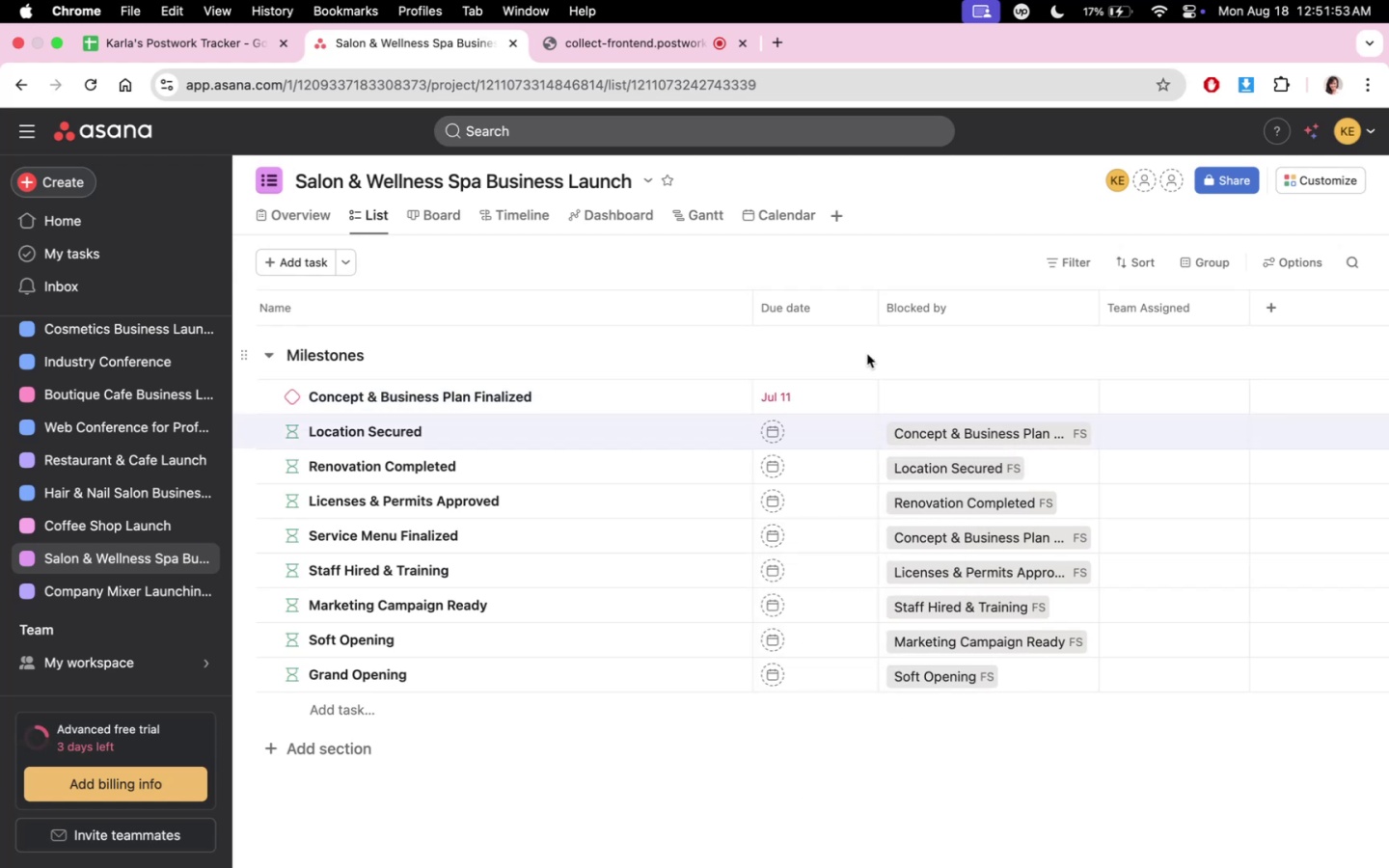 
left_click([814, 456])
 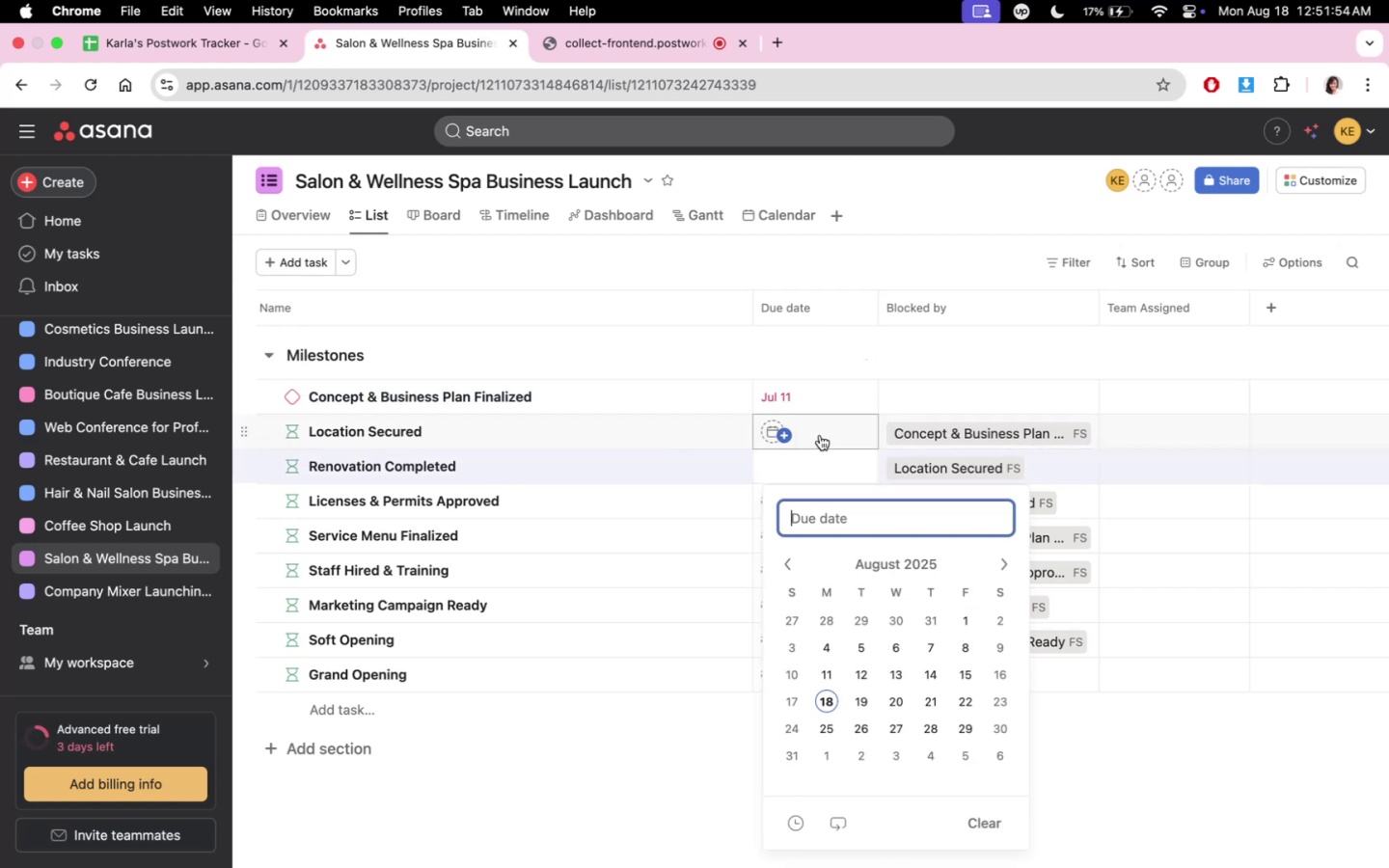 
double_click([820, 430])
 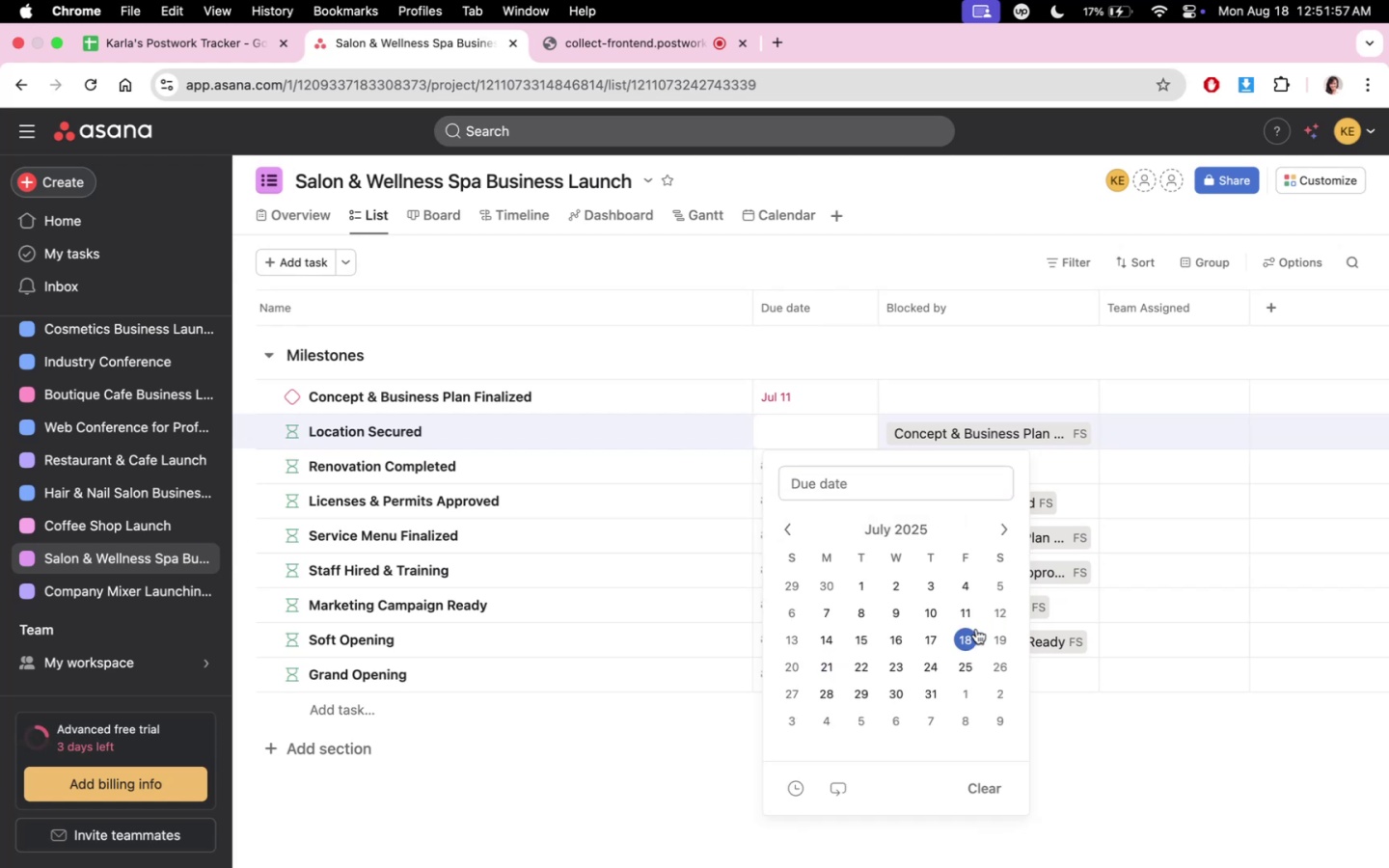 
left_click([968, 663])
 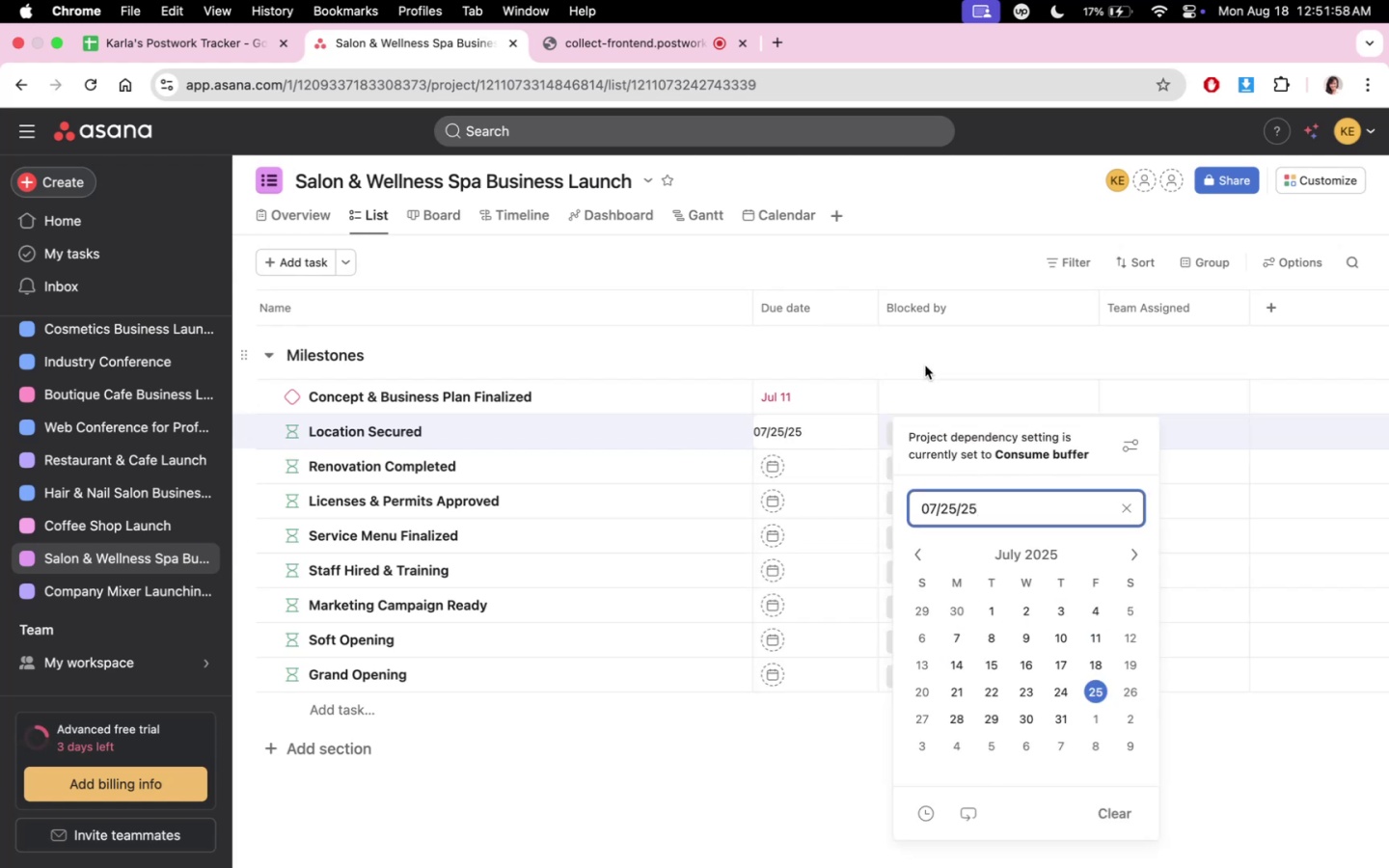 
left_click([925, 364])
 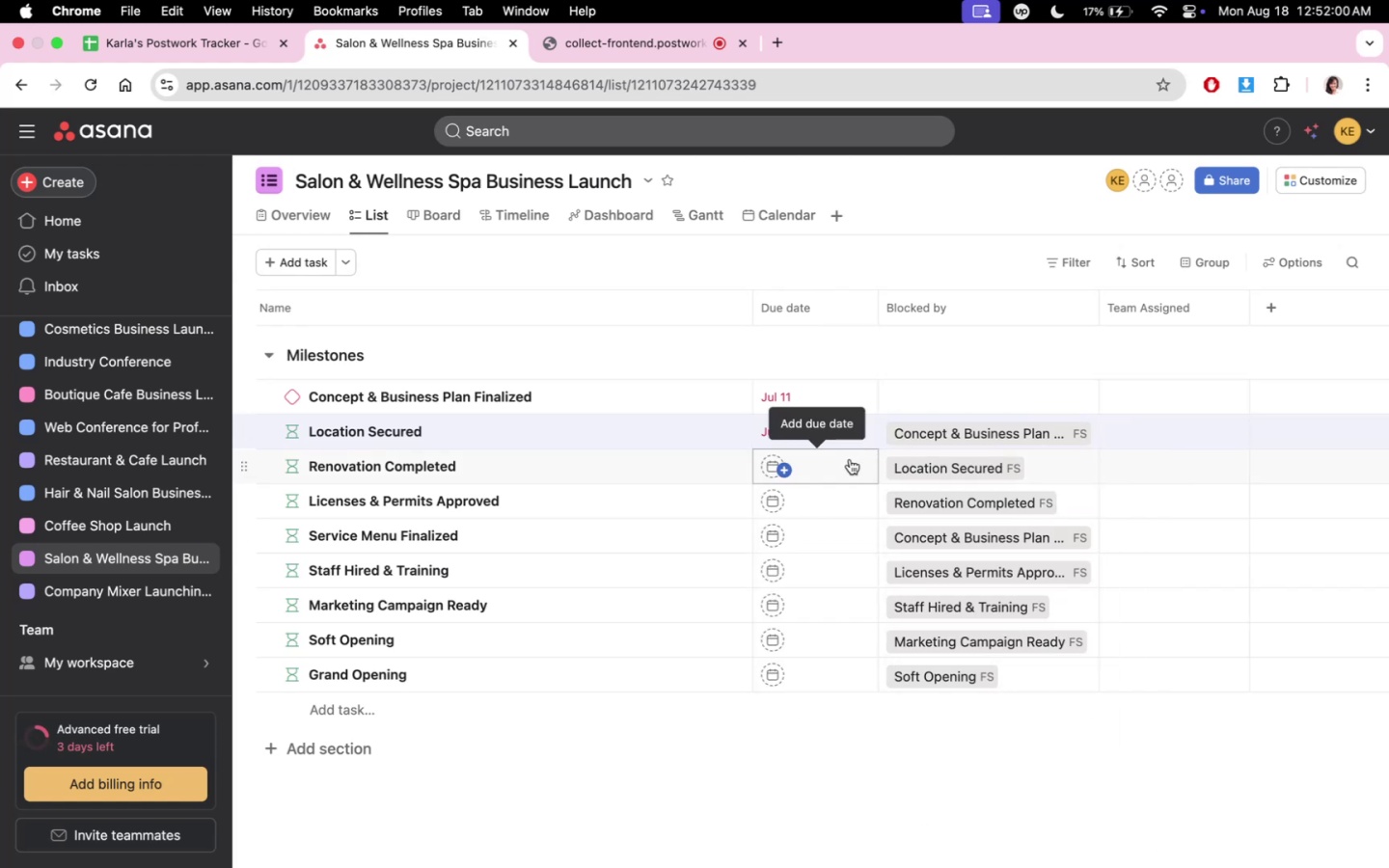 
left_click([850, 459])
 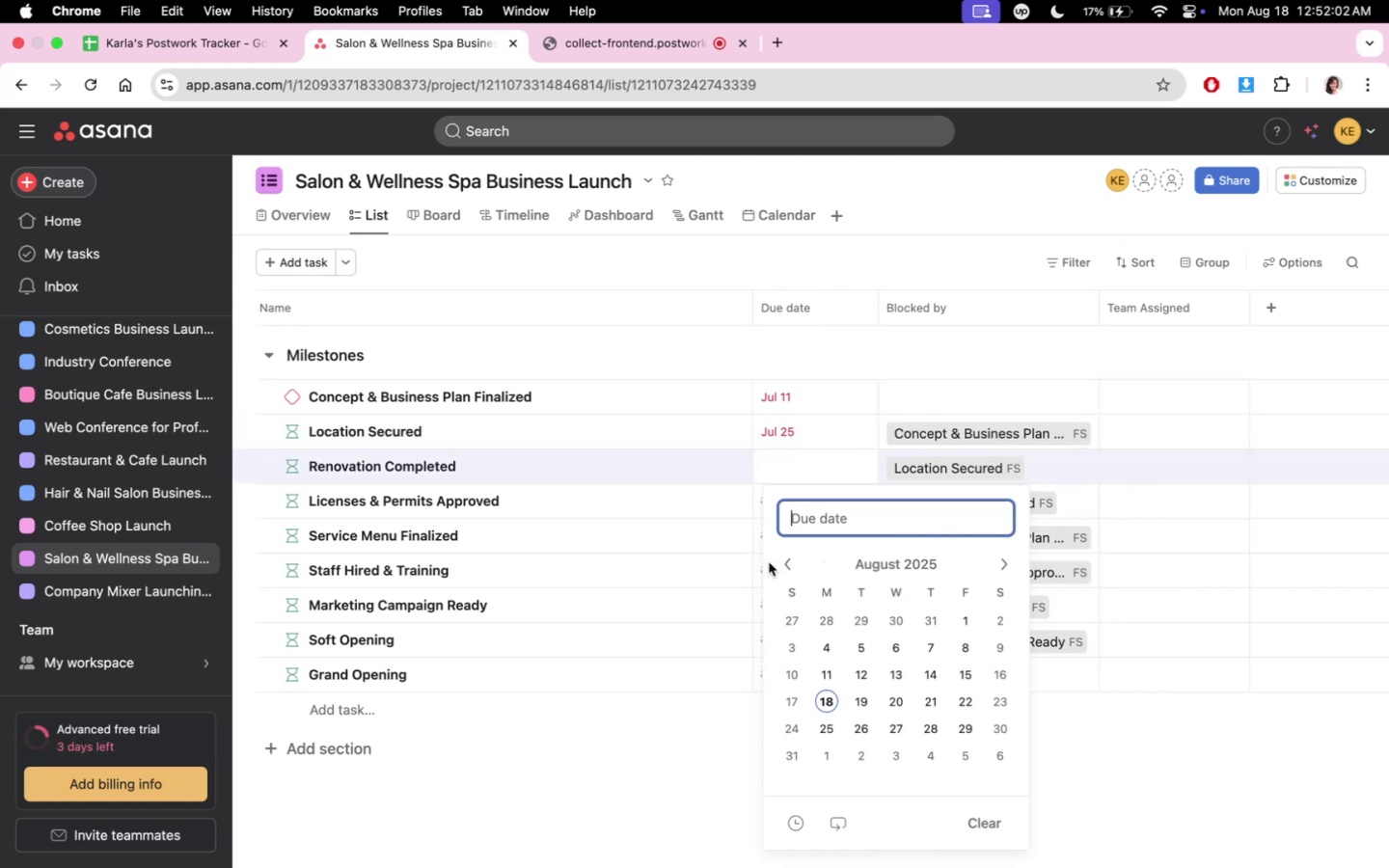 
double_click([780, 564])
 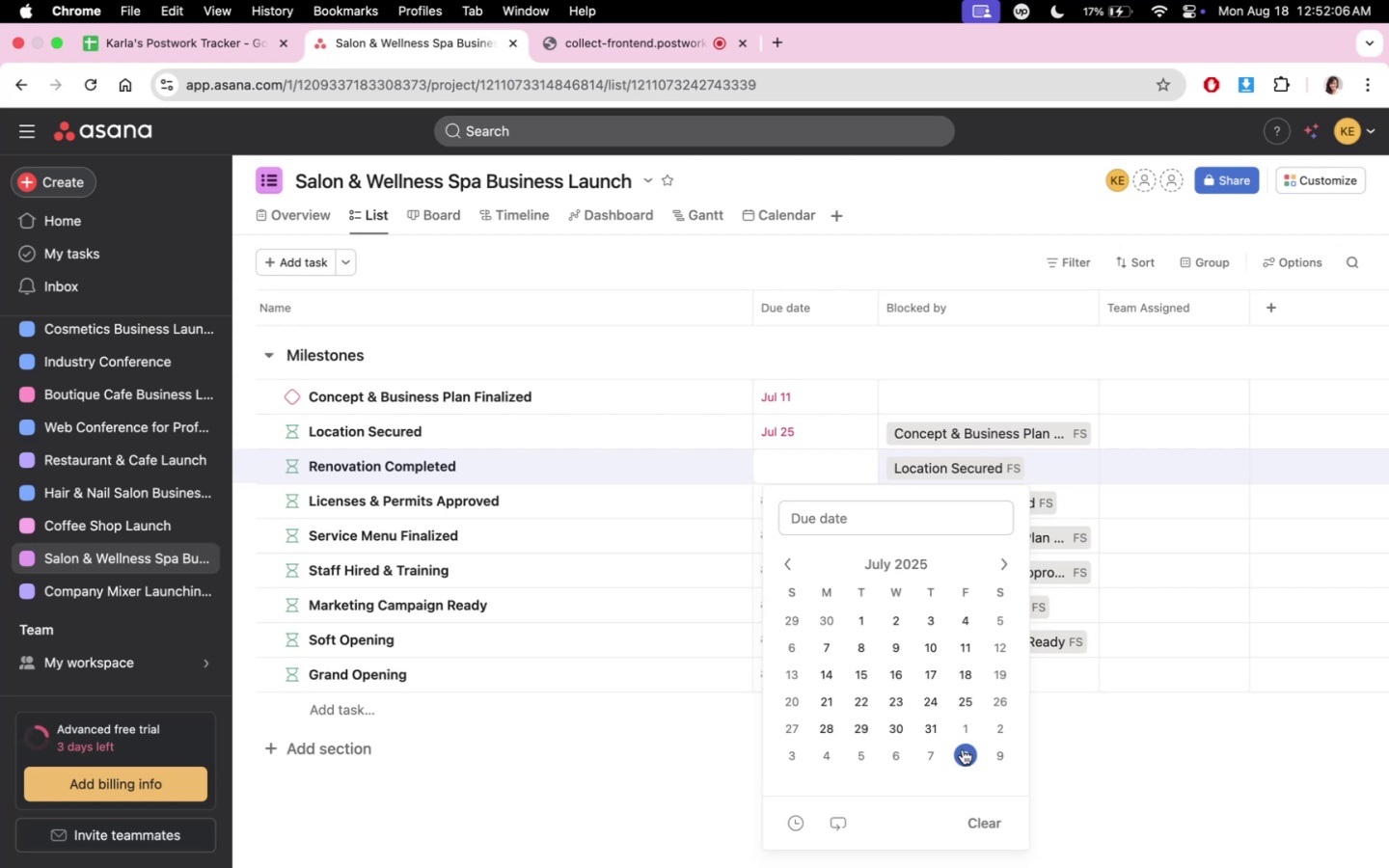 
left_click([1006, 563])
 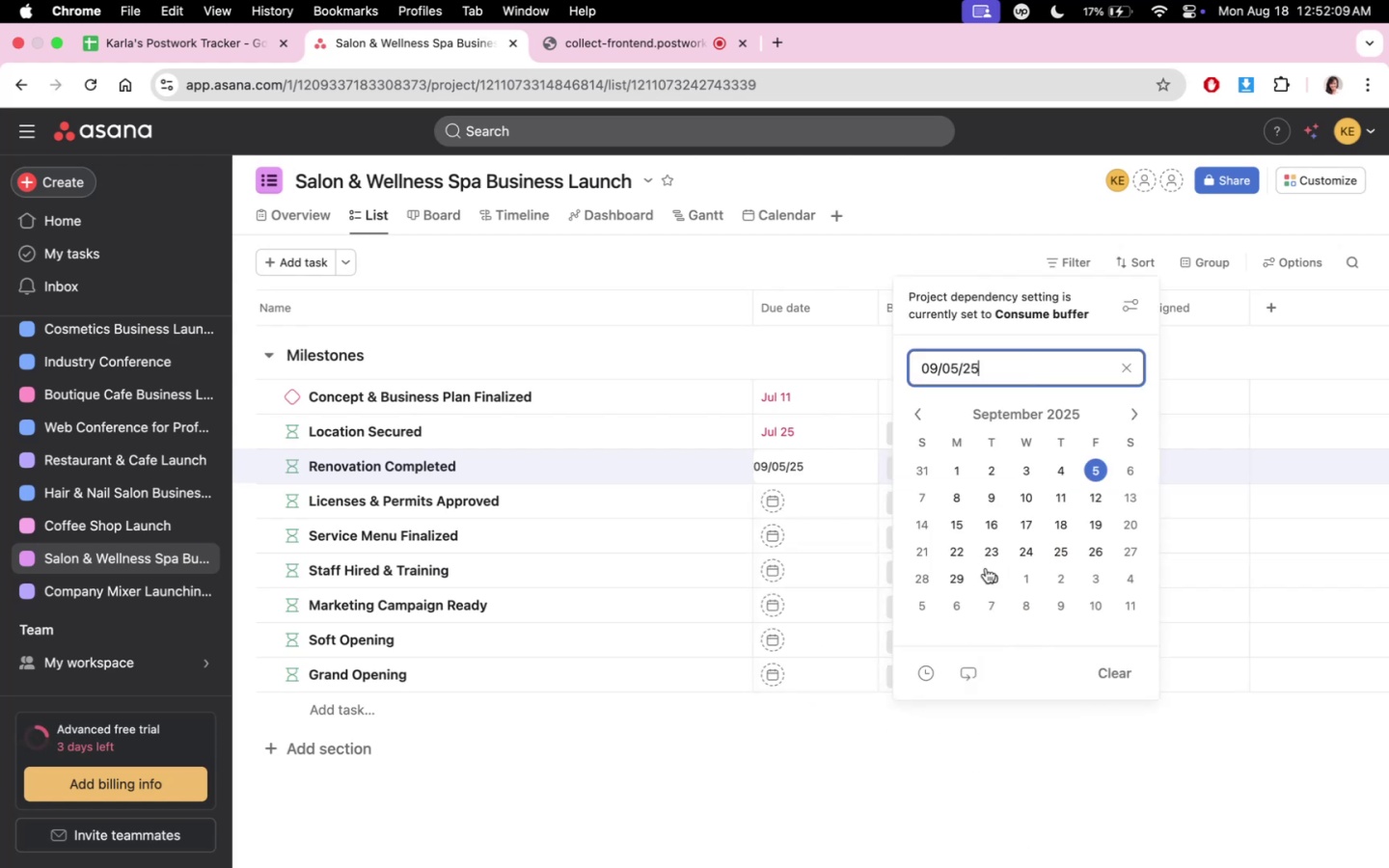 
left_click([899, 257])
 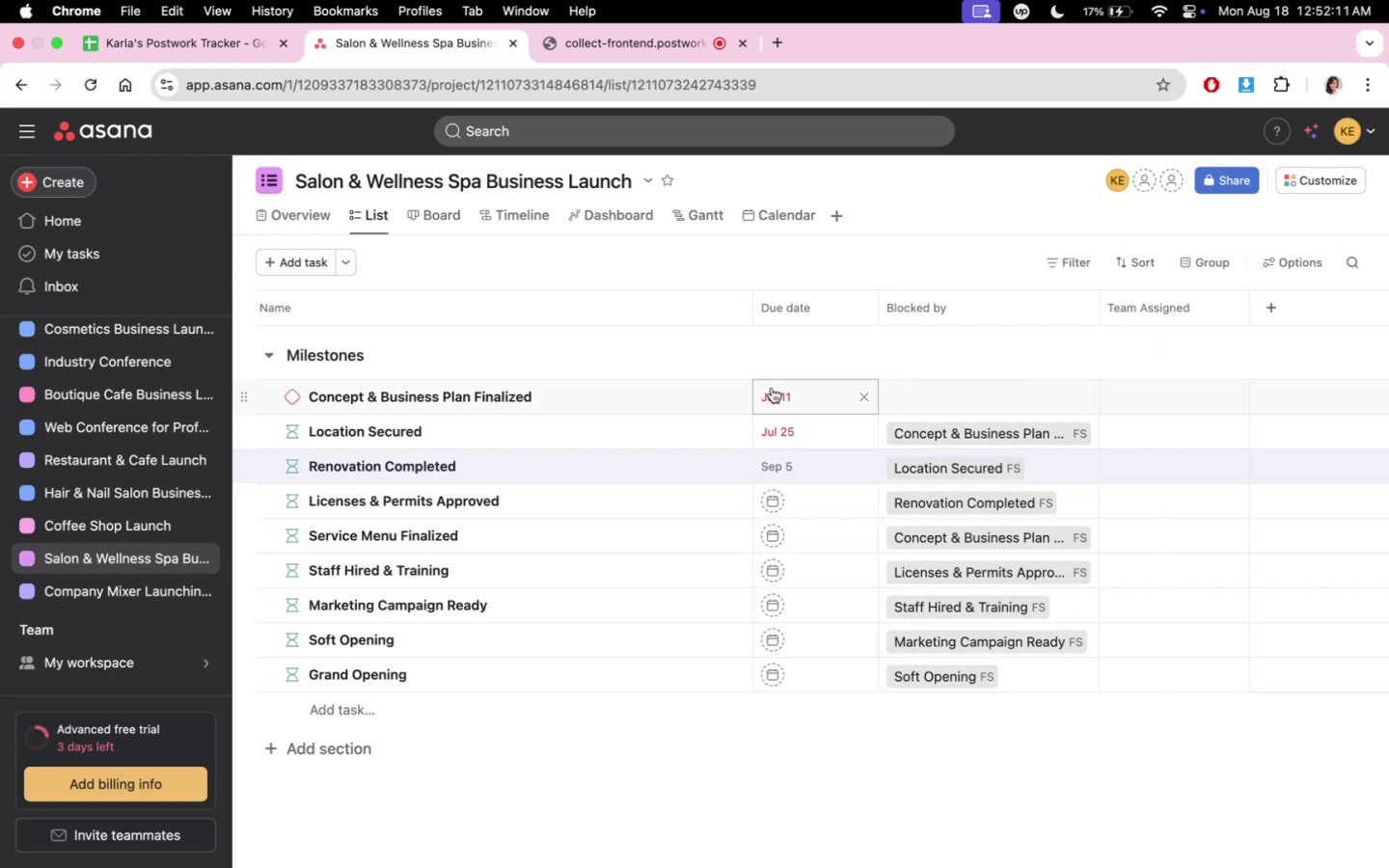 
scroll: coordinate [781, 394], scroll_direction: down, amount: 2.0
 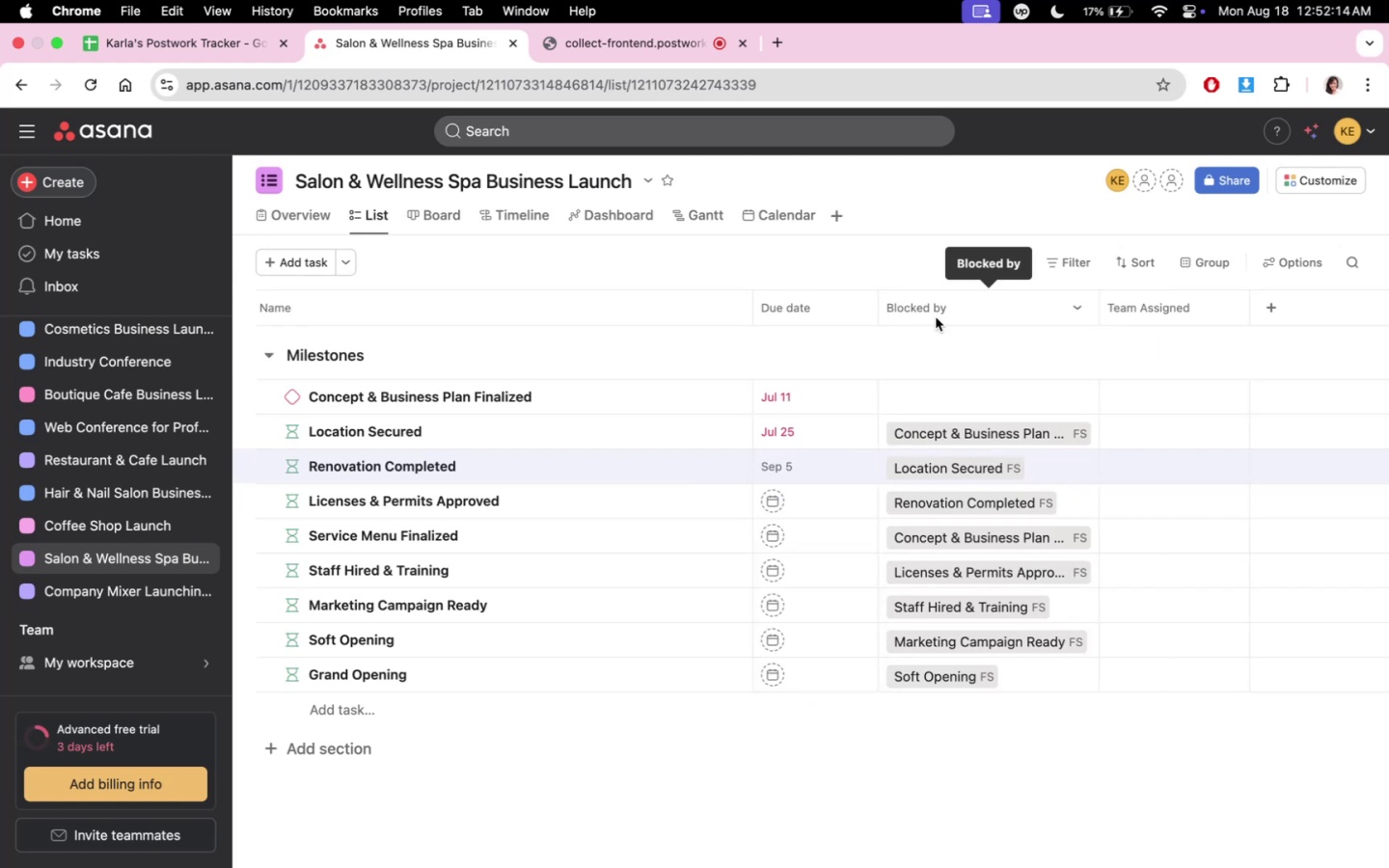 
left_click([818, 507])
 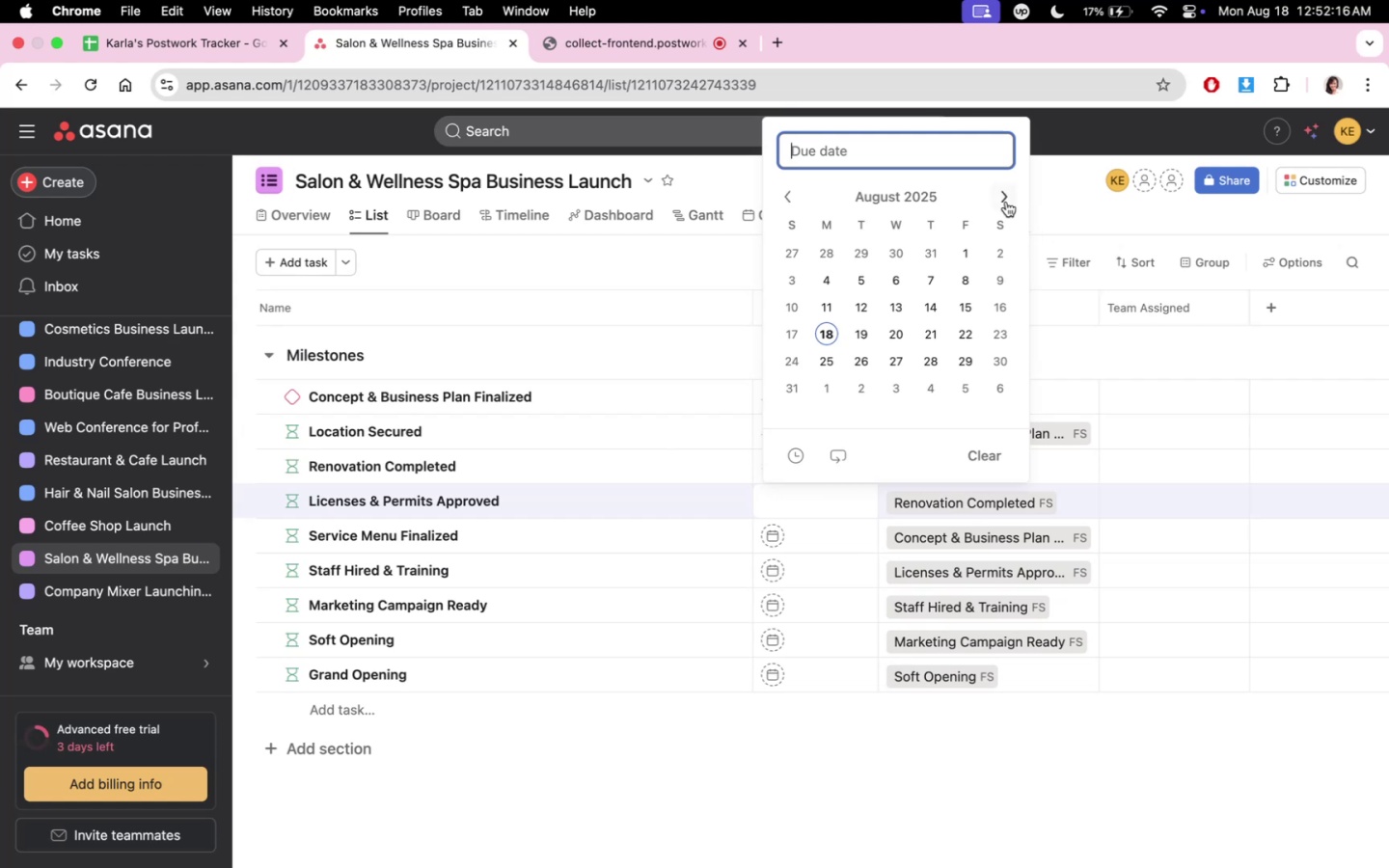 
double_click([1006, 202])
 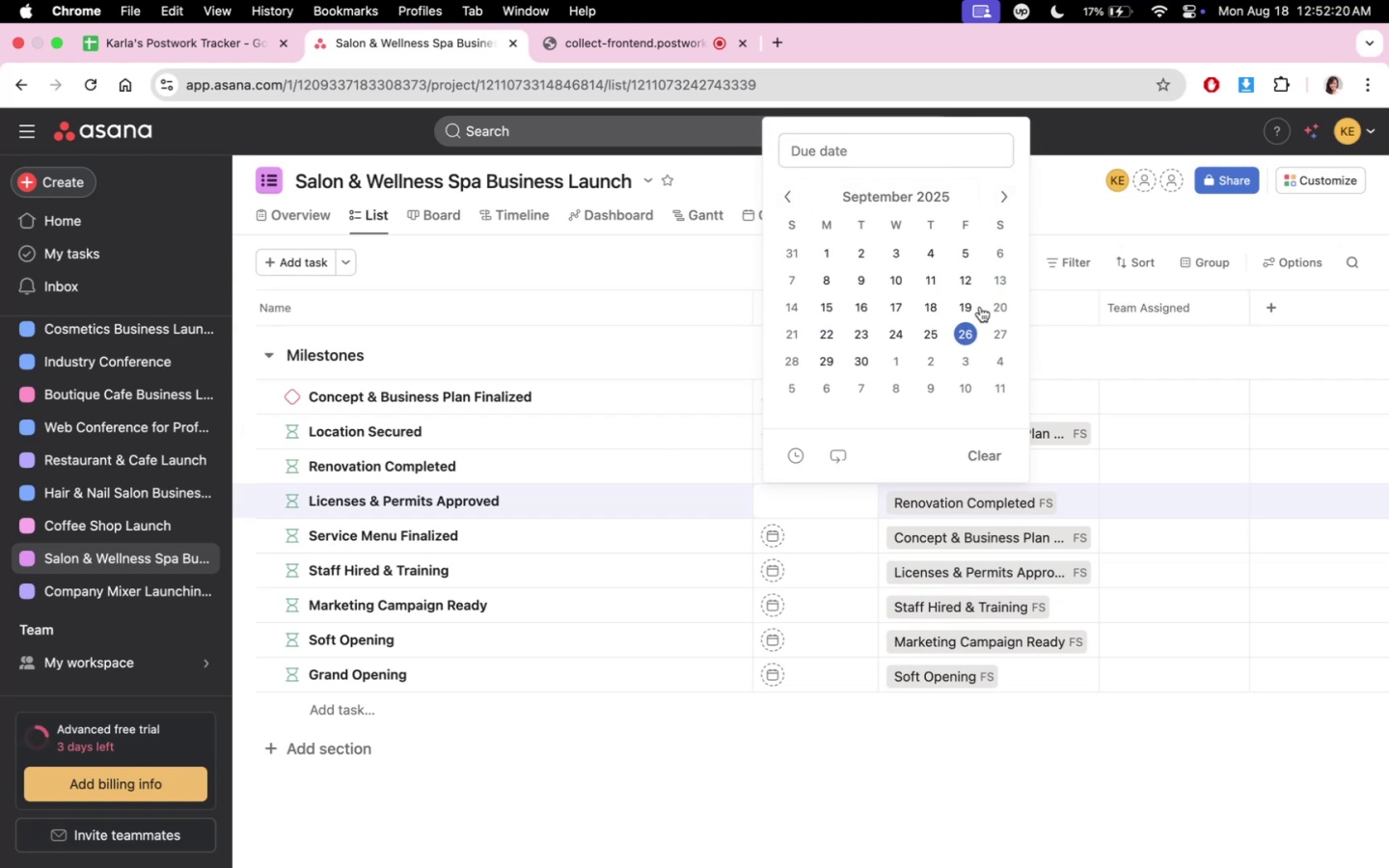 
wait(8.66)
 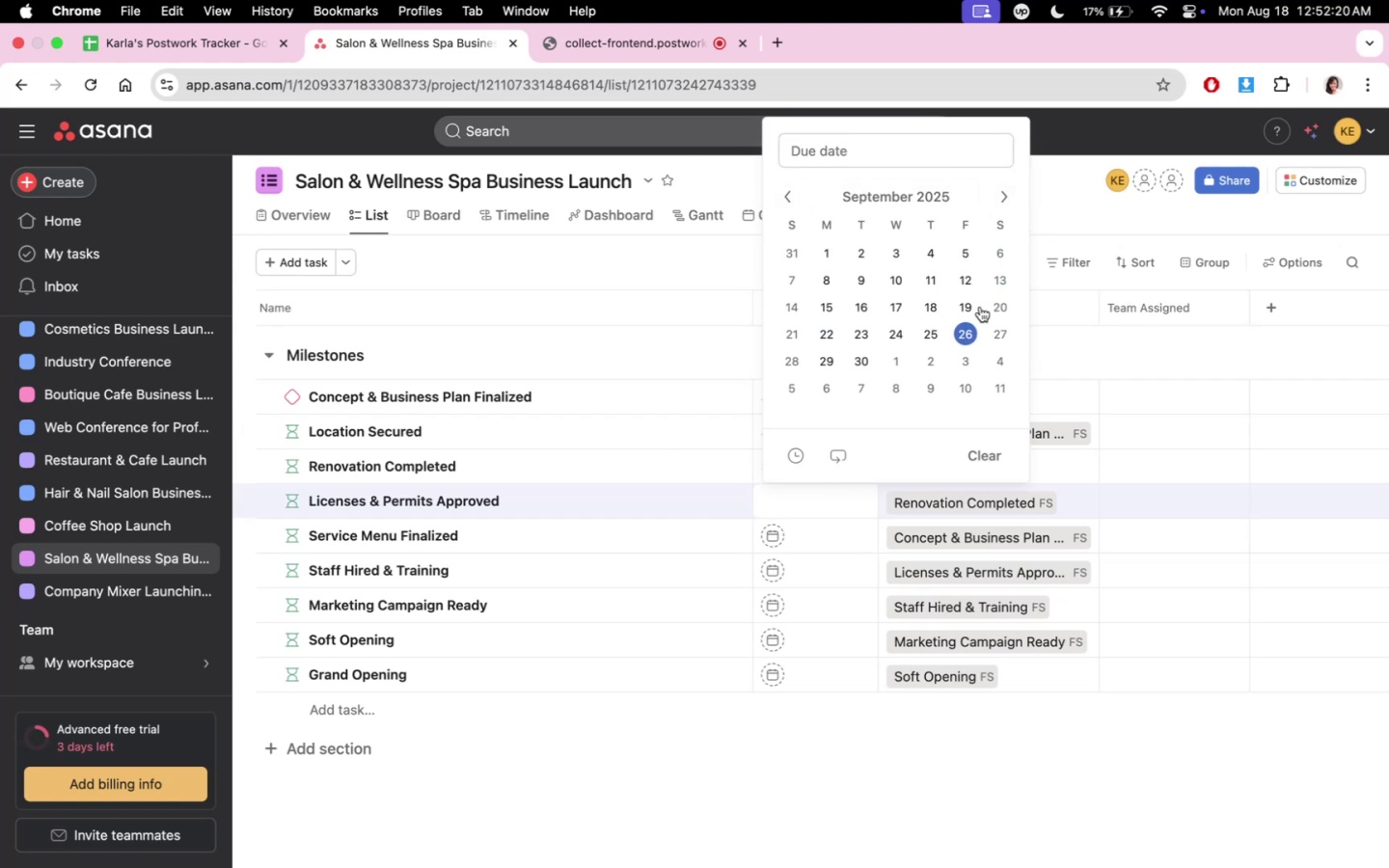 
left_click([971, 303])
 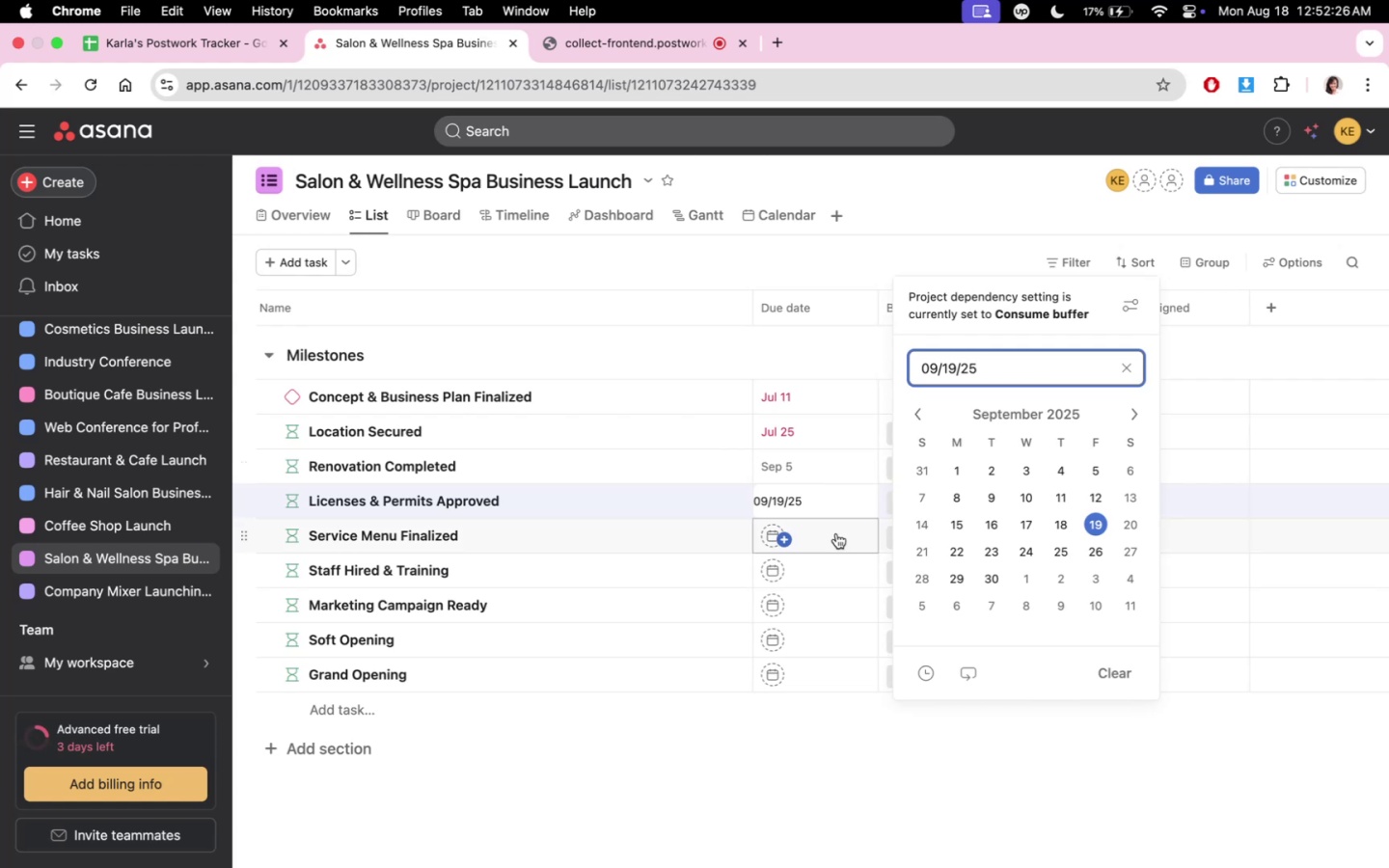 
double_click([836, 533])
 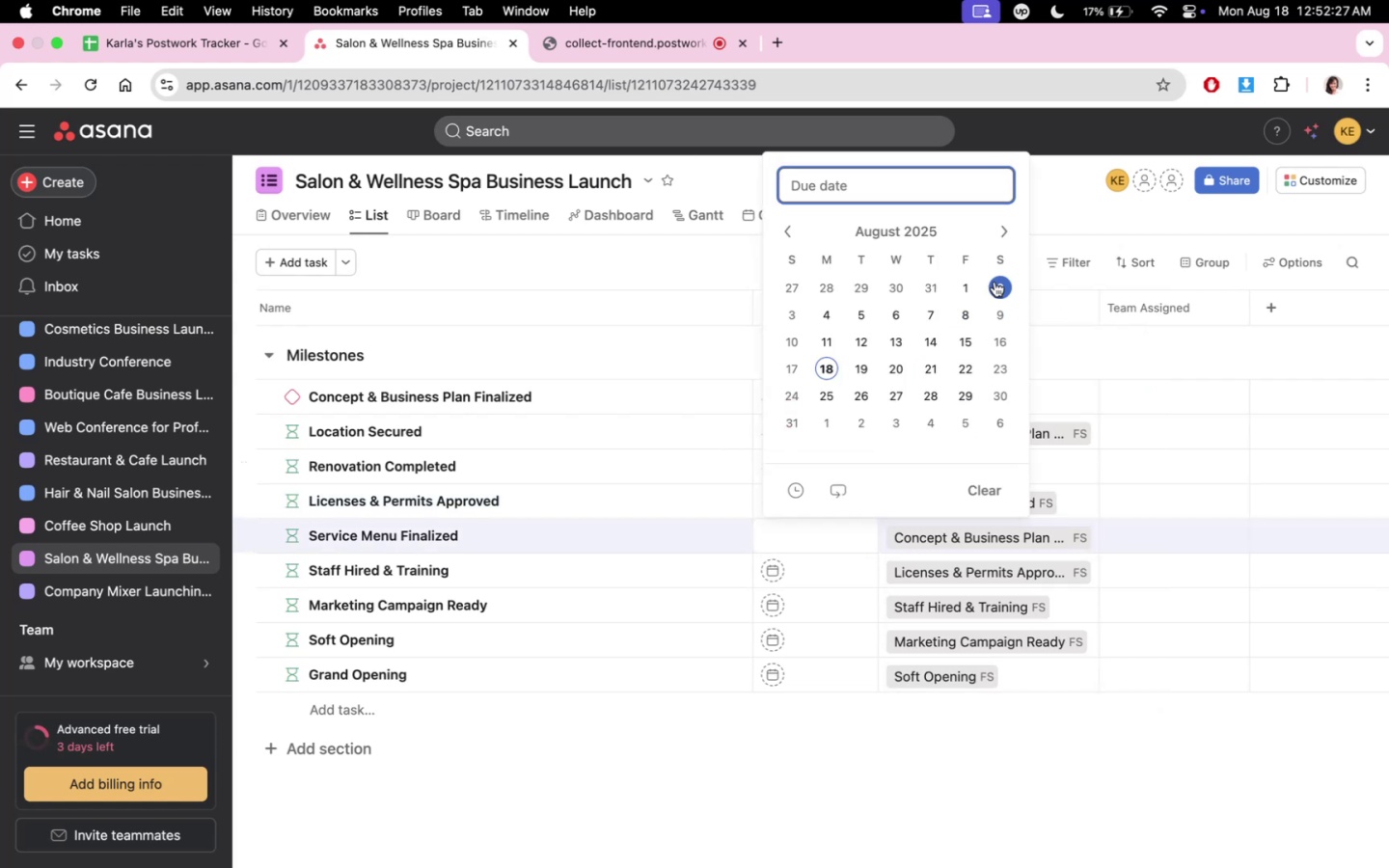 
left_click([1003, 239])
 